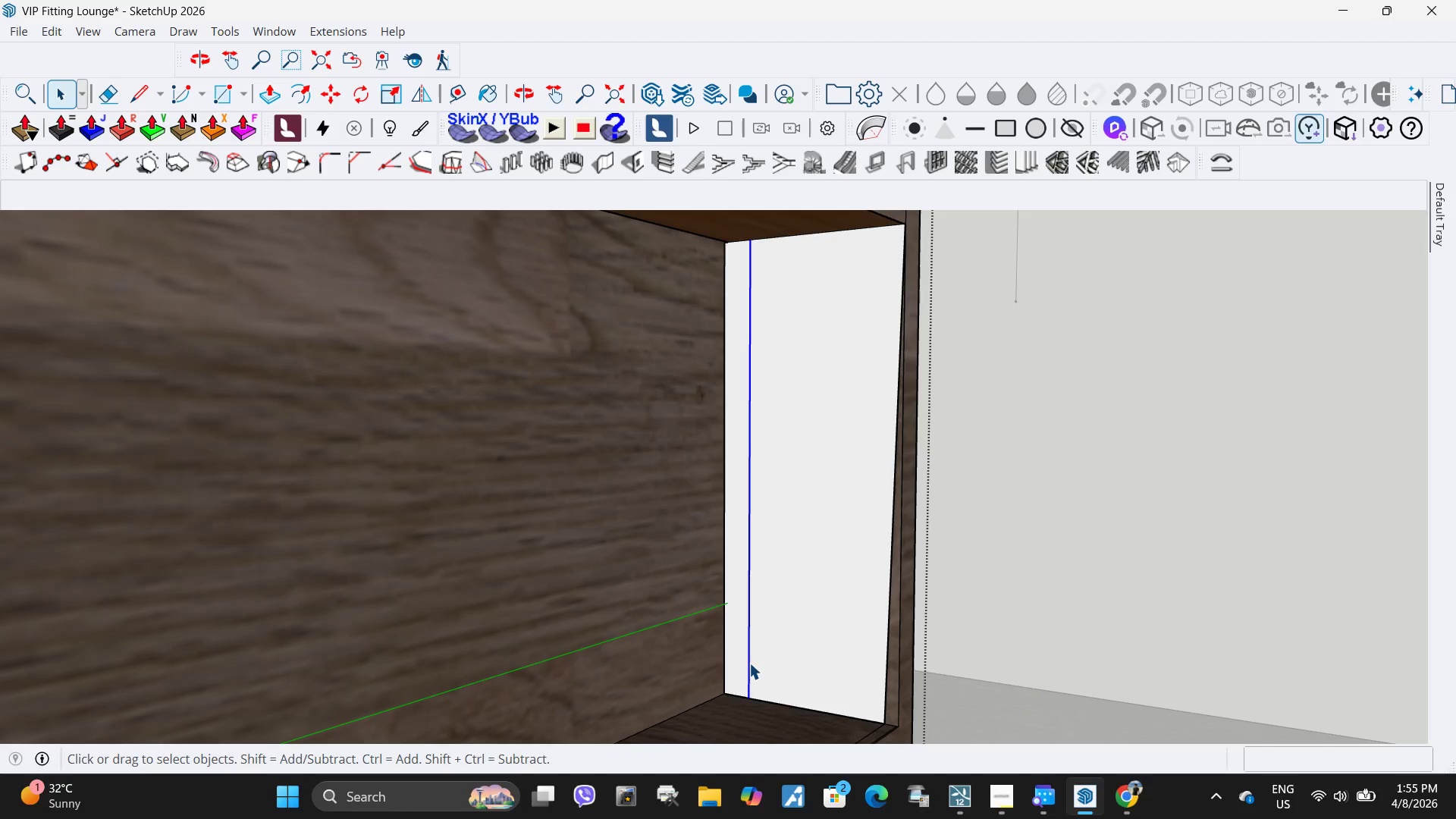 
key(Delete)
 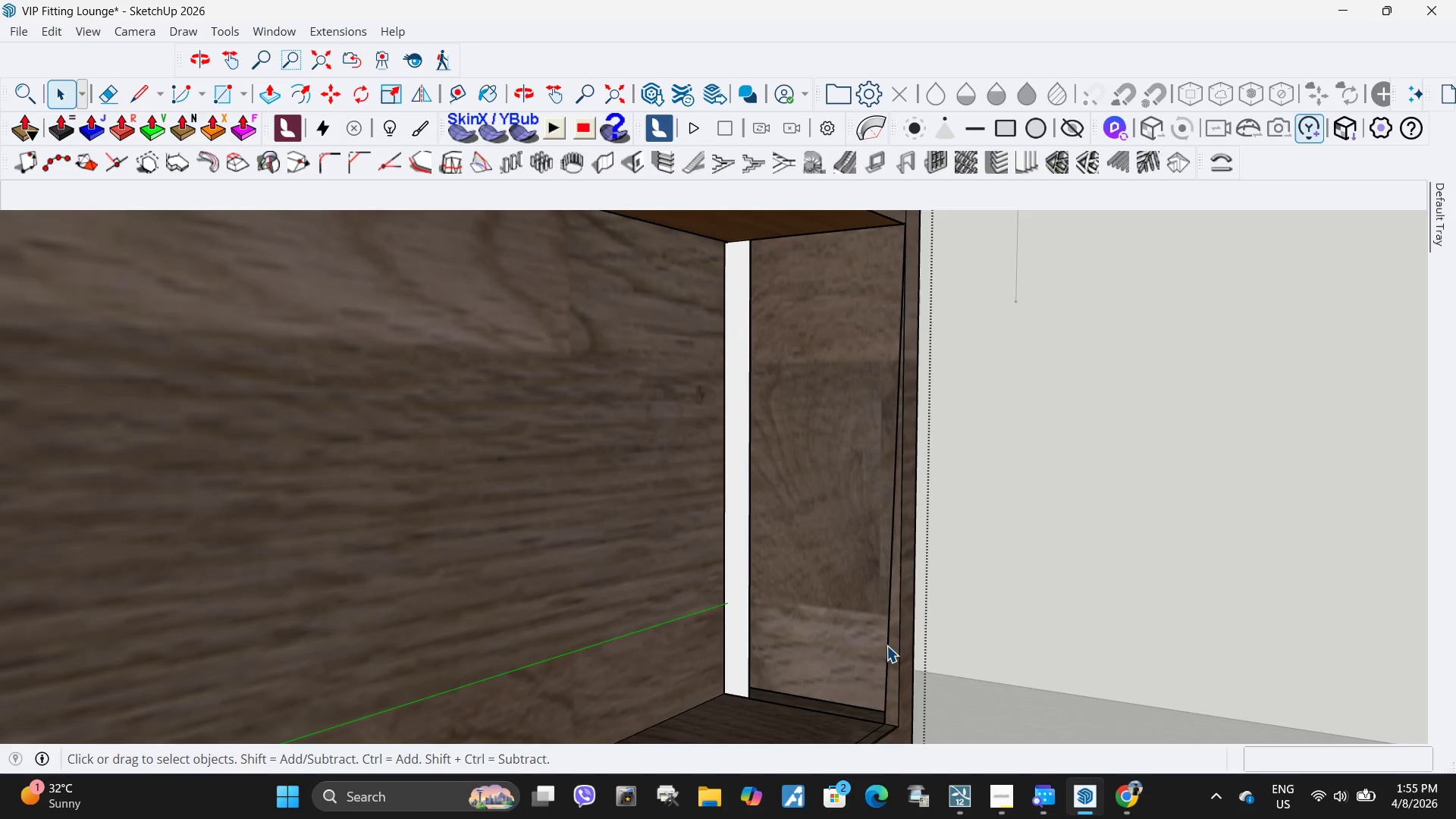 
double_click([886, 645])
 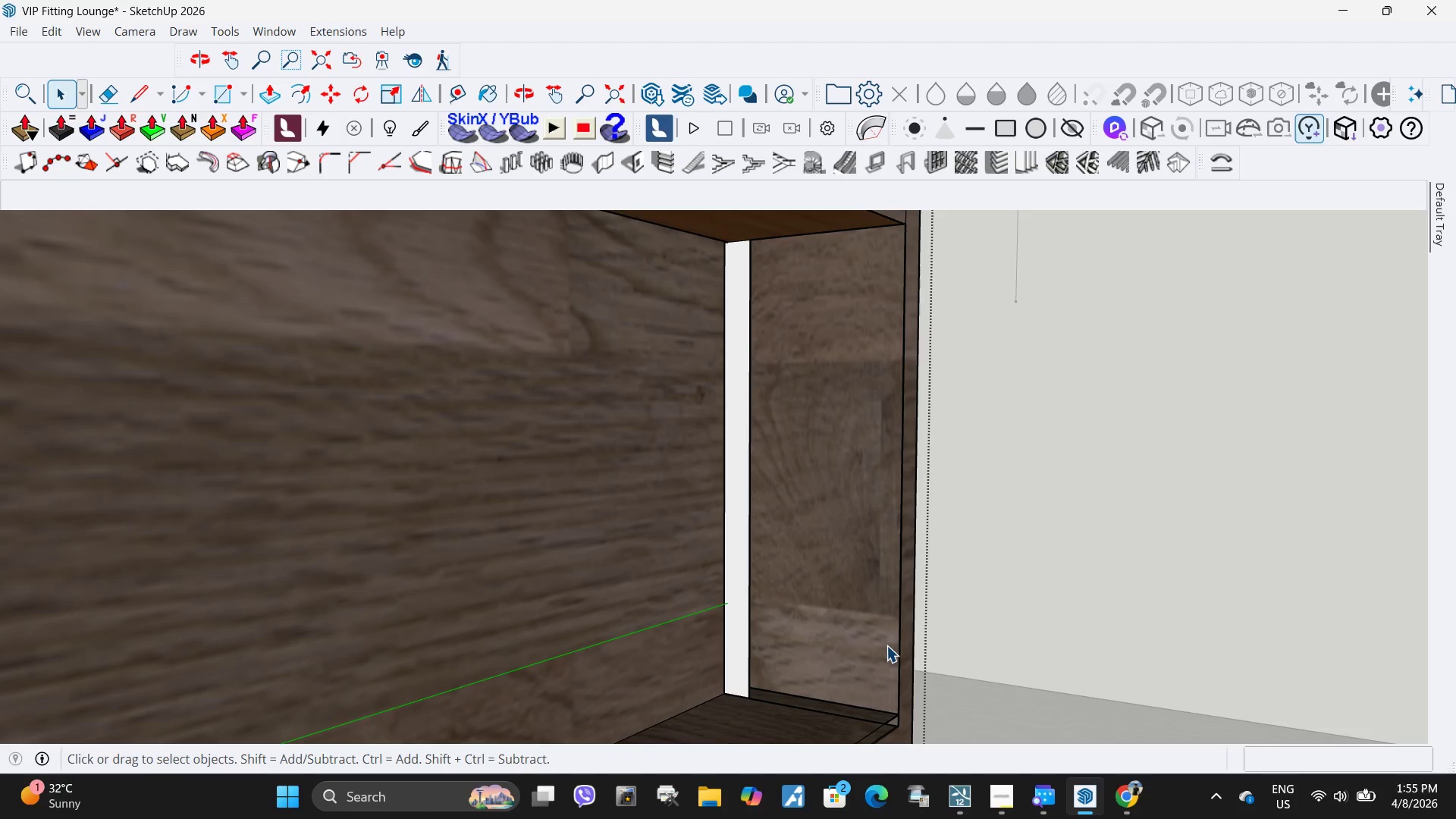 
key(Delete)
 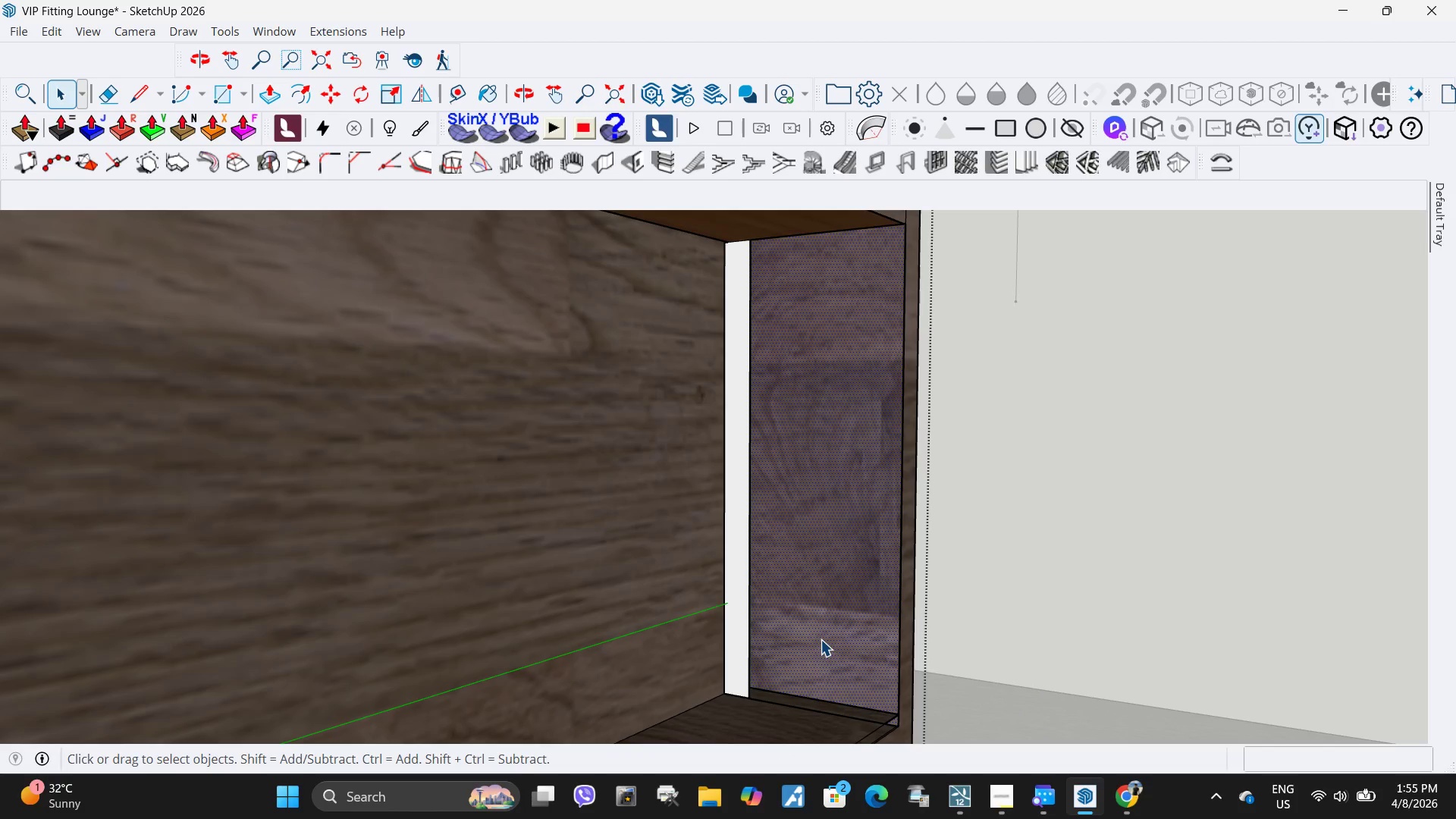 
key(P)
 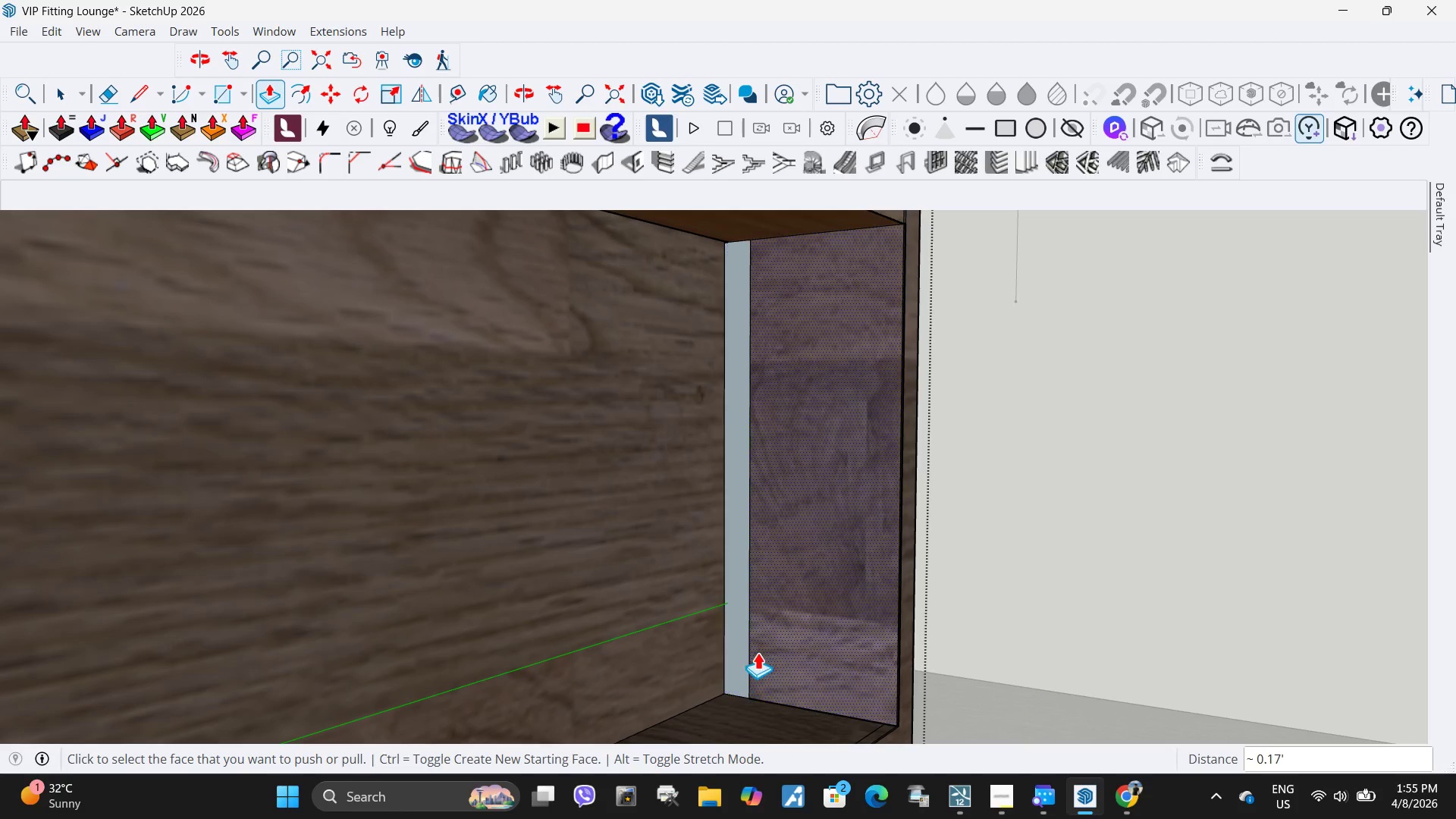 
key(Space)
 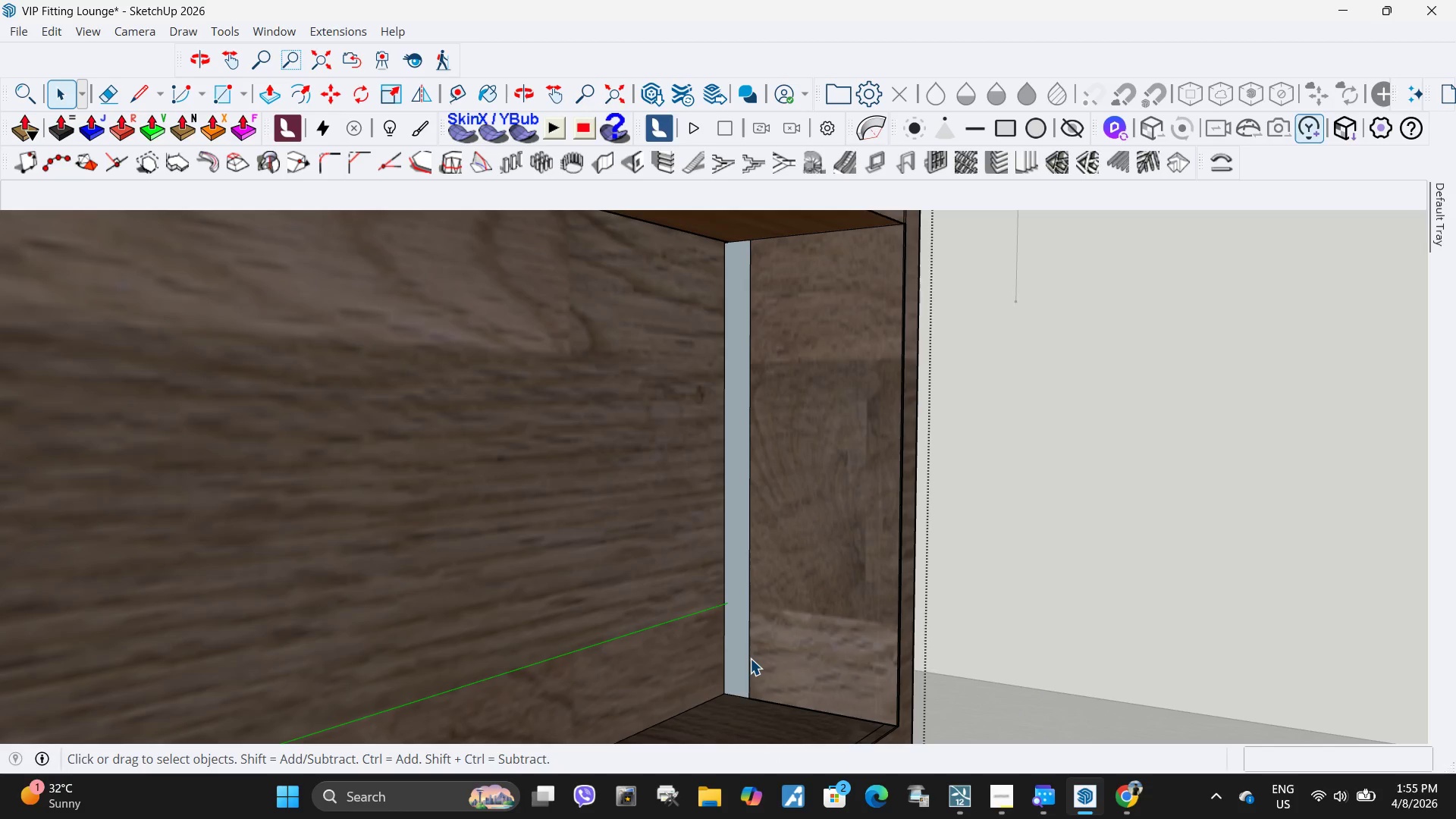 
left_click([750, 658])
 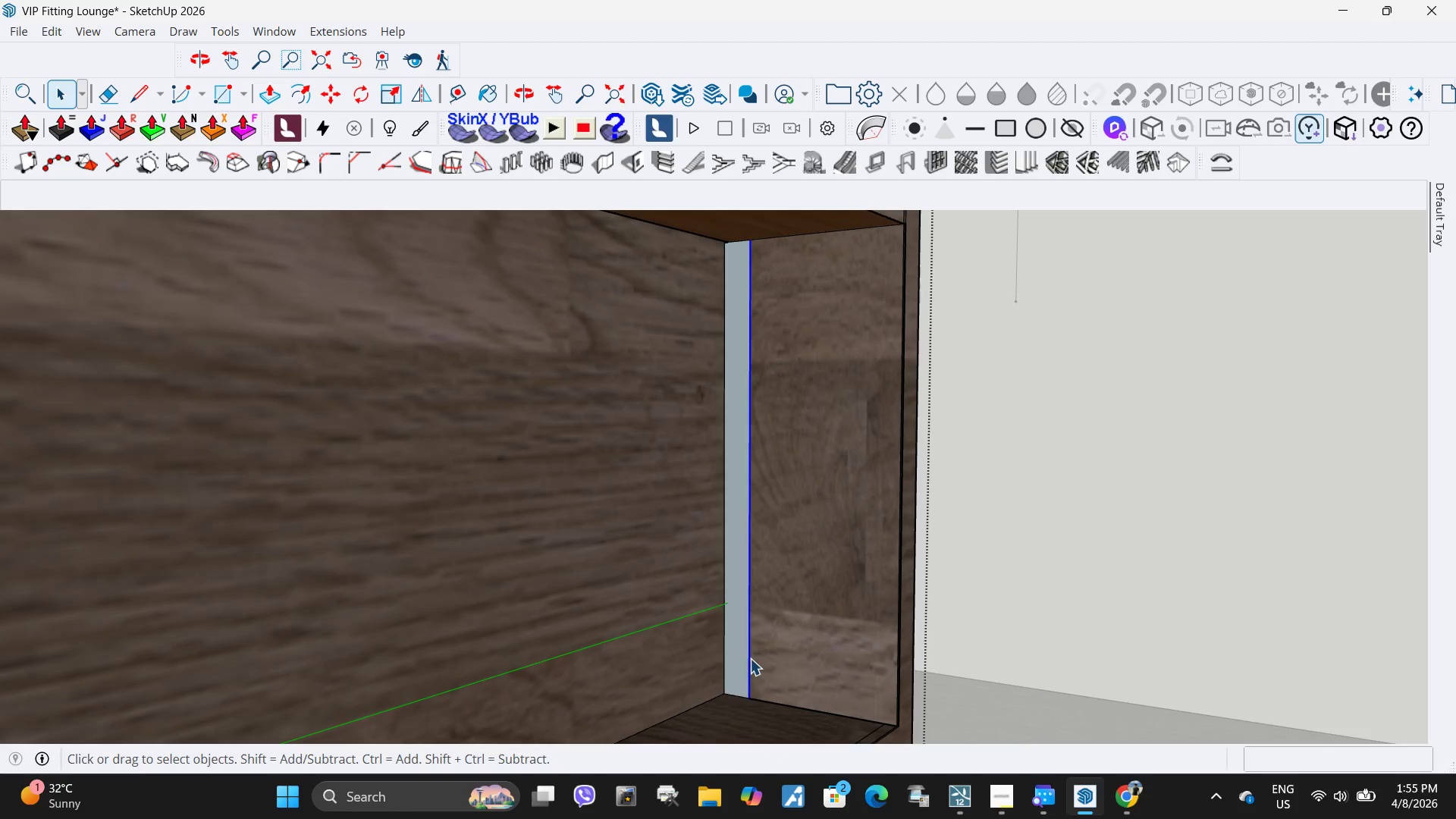 
key(Delete)
 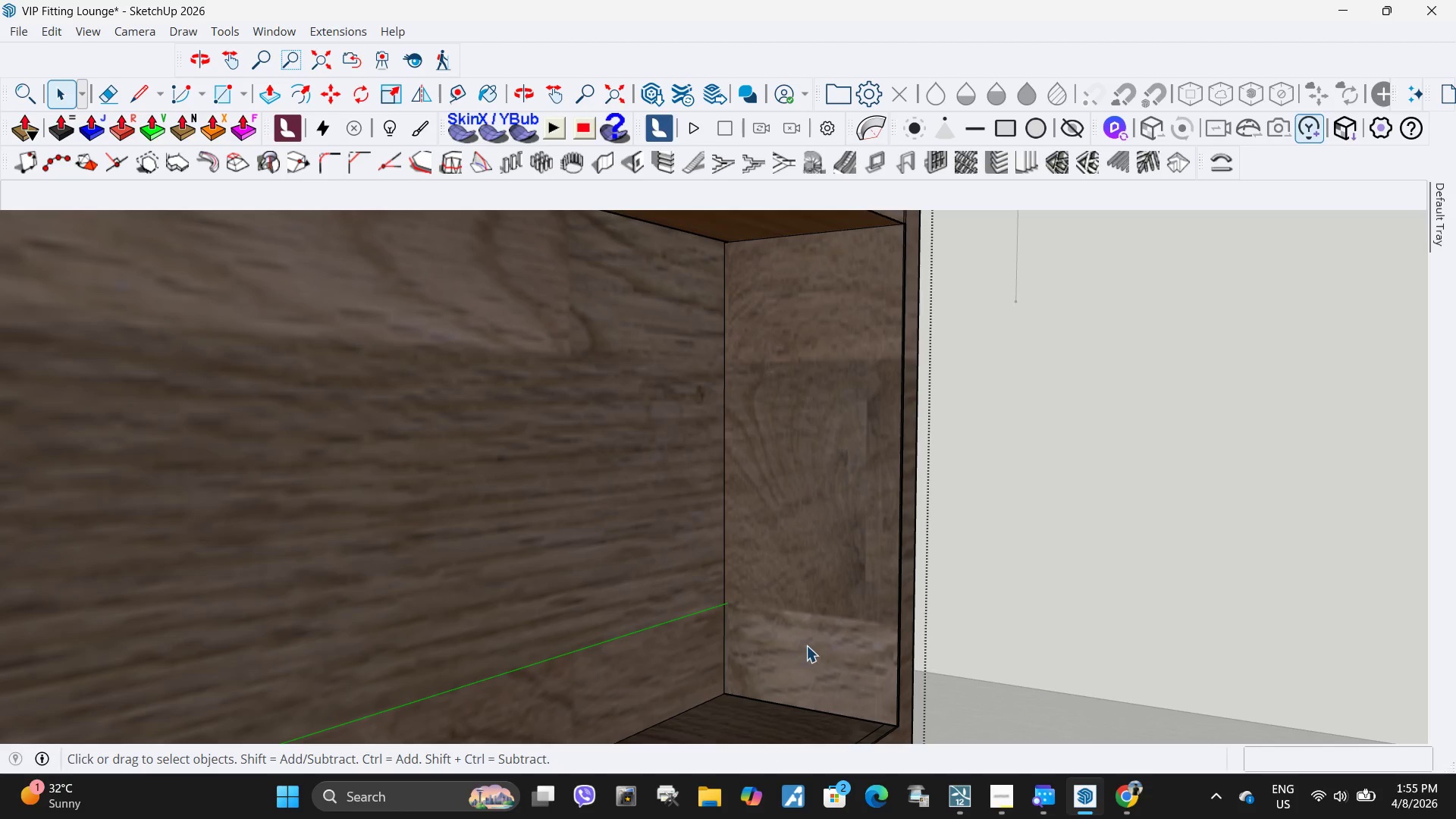 
left_click([808, 645])
 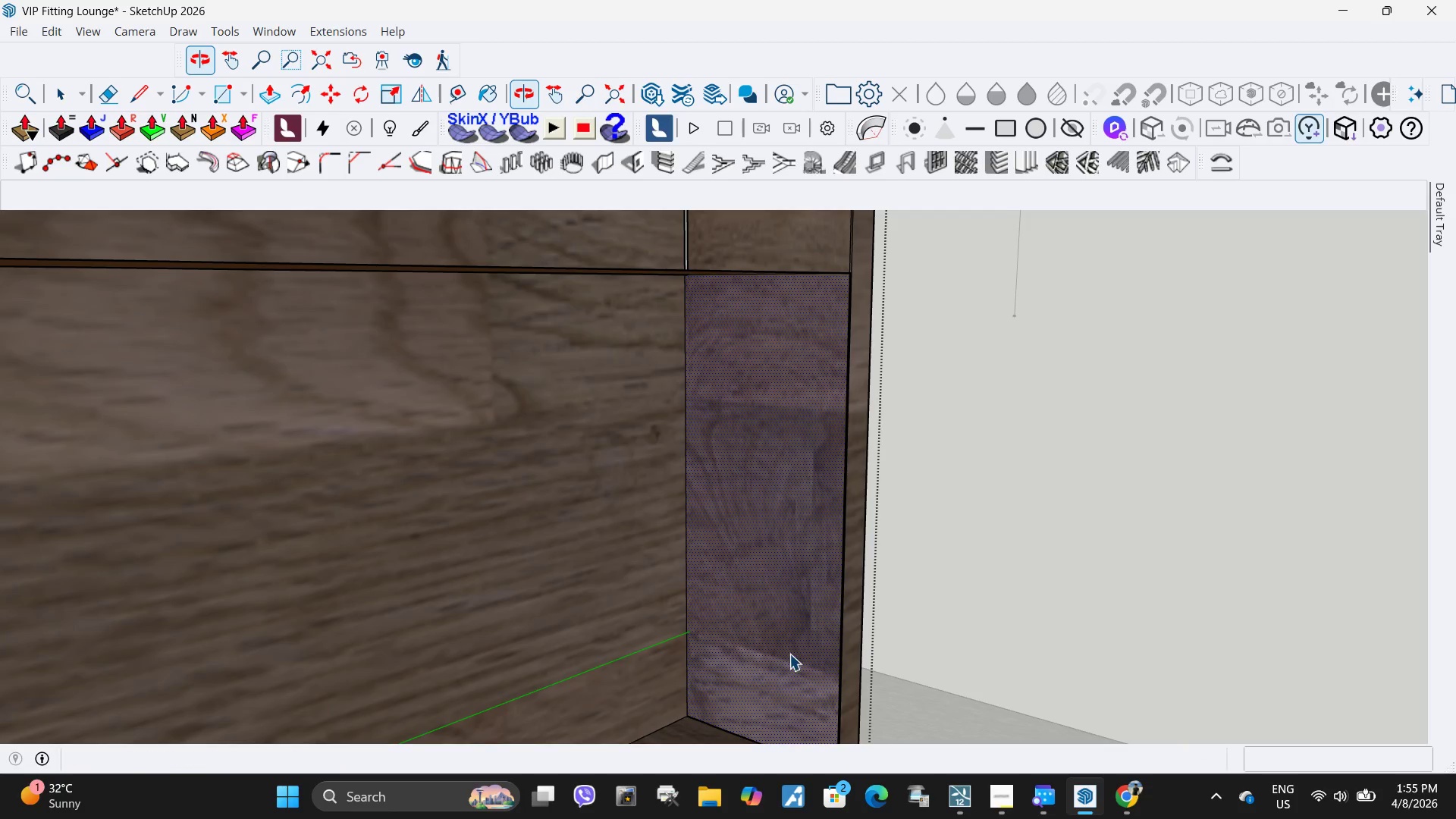 
left_click([807, 610])
 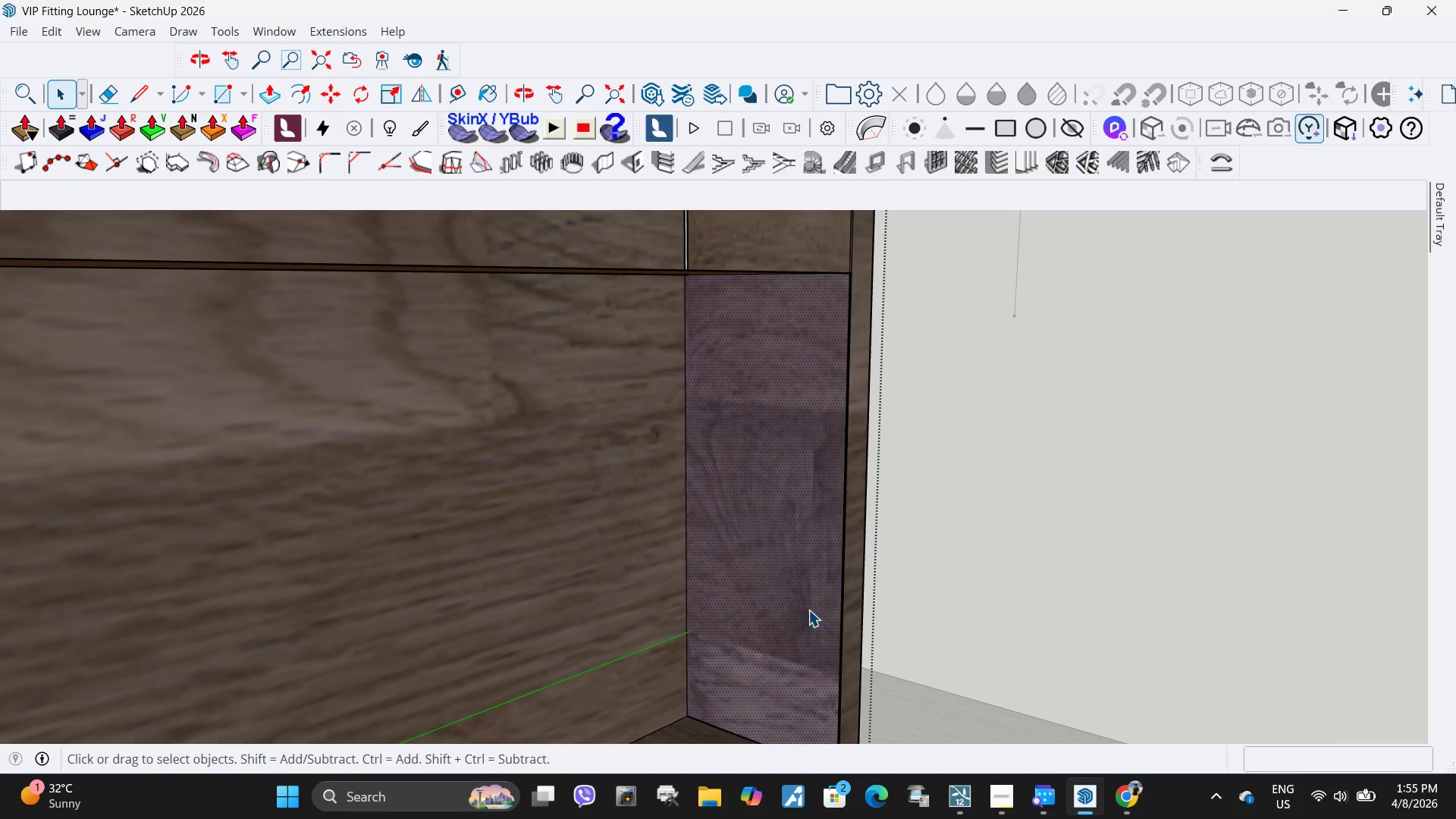 
key(P)
 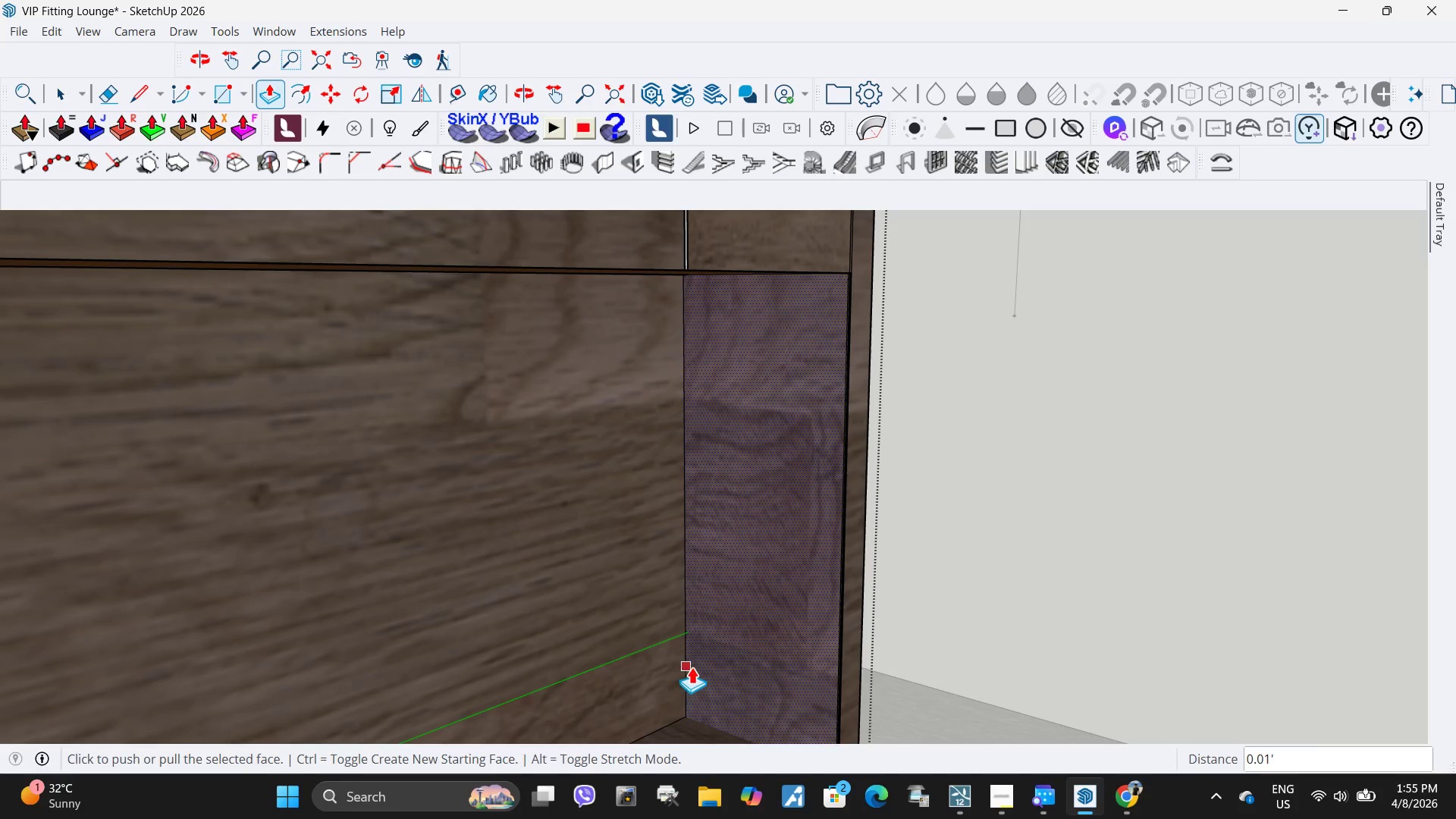 
left_click([692, 666])
 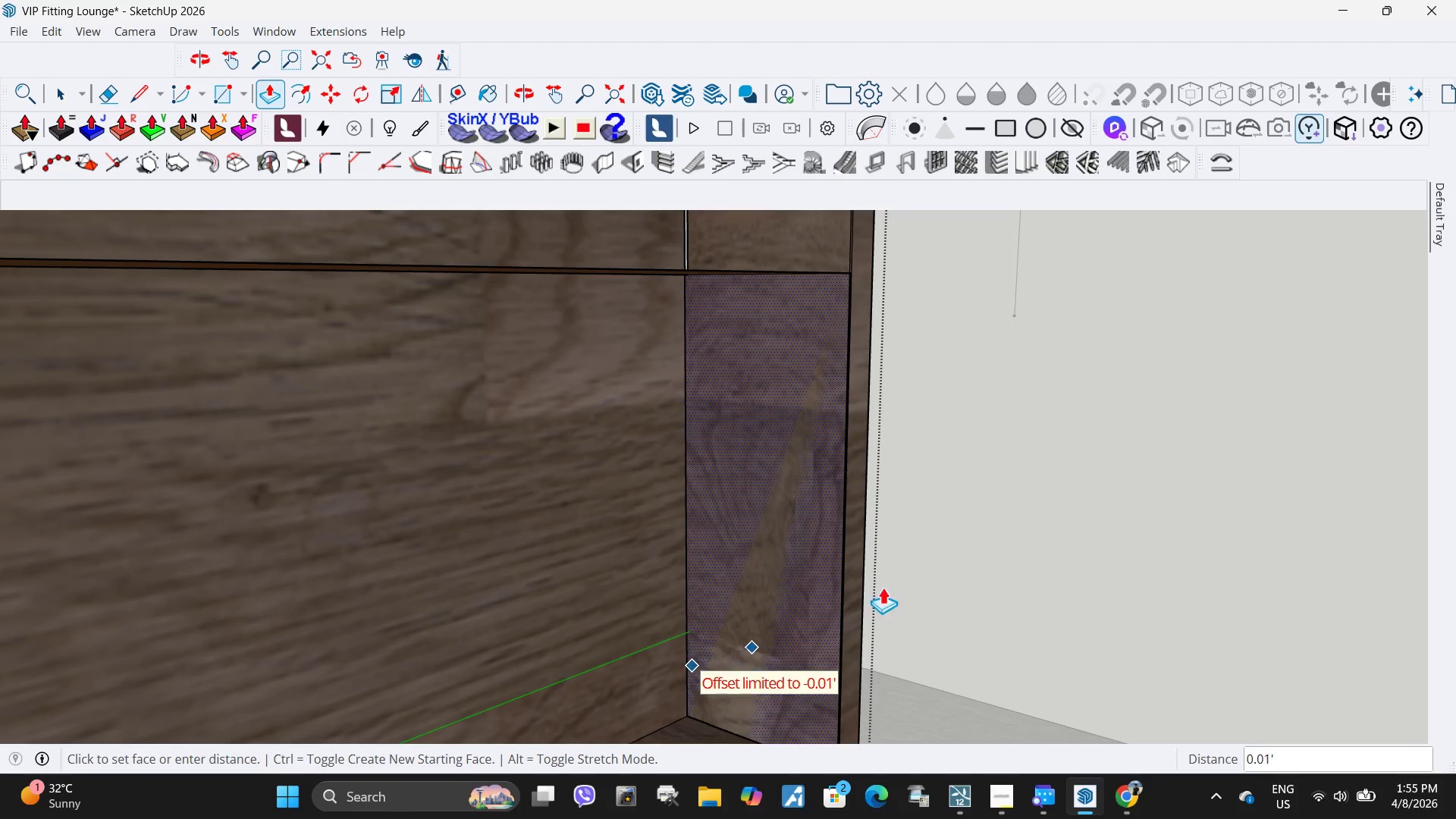 
scroll: coordinate [762, 639], scroll_direction: down, amount: 9.0
 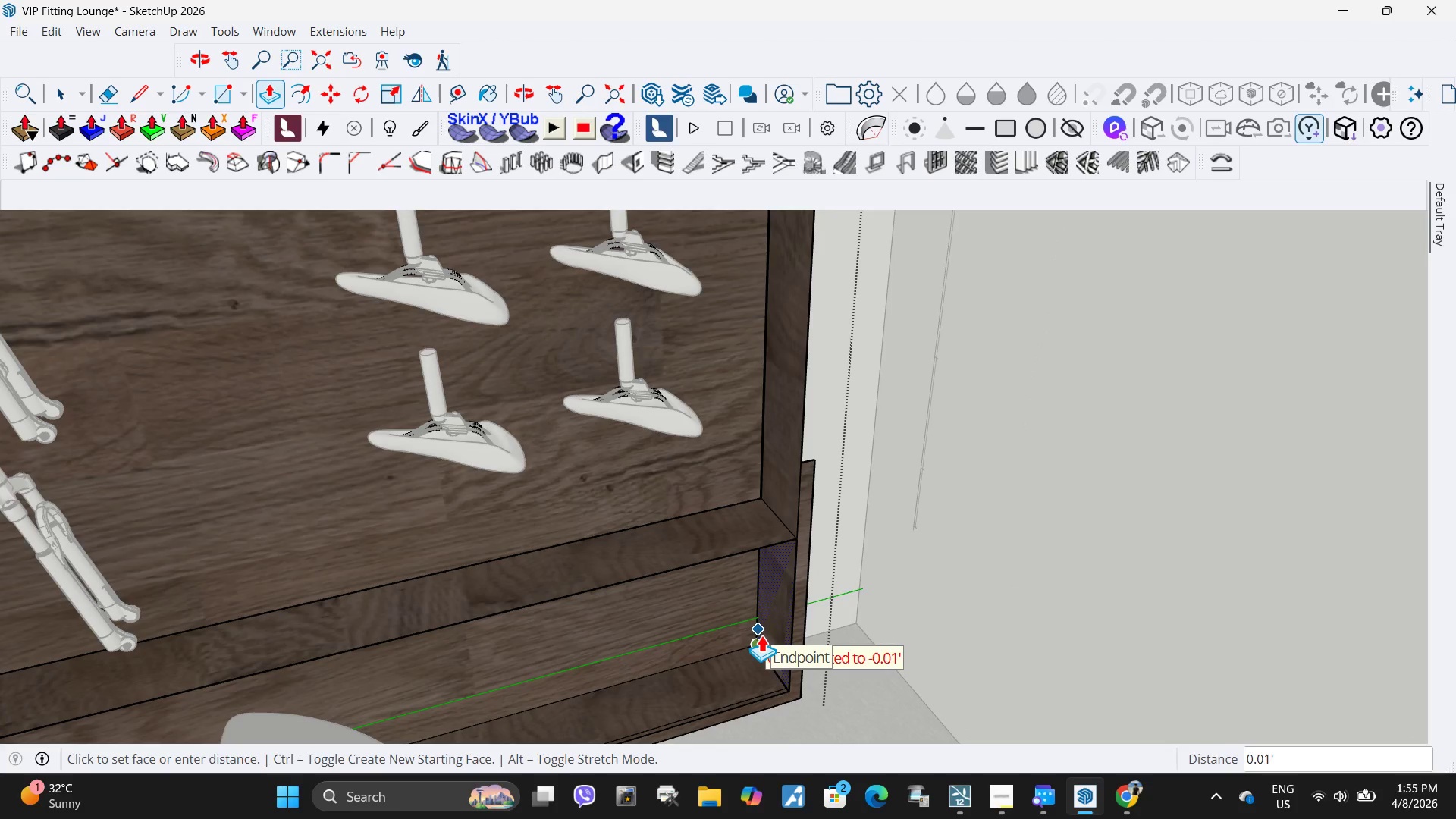 
key(Space)
 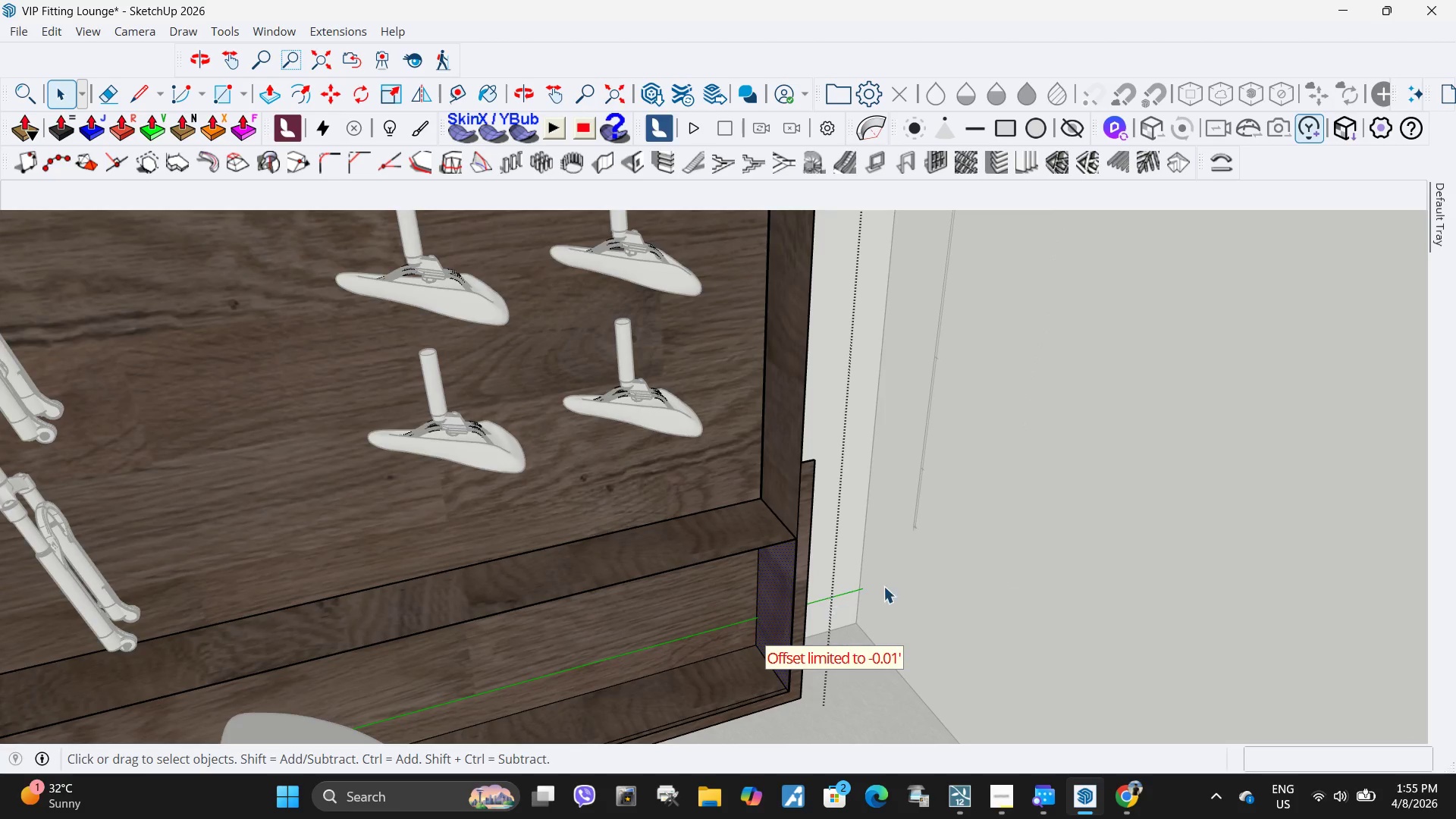 
scroll: coordinate [858, 550], scroll_direction: up, amount: 1.0
 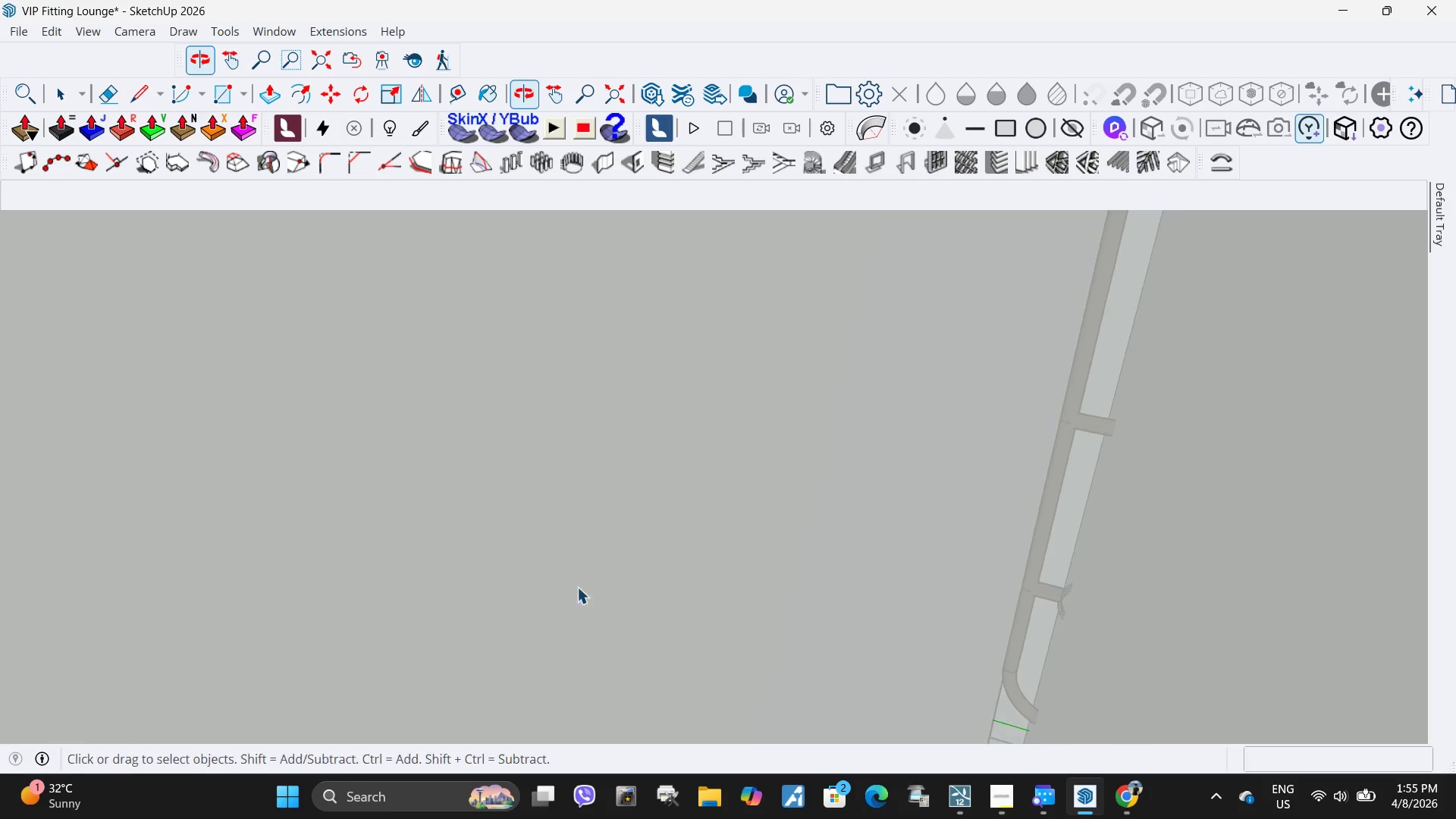 
scroll: coordinate [706, 596], scroll_direction: down, amount: 2.0
 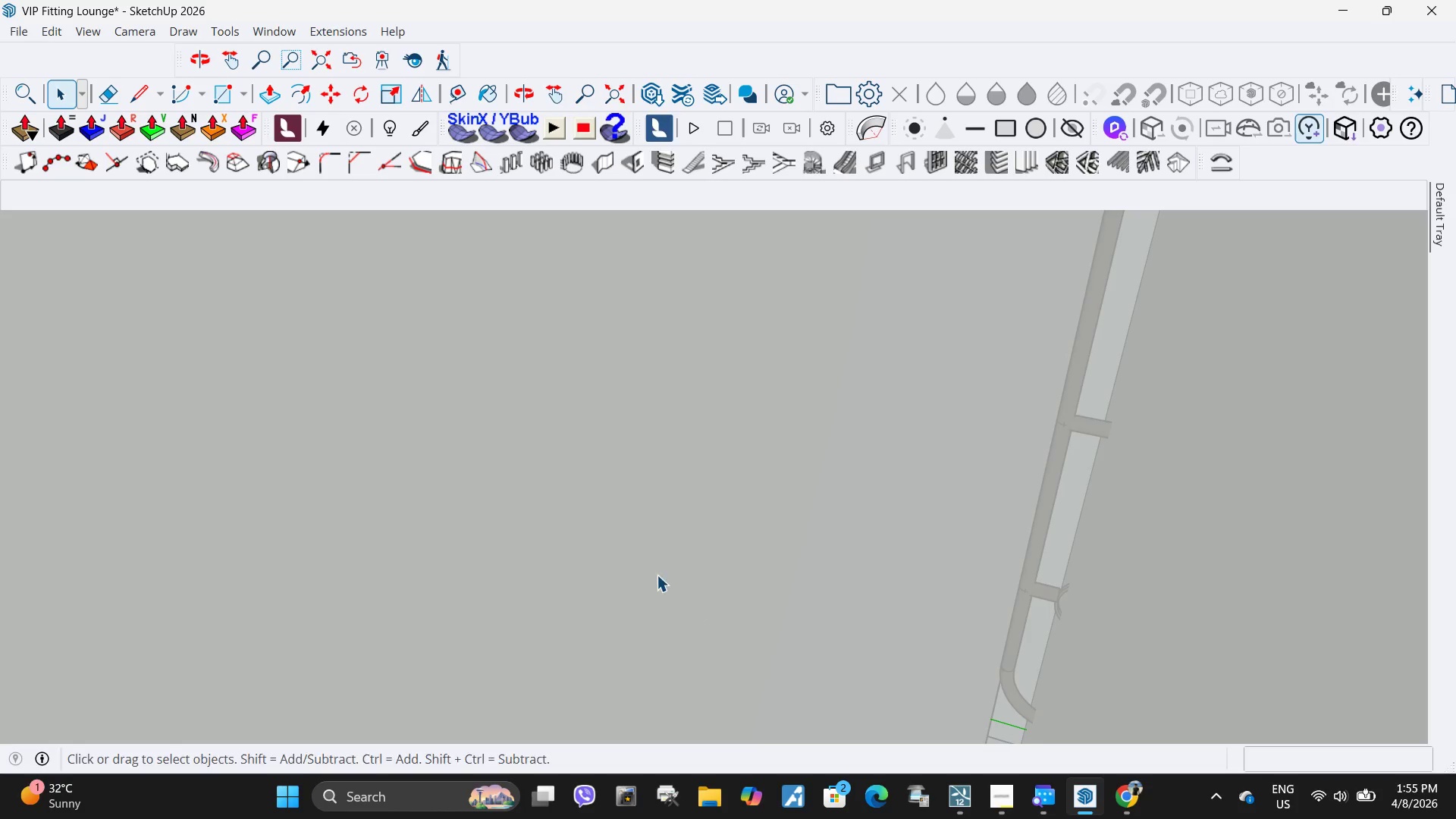 
key(H)
 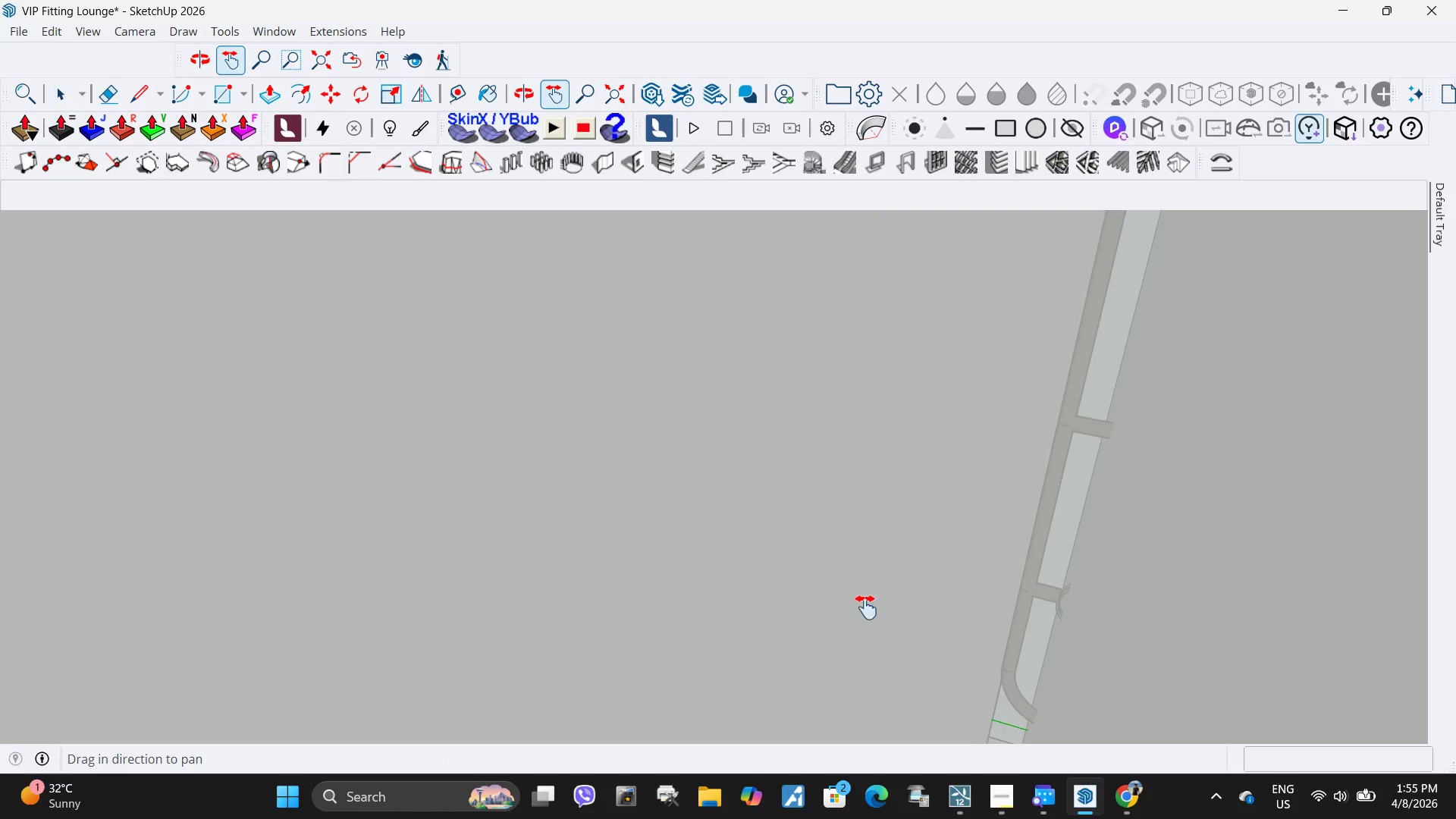 
left_click_drag(start_coordinate=[598, 577], to_coordinate=[1114, 642])
 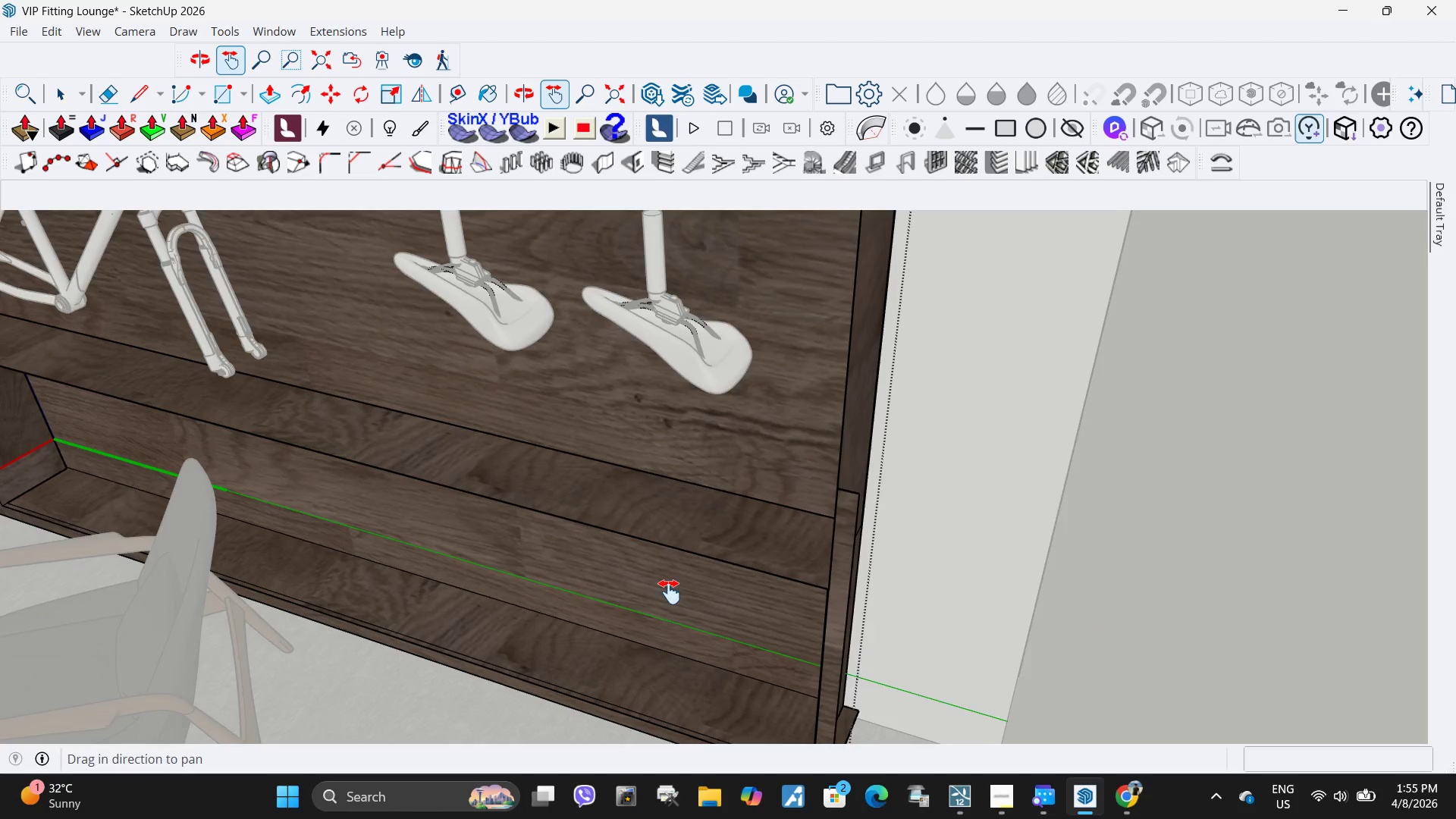 
left_click_drag(start_coordinate=[665, 591], to_coordinate=[803, 594])
 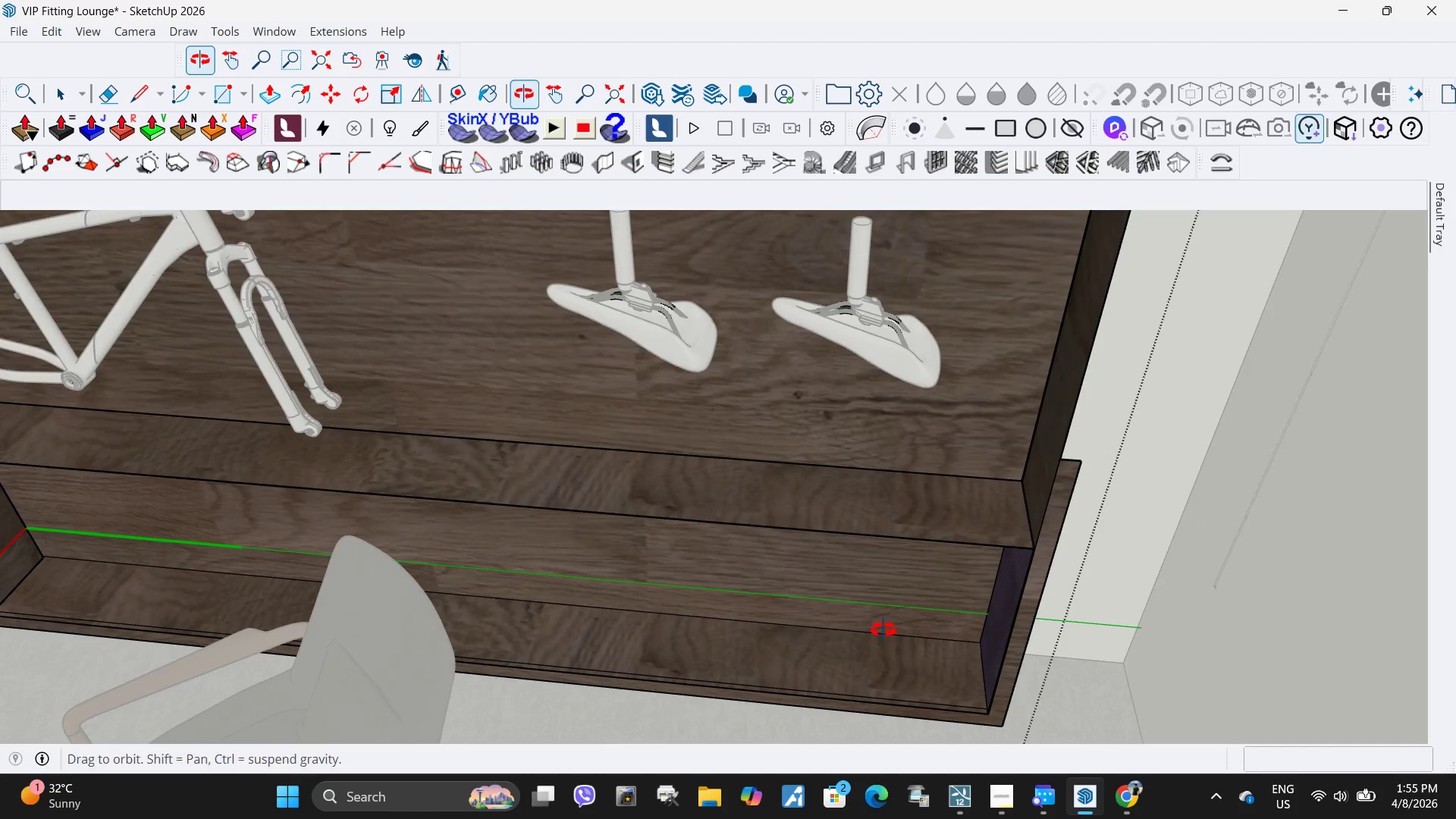 
key(Control+Z)
 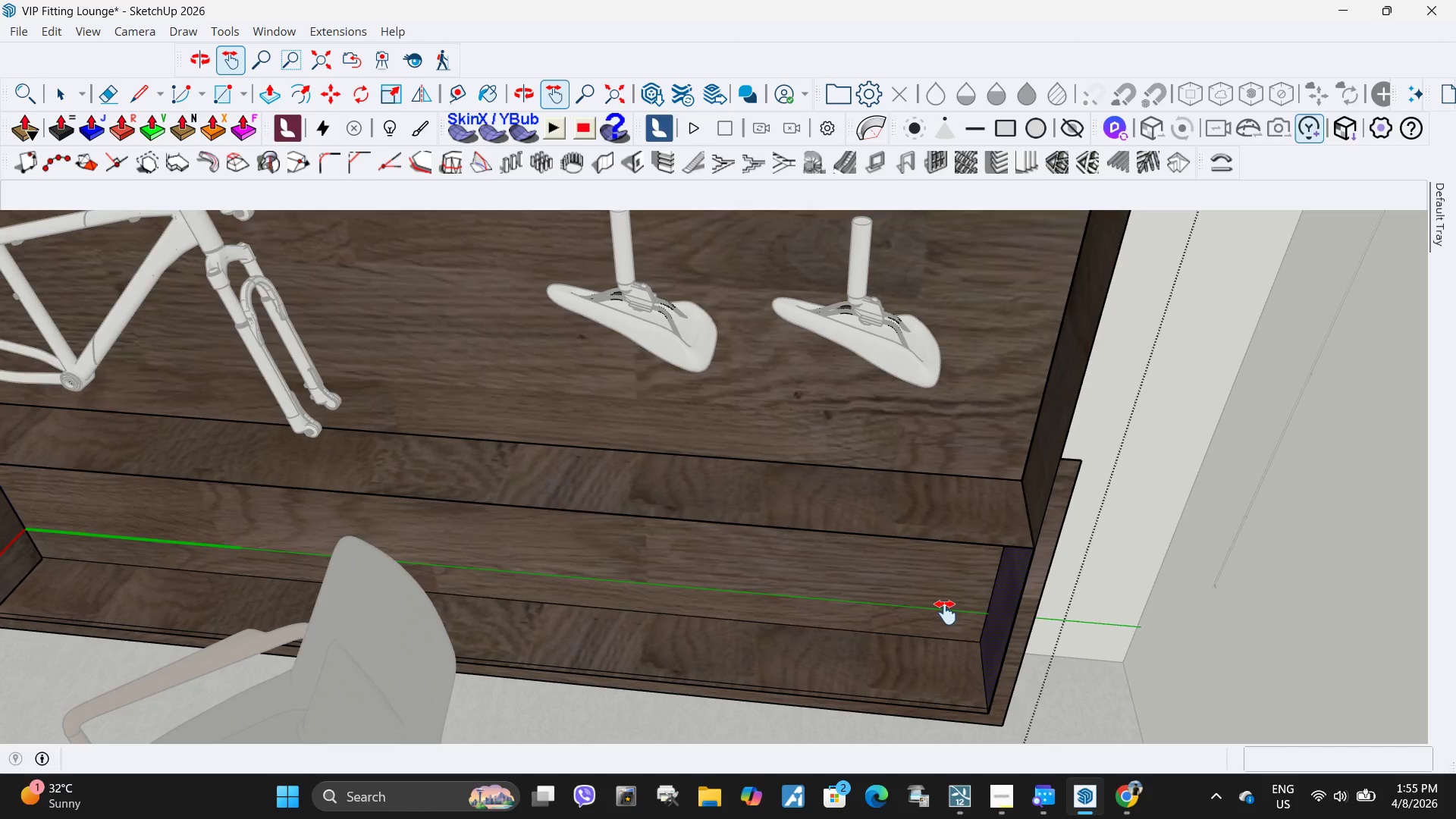 
key(Control+Z)
 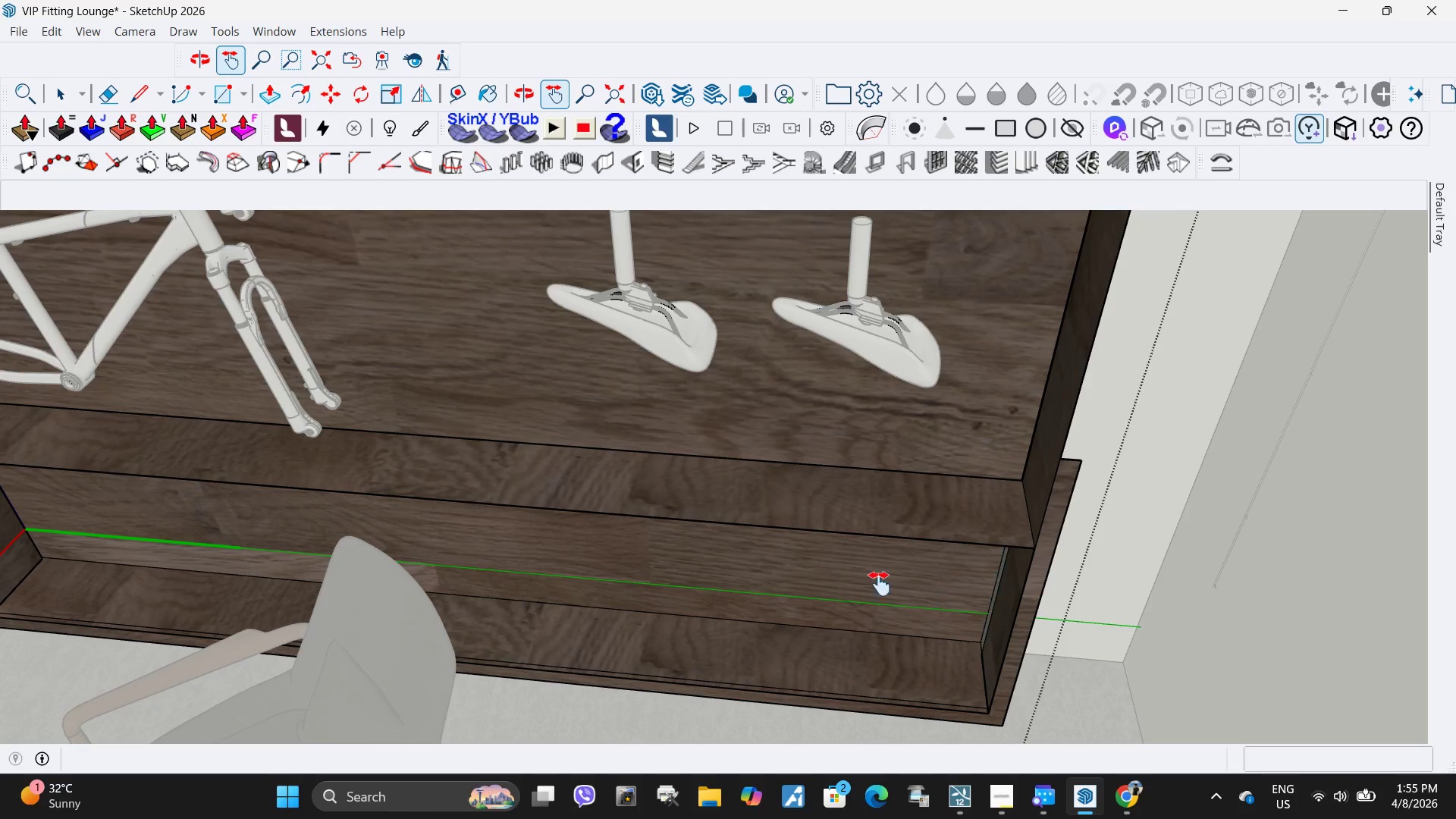 
key(Control+Z)
 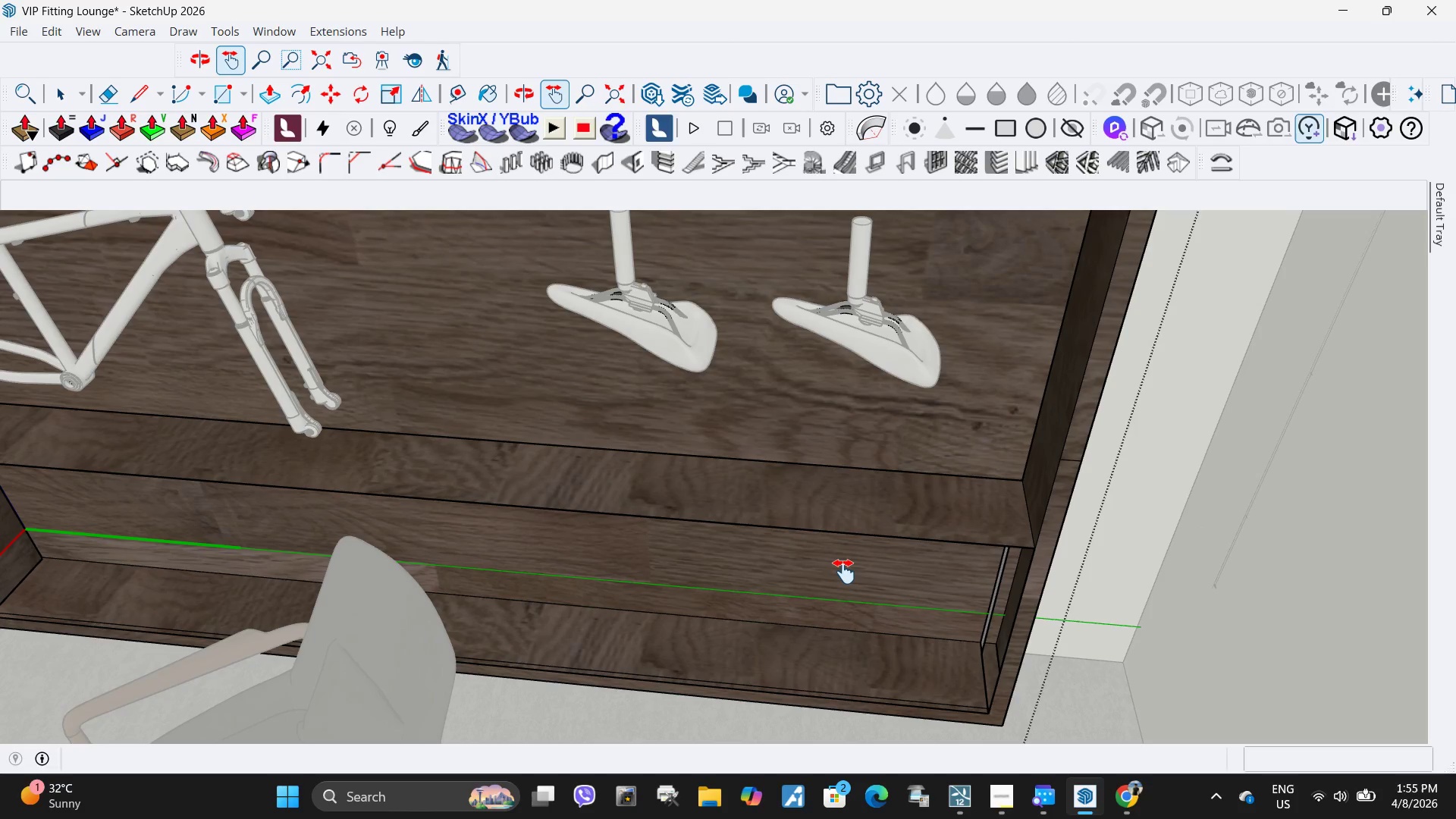 
key(Control+Z)
 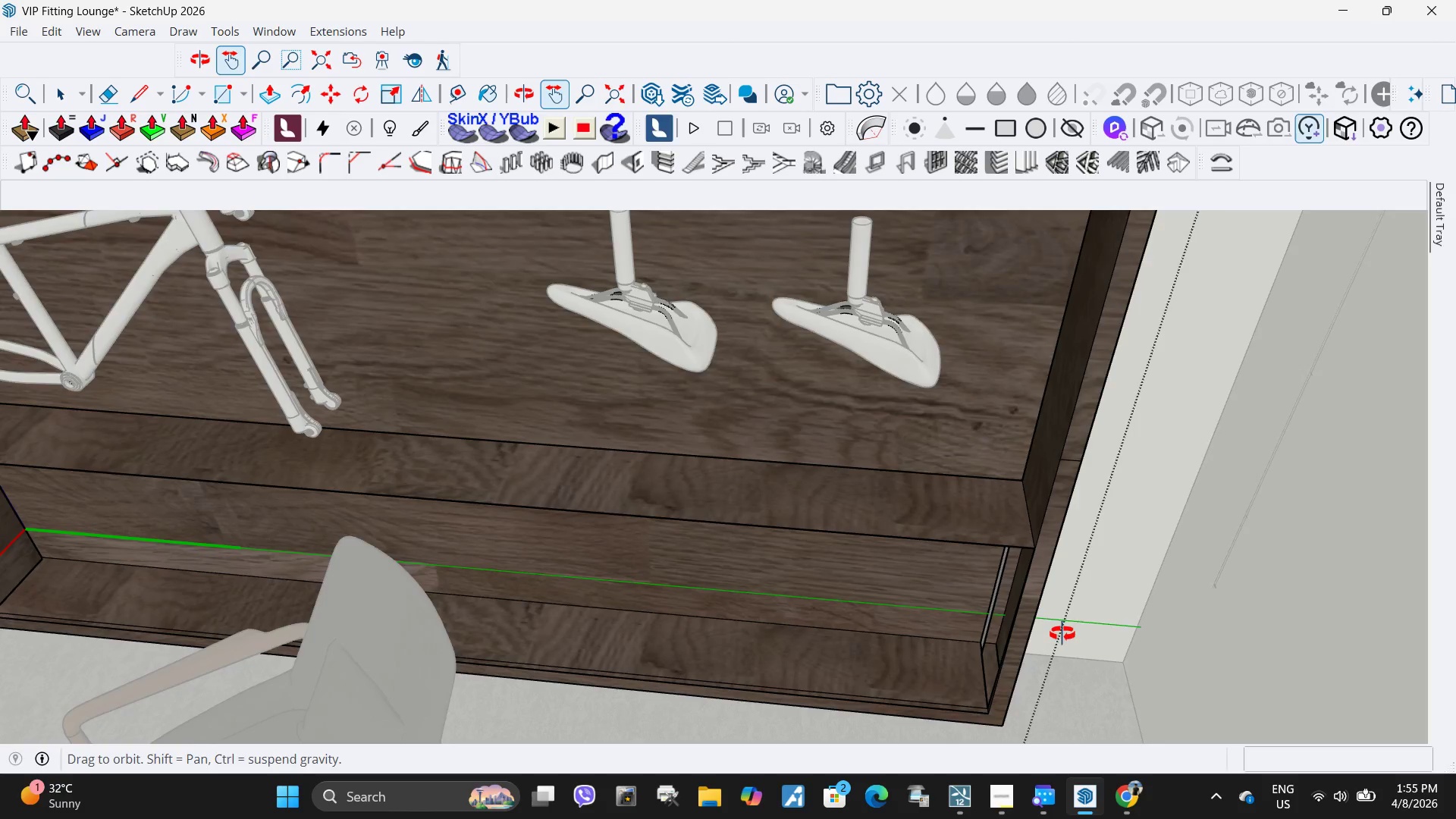 
key(Space)
 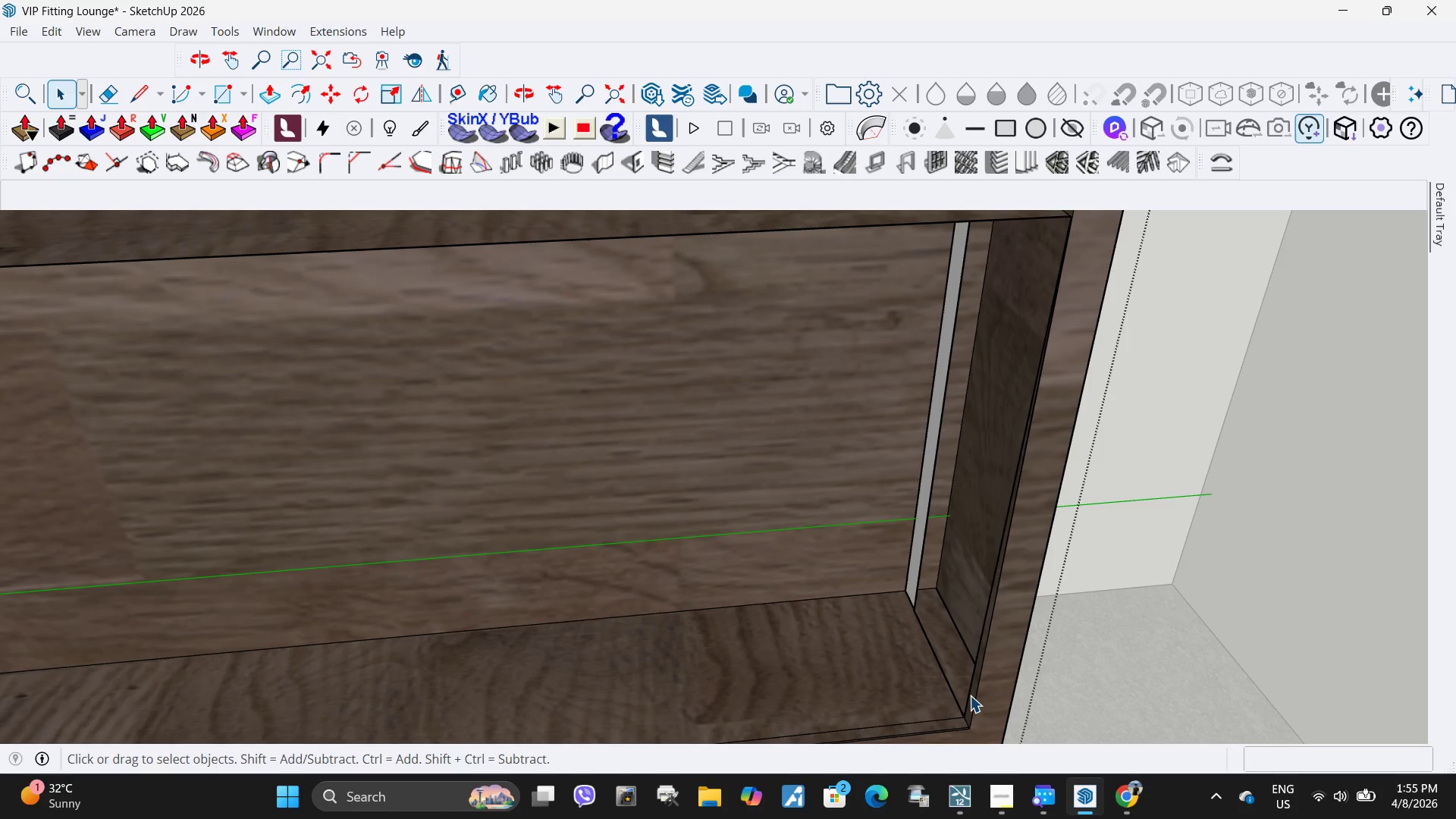 
scroll: coordinate [897, 669], scroll_direction: up, amount: 8.0
 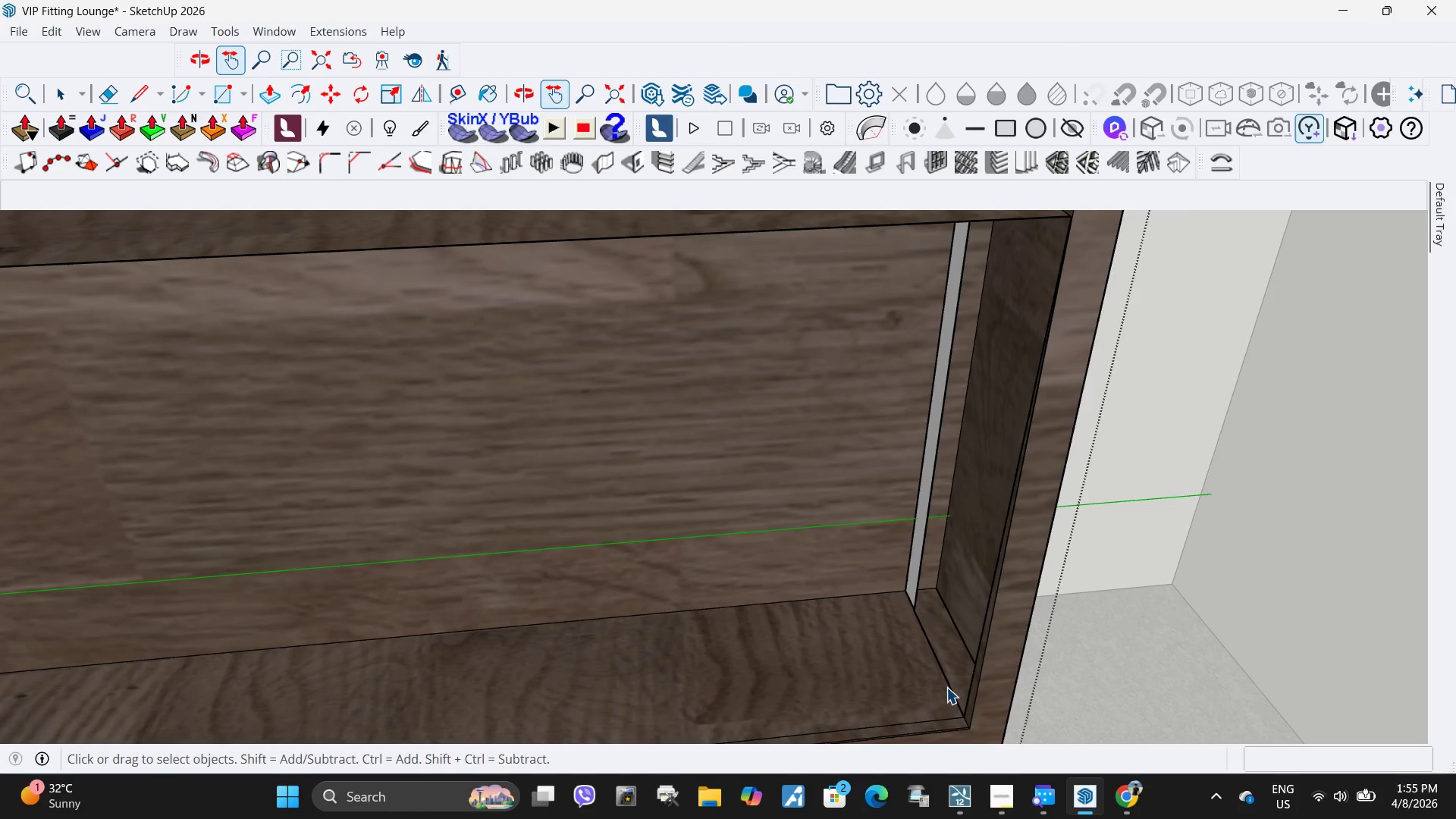 
left_click([971, 695])
 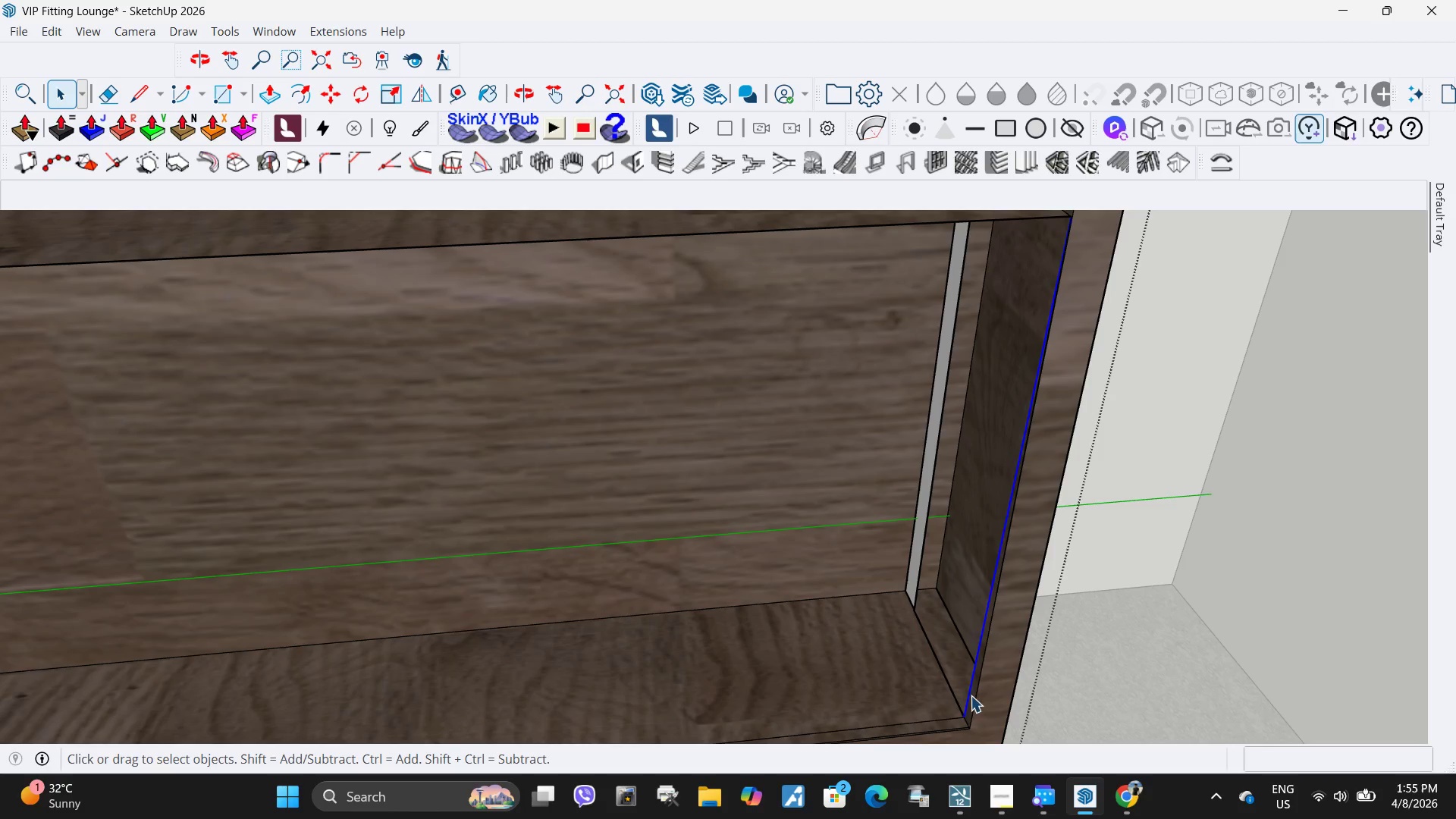 
key(Delete)
 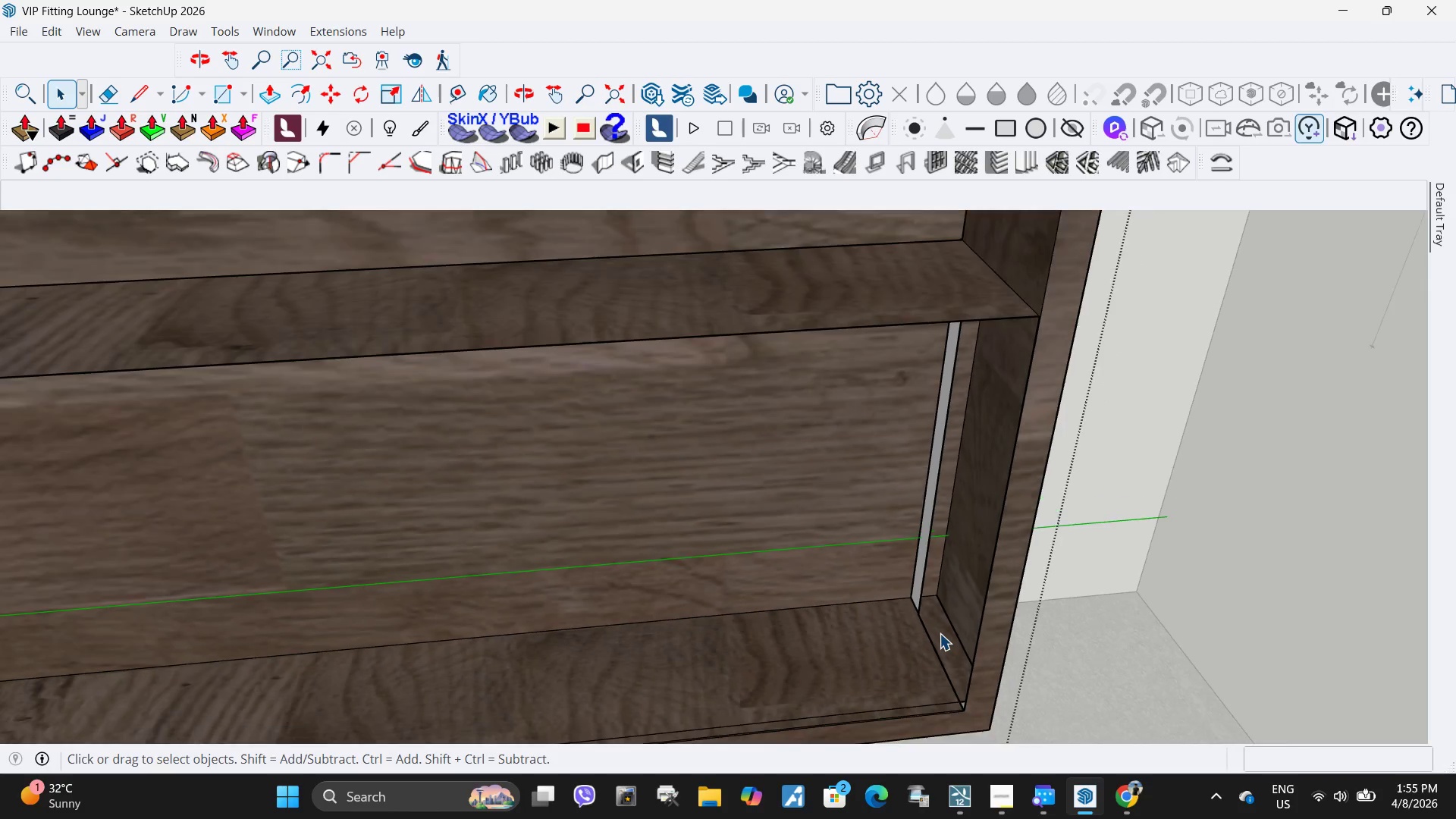 
scroll: coordinate [940, 633], scroll_direction: down, amount: 2.0
 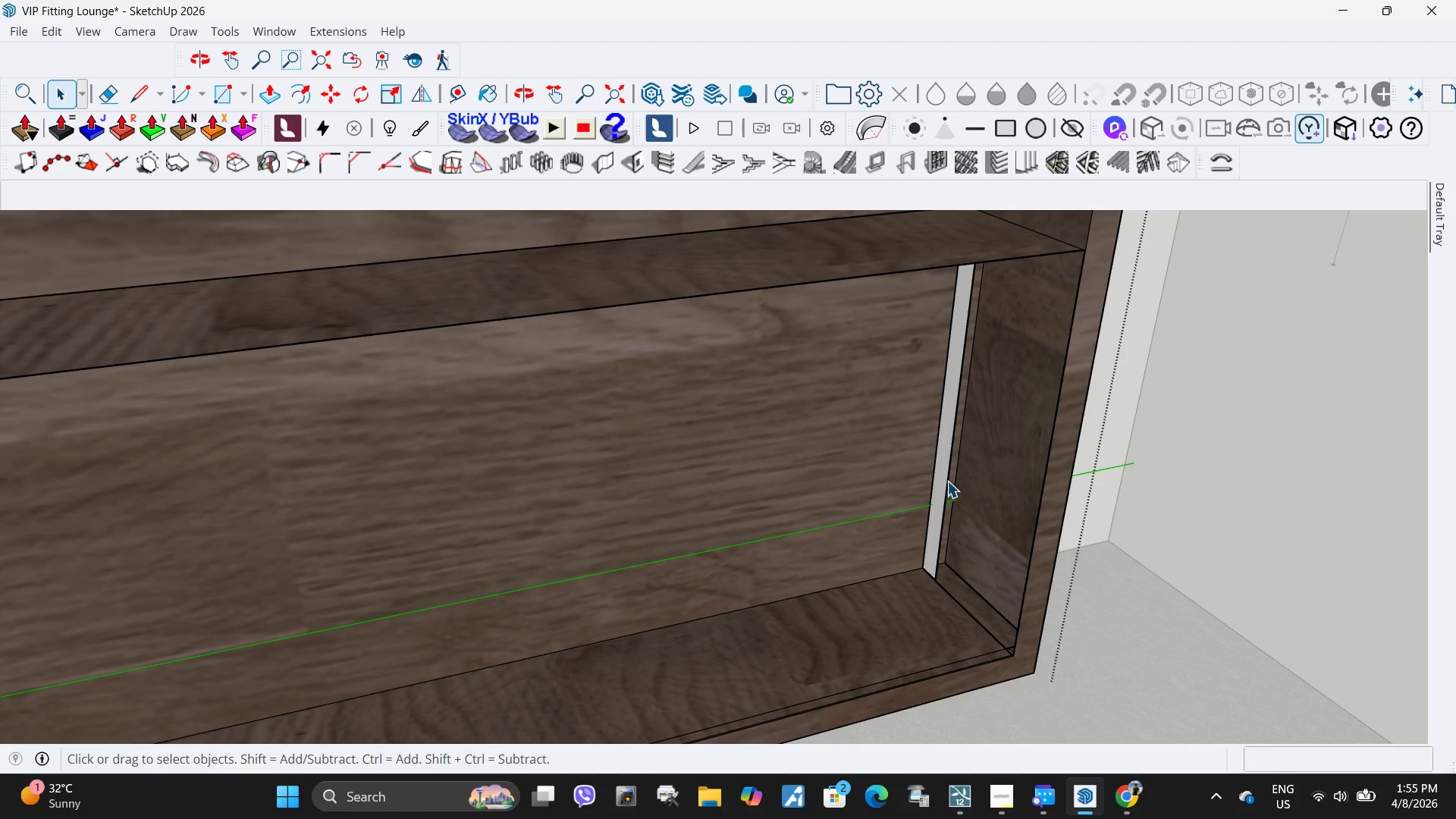 
left_click([948, 482])
 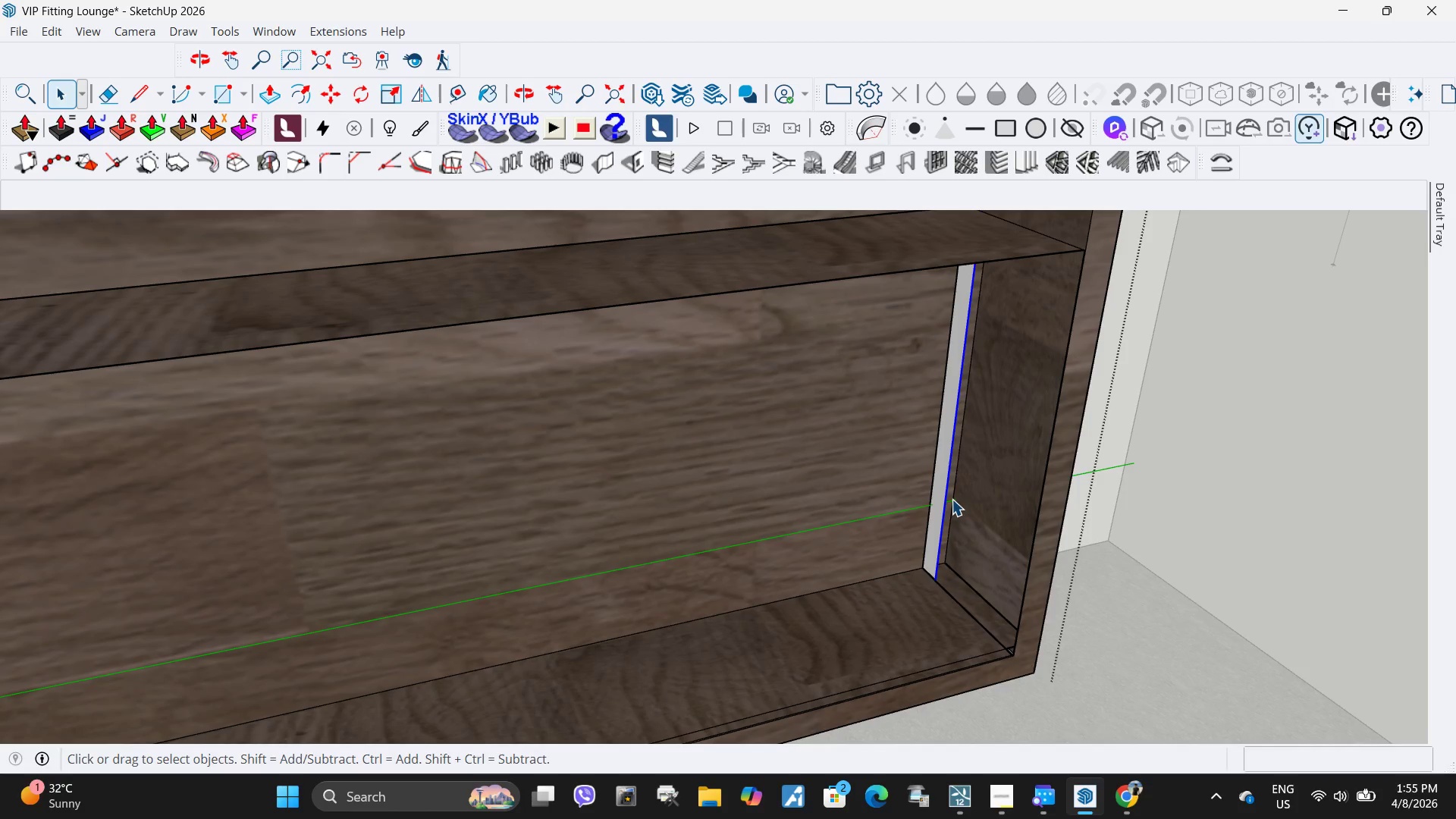 
key(Delete)
 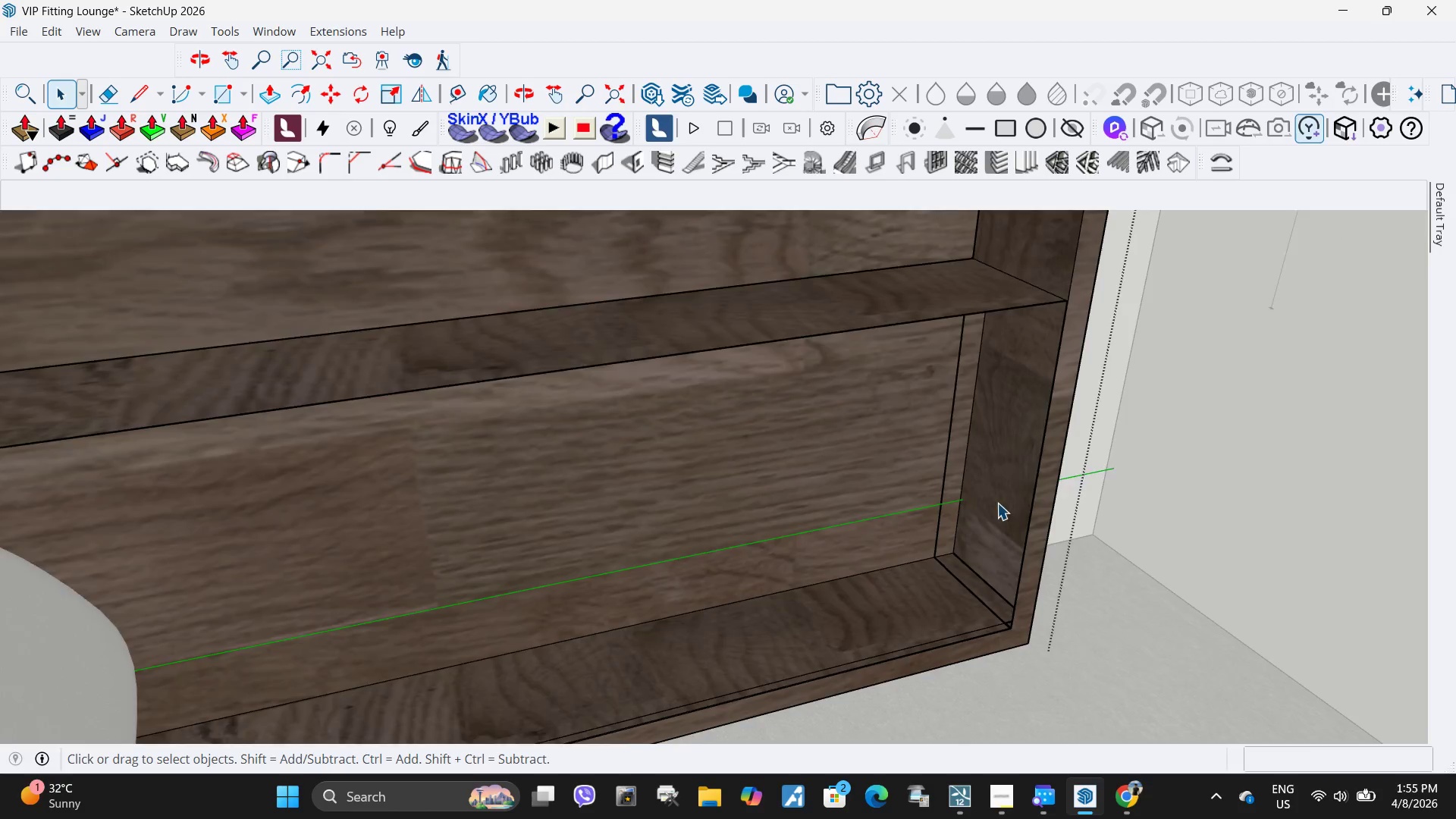 
scroll: coordinate [997, 503], scroll_direction: down, amount: 4.0
 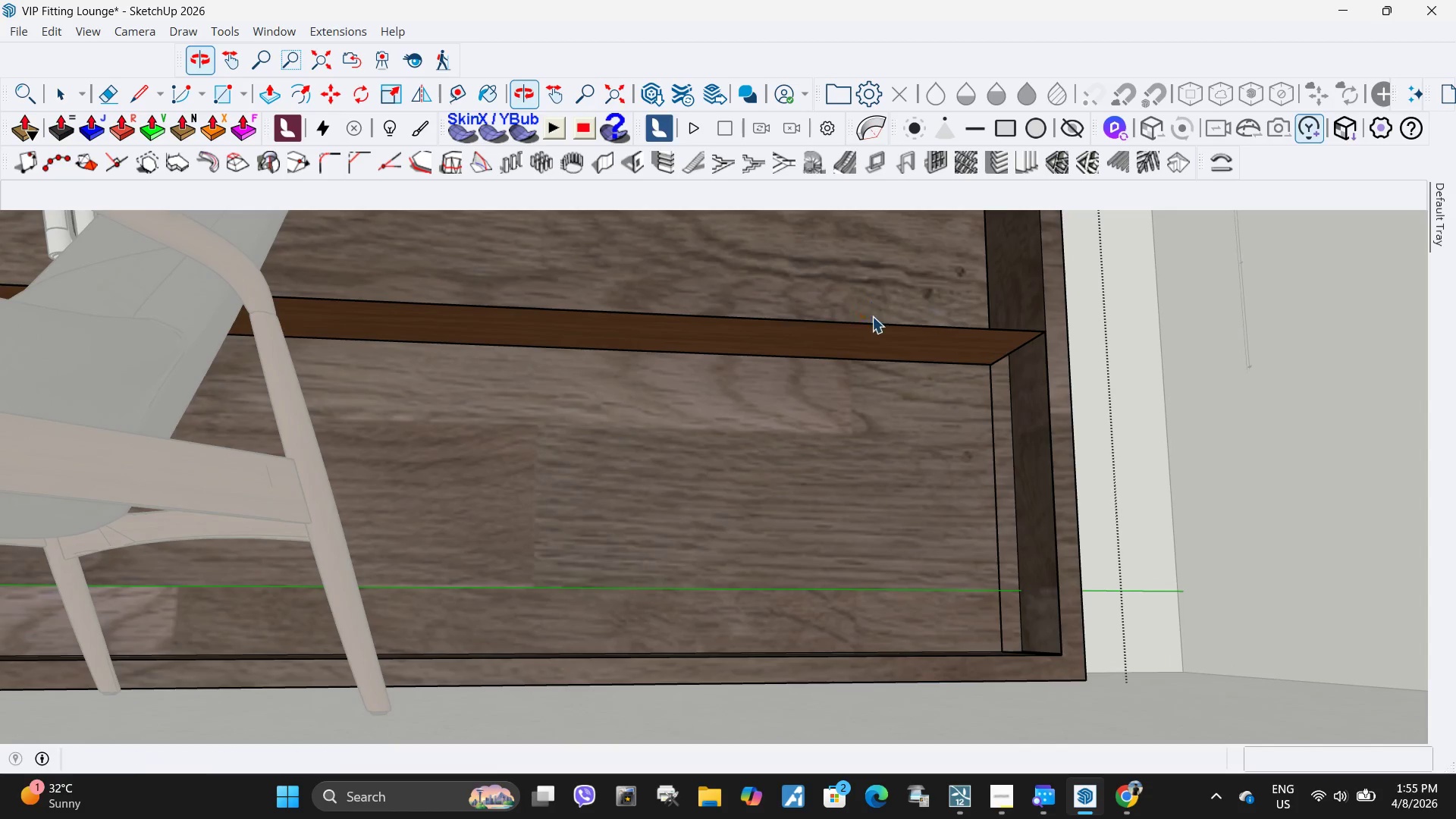 
left_click([873, 337])
 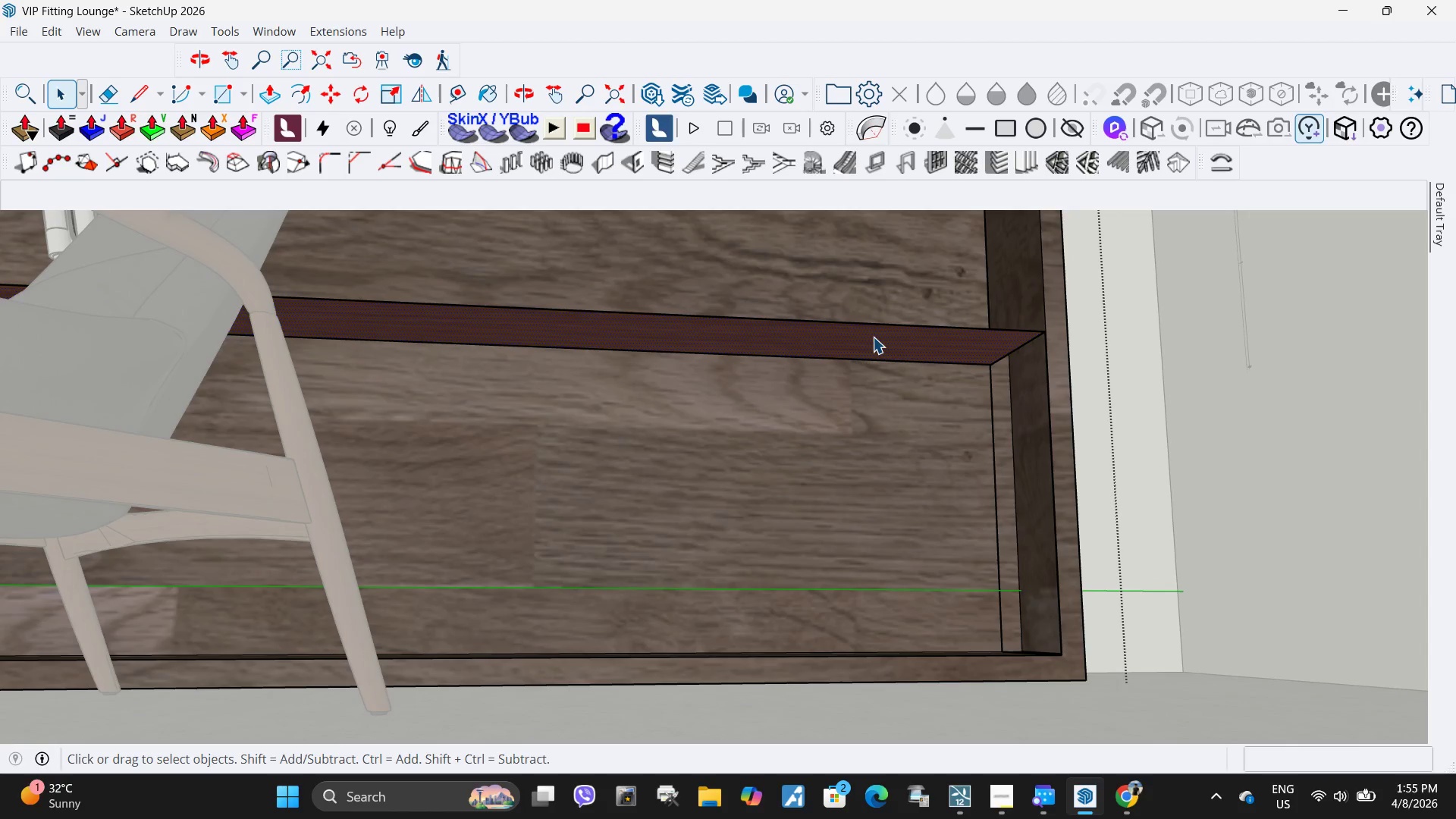 
key(P)
 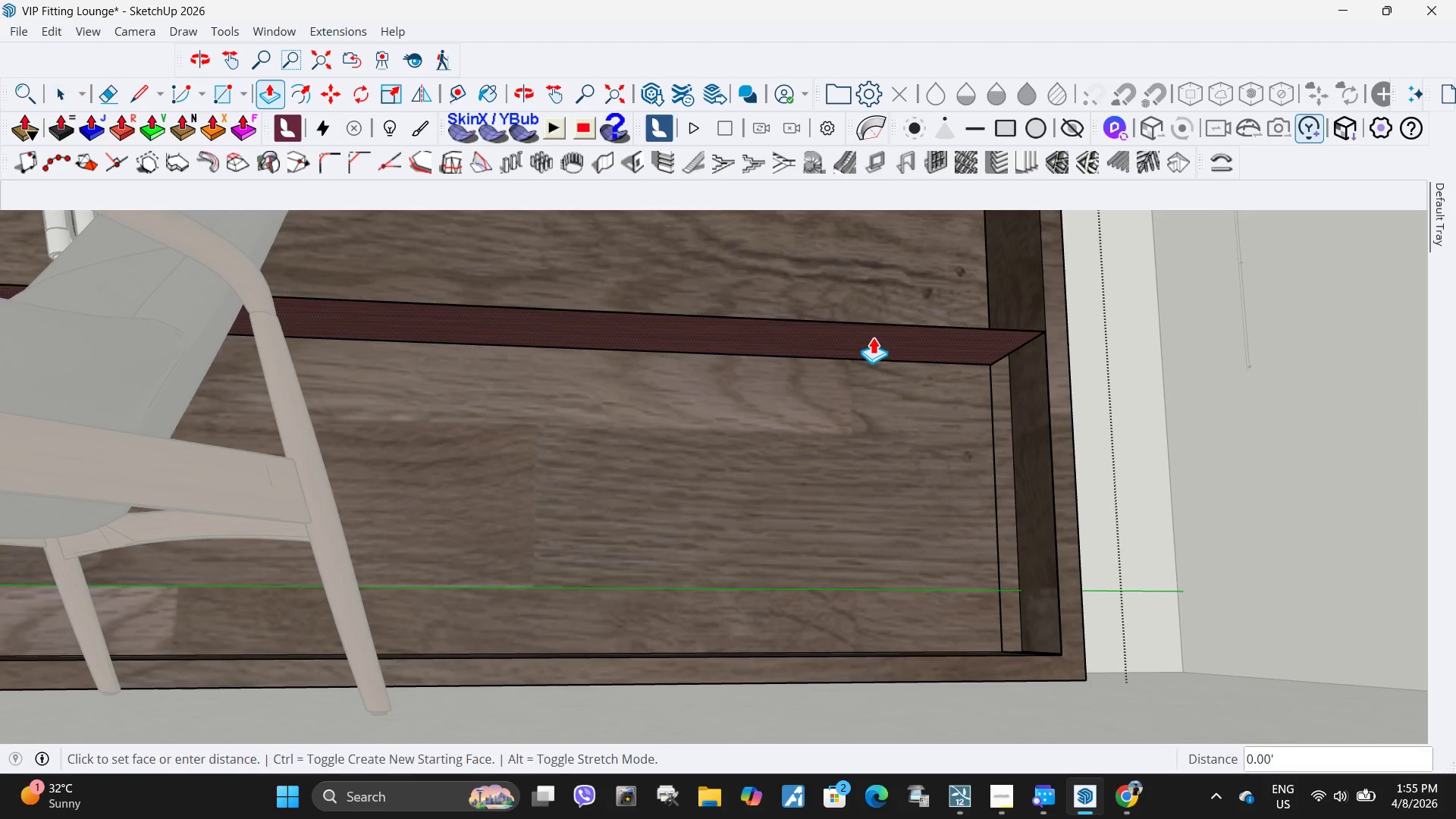 
left_click([873, 337])
 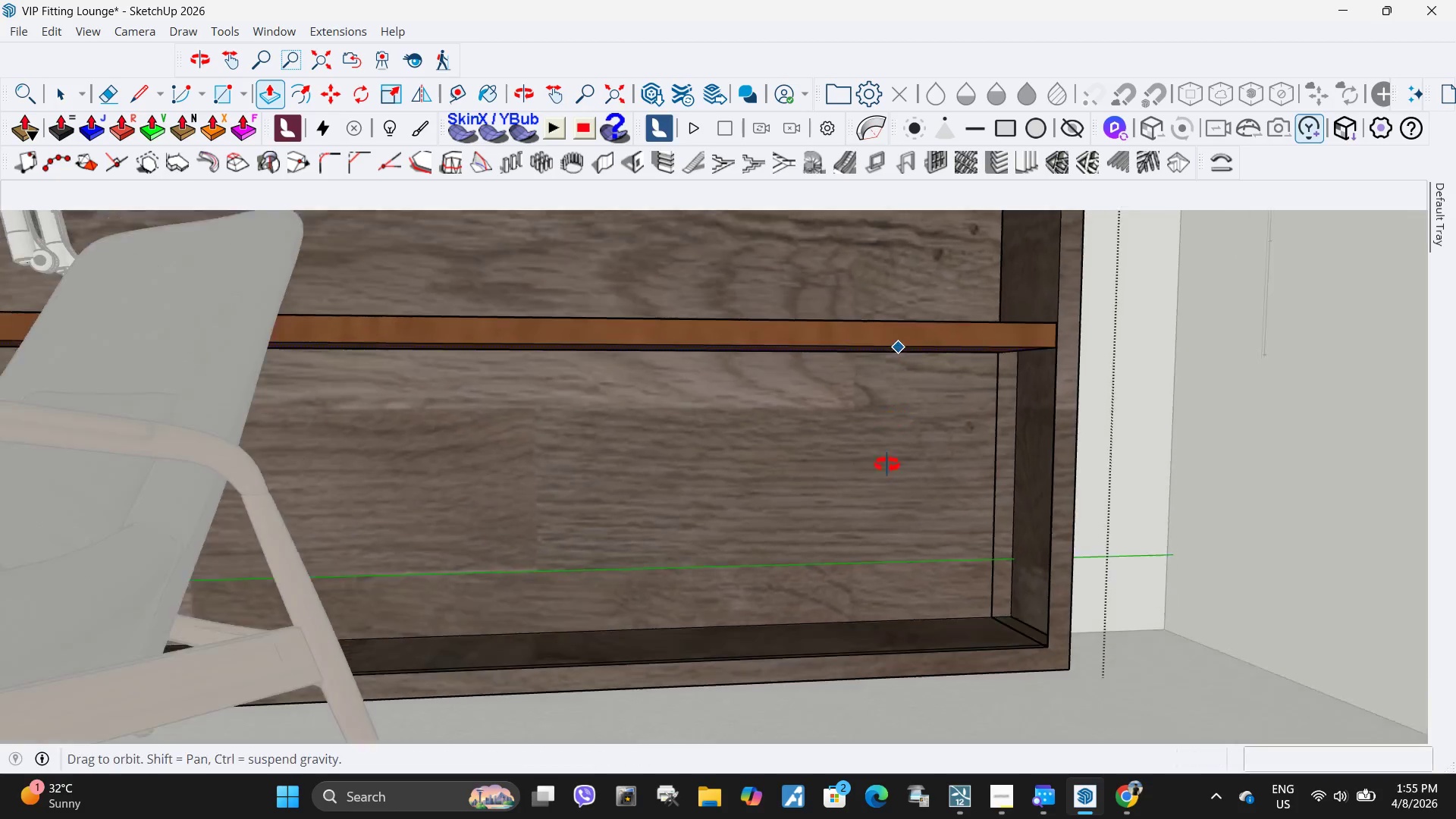 
scroll: coordinate [883, 506], scroll_direction: down, amount: 5.0
 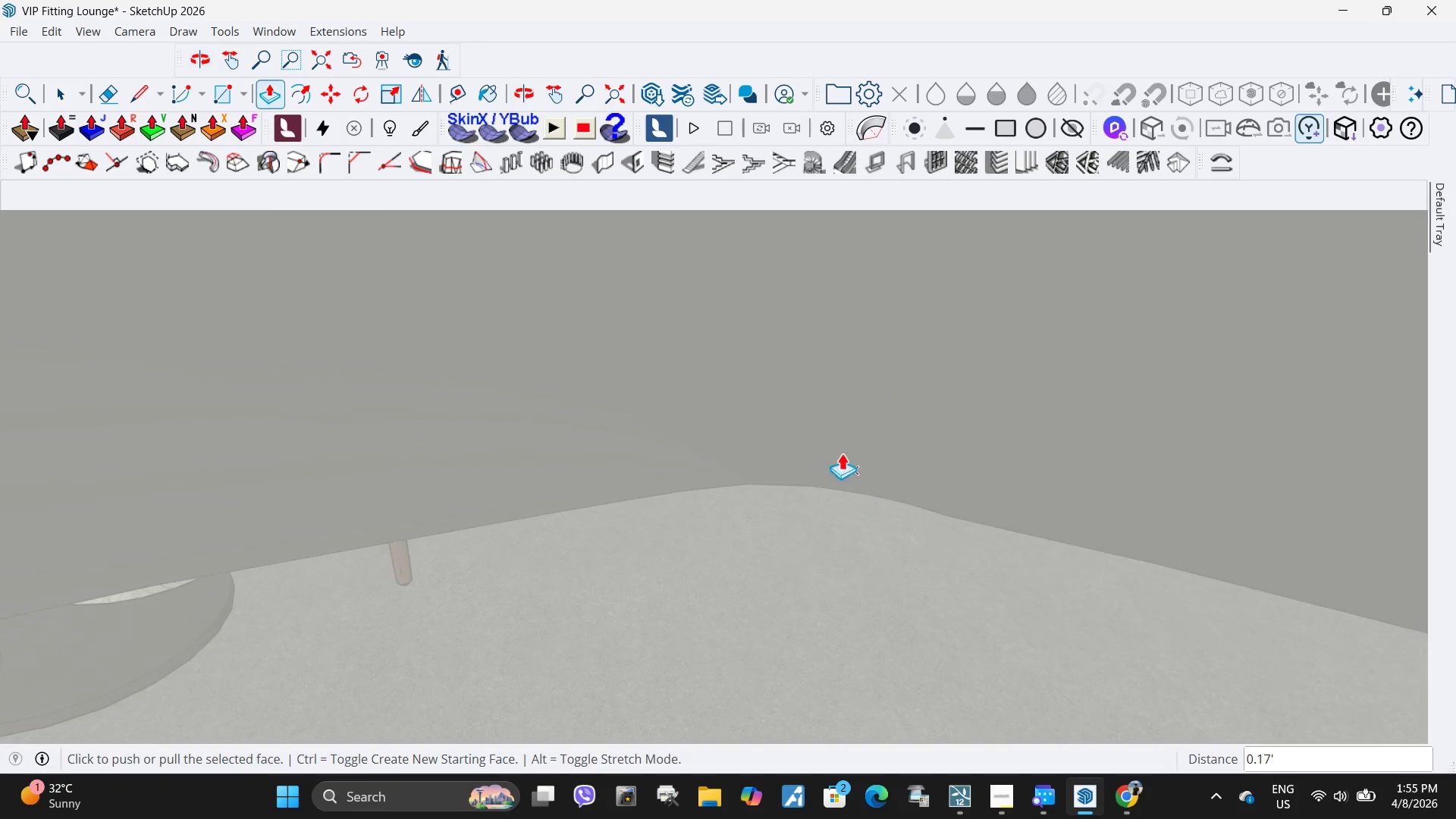 
key(H)
 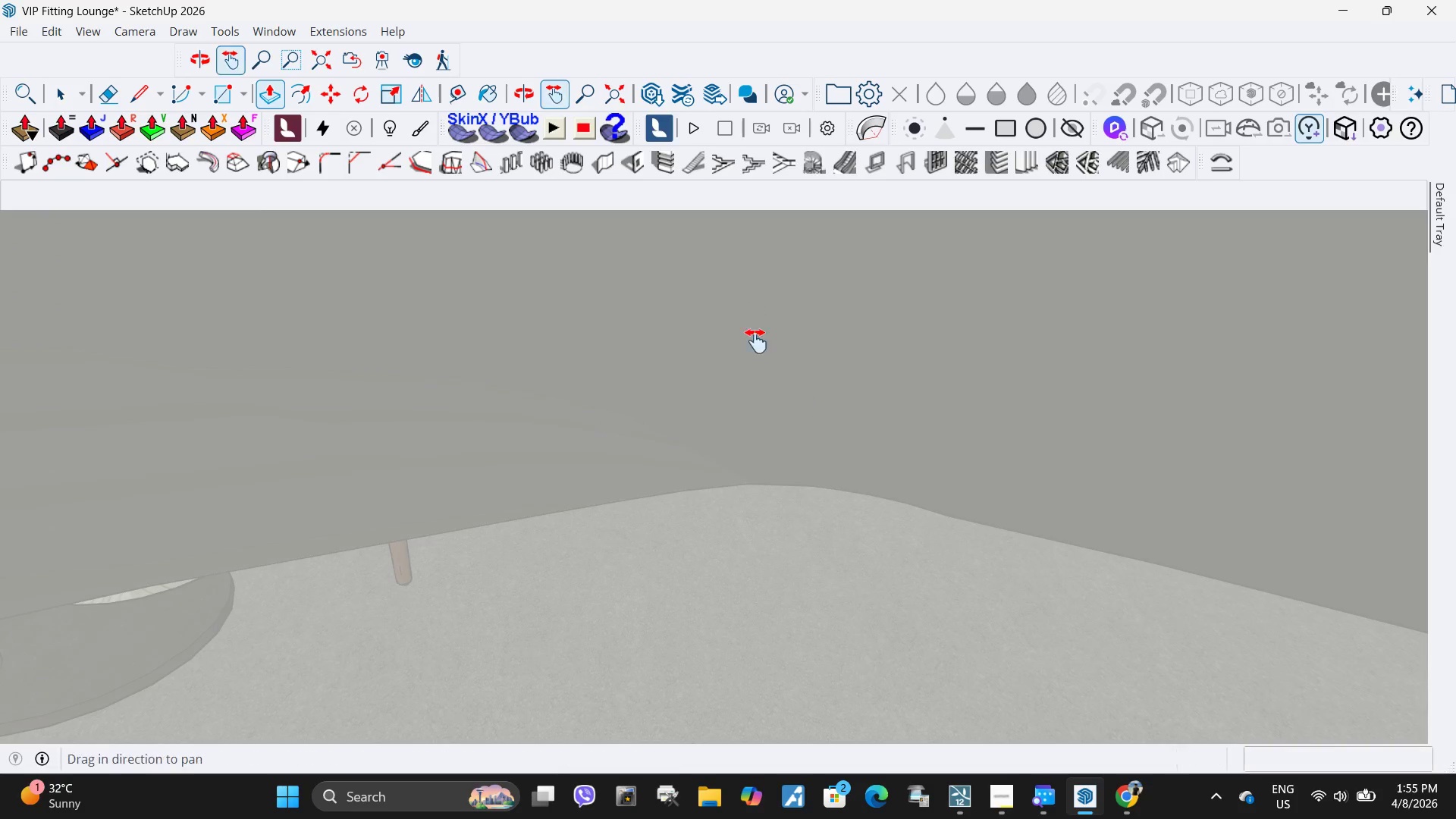 
left_click_drag(start_coordinate=[755, 321], to_coordinate=[869, 744])
 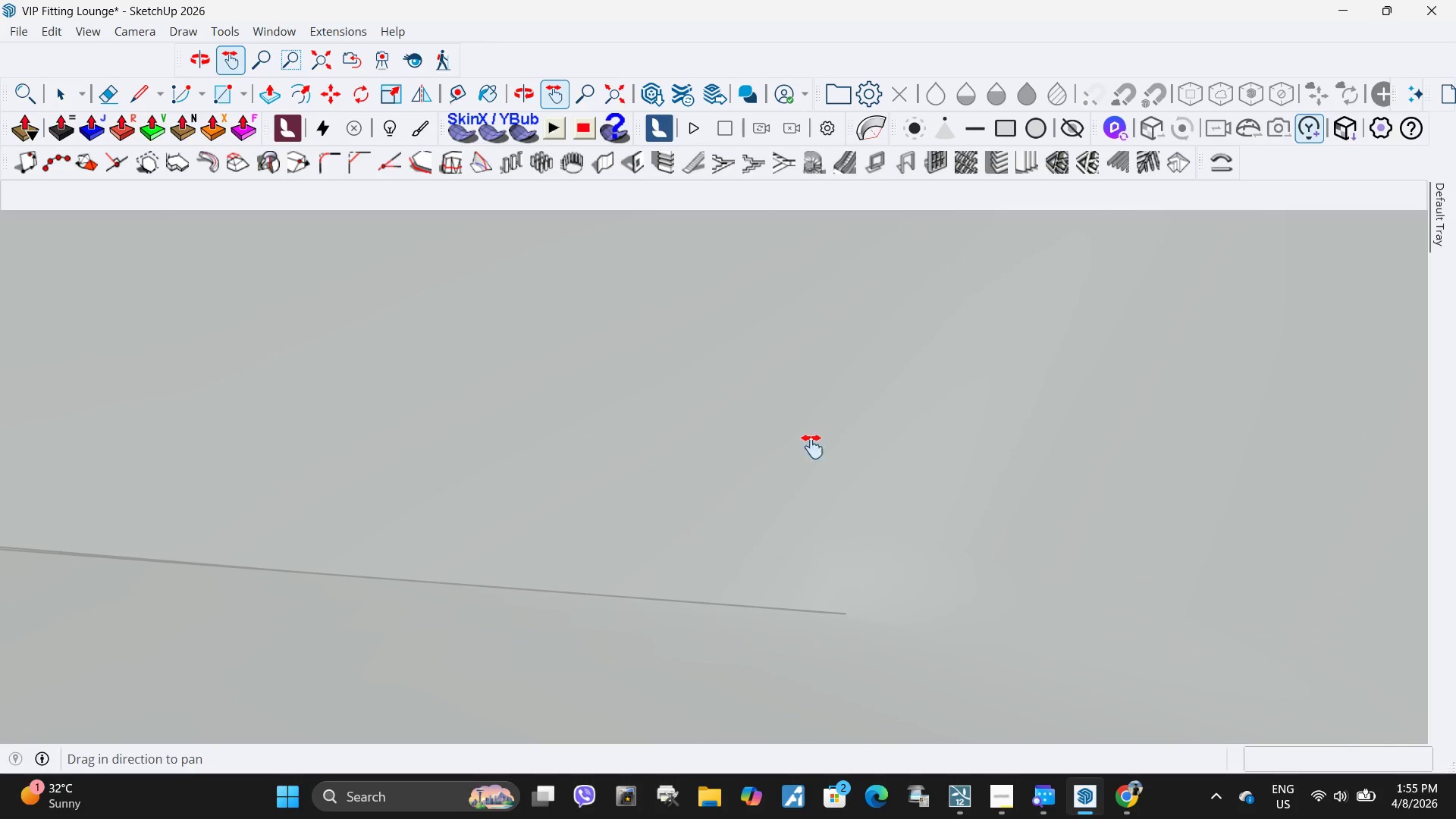 
left_click_drag(start_coordinate=[794, 400], to_coordinate=[795, 707])
 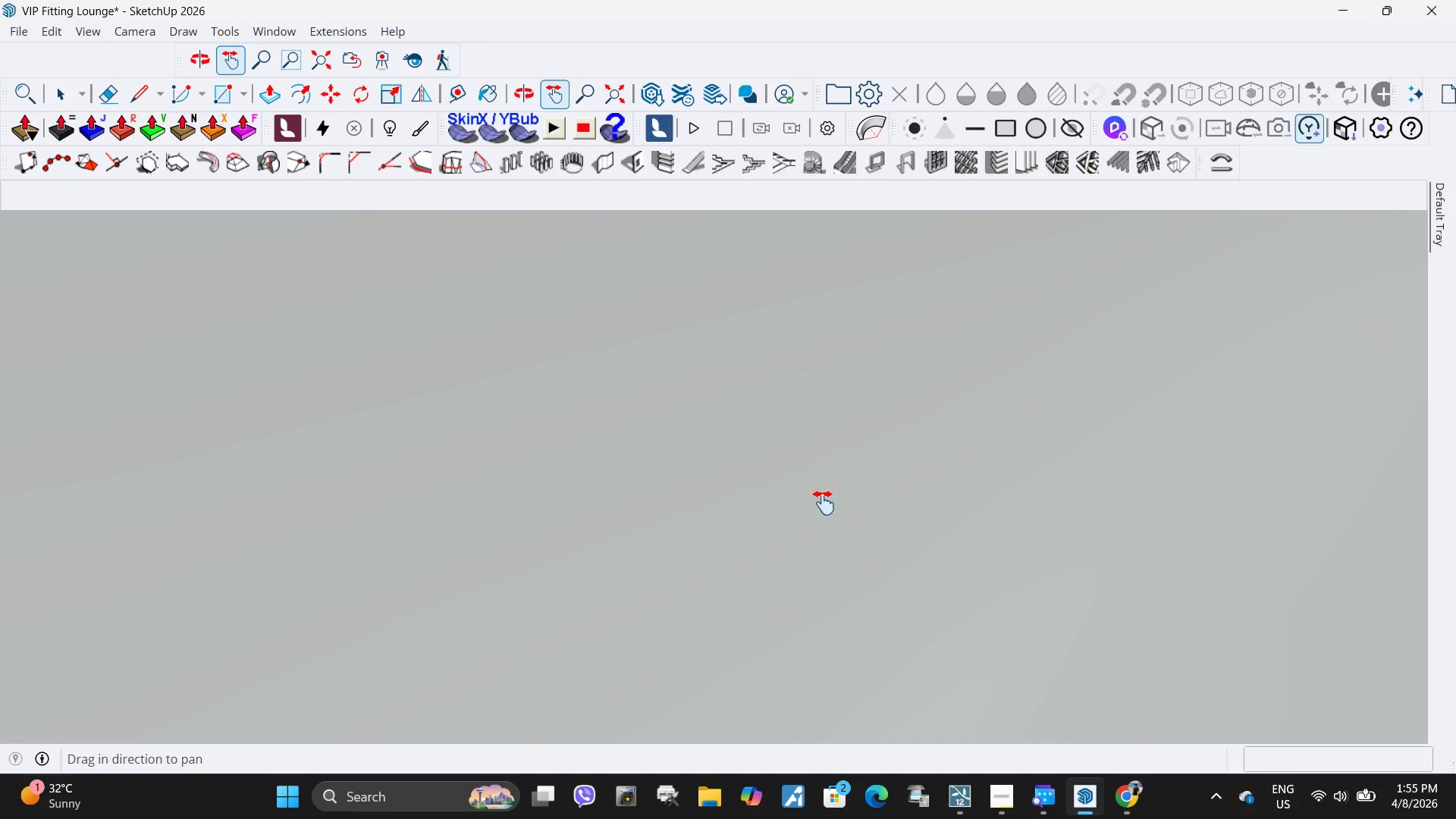 
left_click_drag(start_coordinate=[604, 243], to_coordinate=[827, 614])
 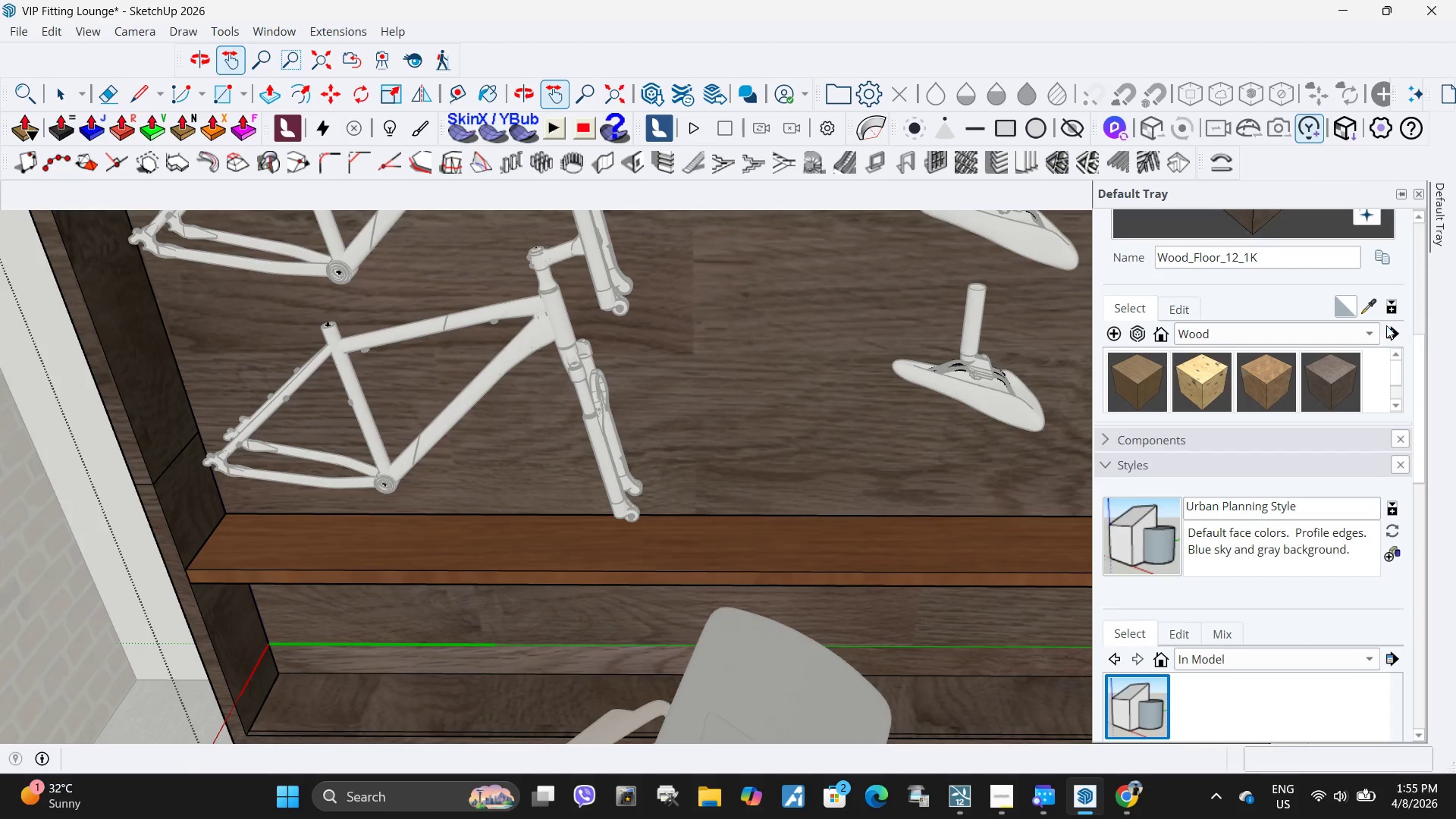 
scroll: coordinate [775, 524], scroll_direction: down, amount: 28.0
 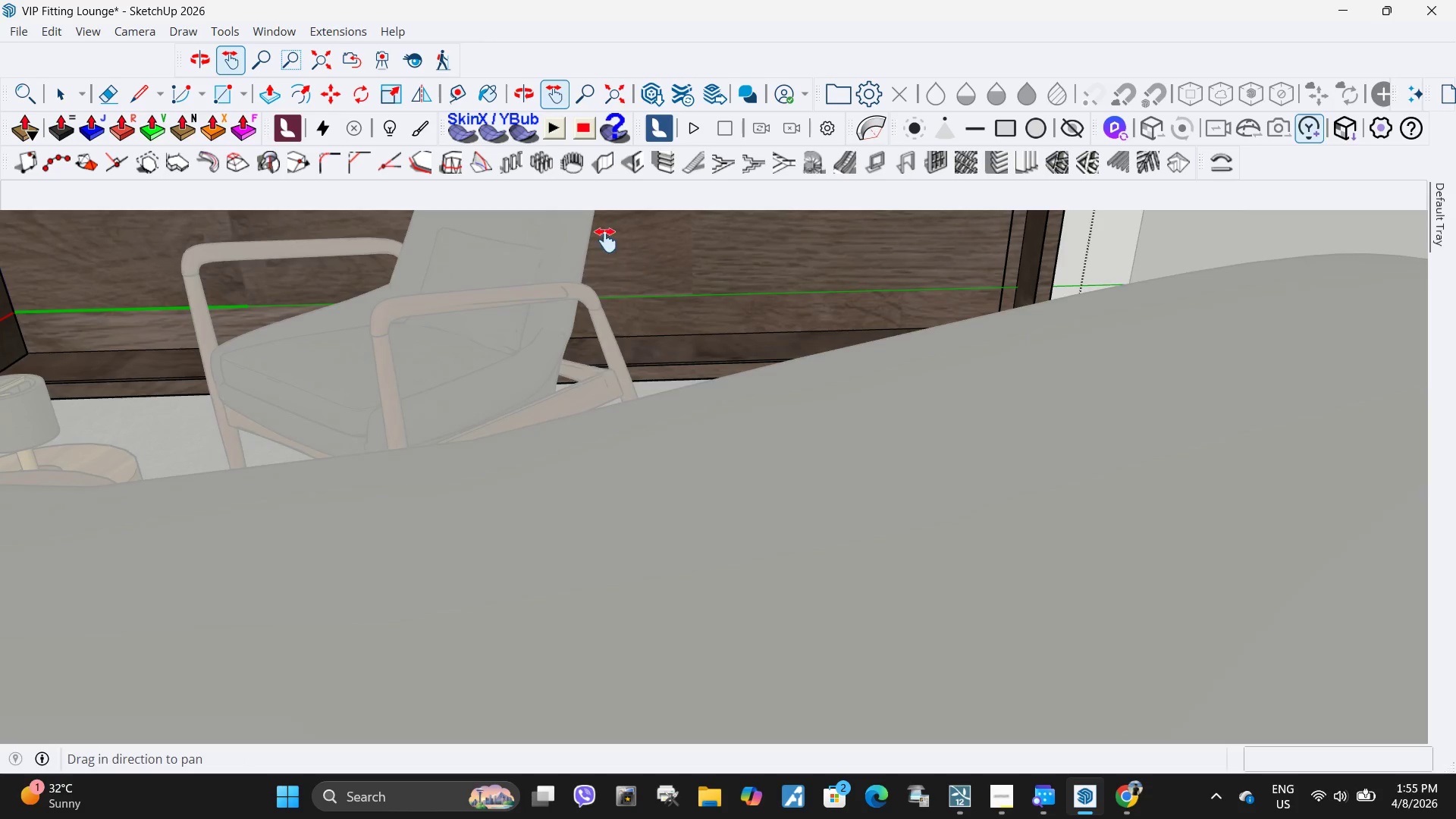 
left_click([1367, 313])
 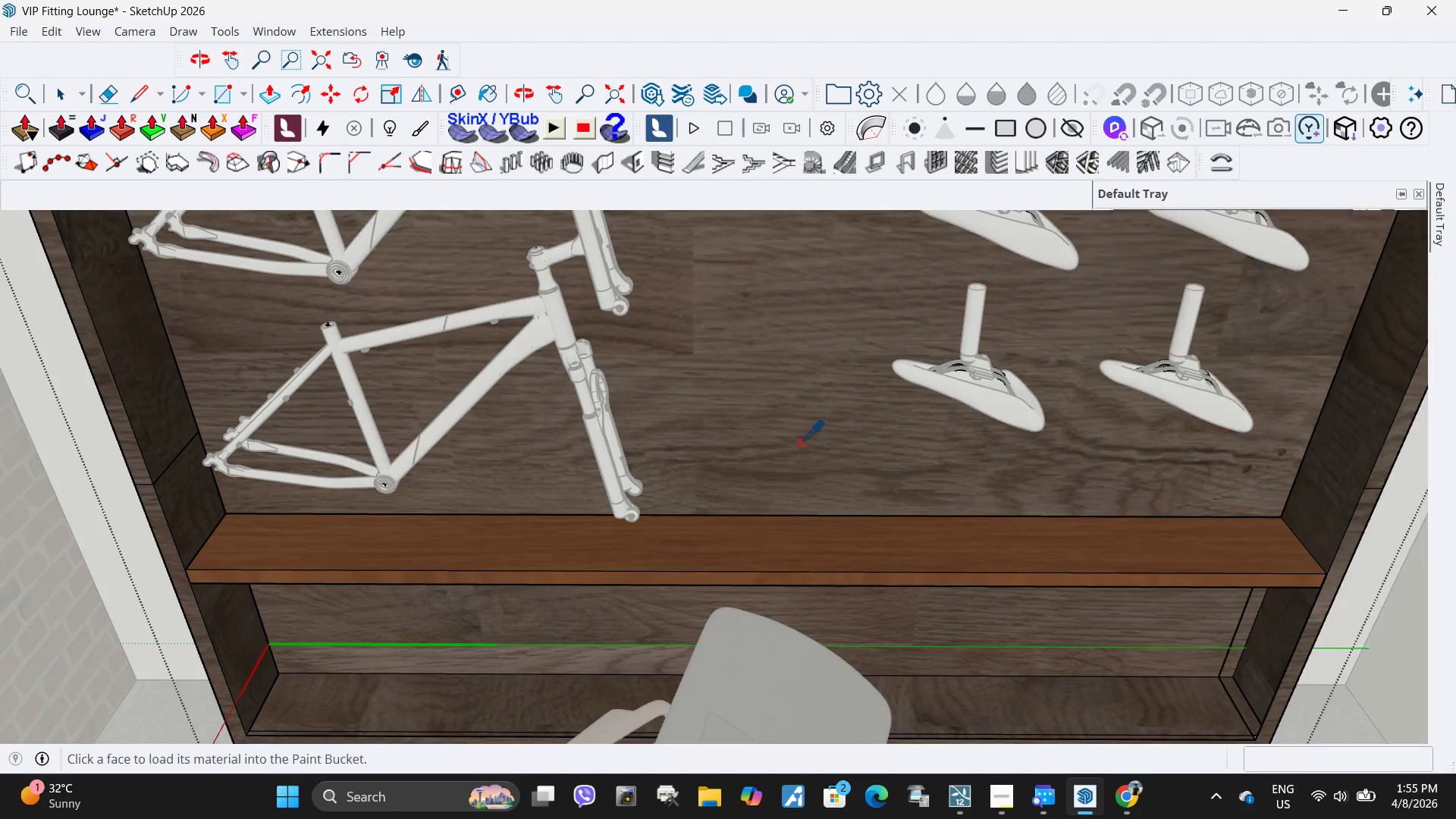 
left_click_drag(start_coordinate=[800, 442], to_coordinate=[800, 446])
 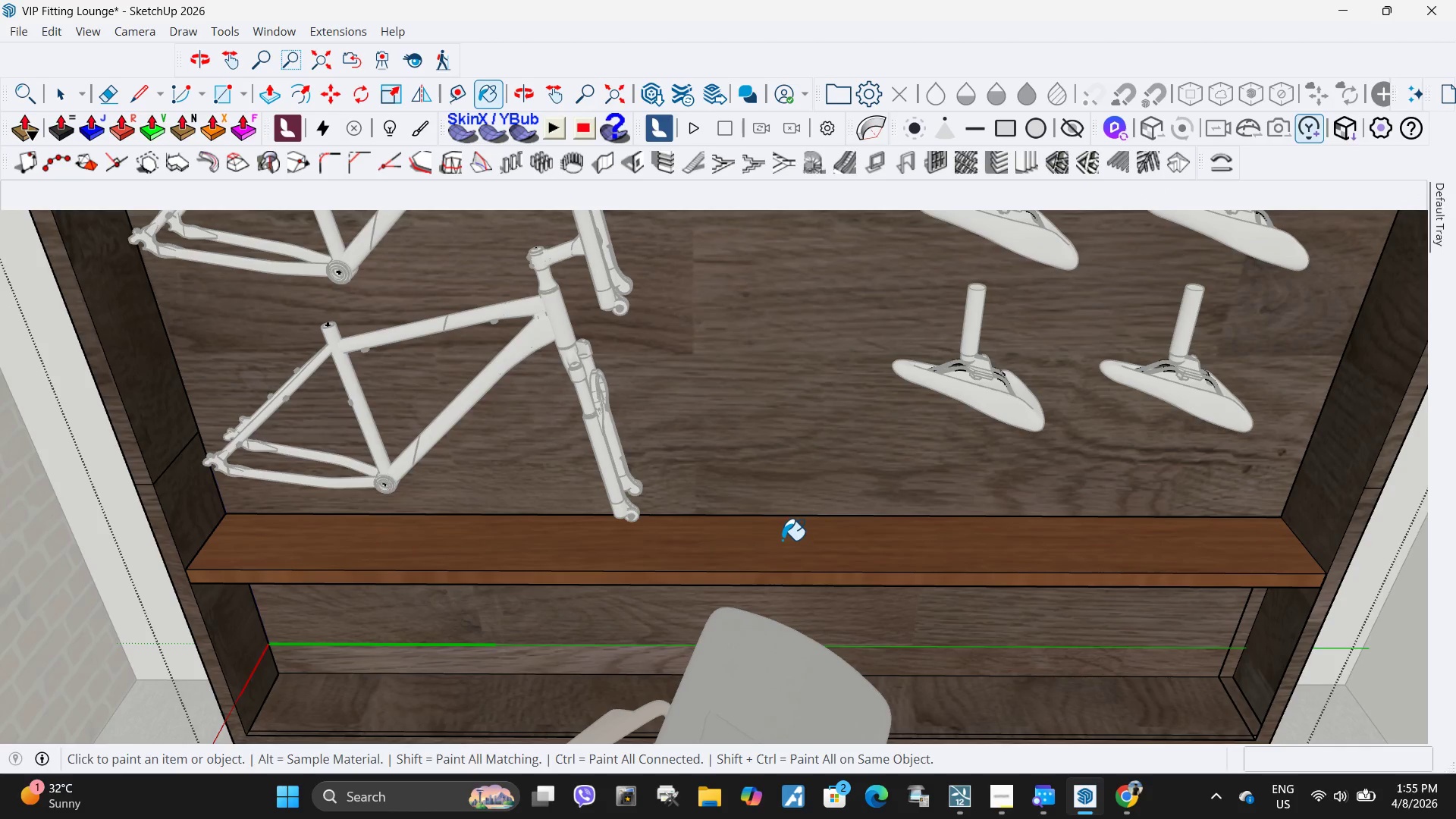 
triple_click([782, 540])
 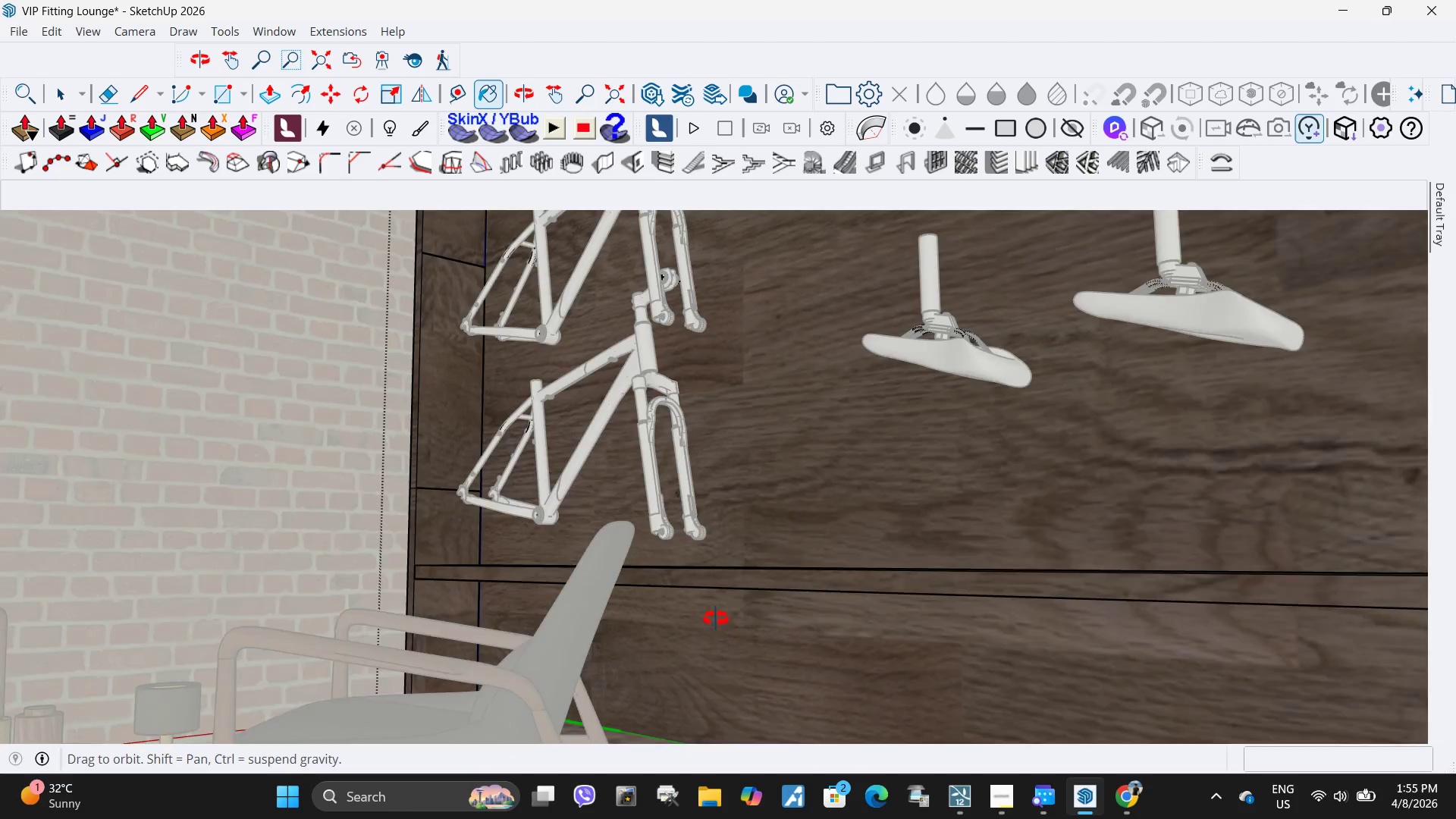 
left_click([678, 585])
 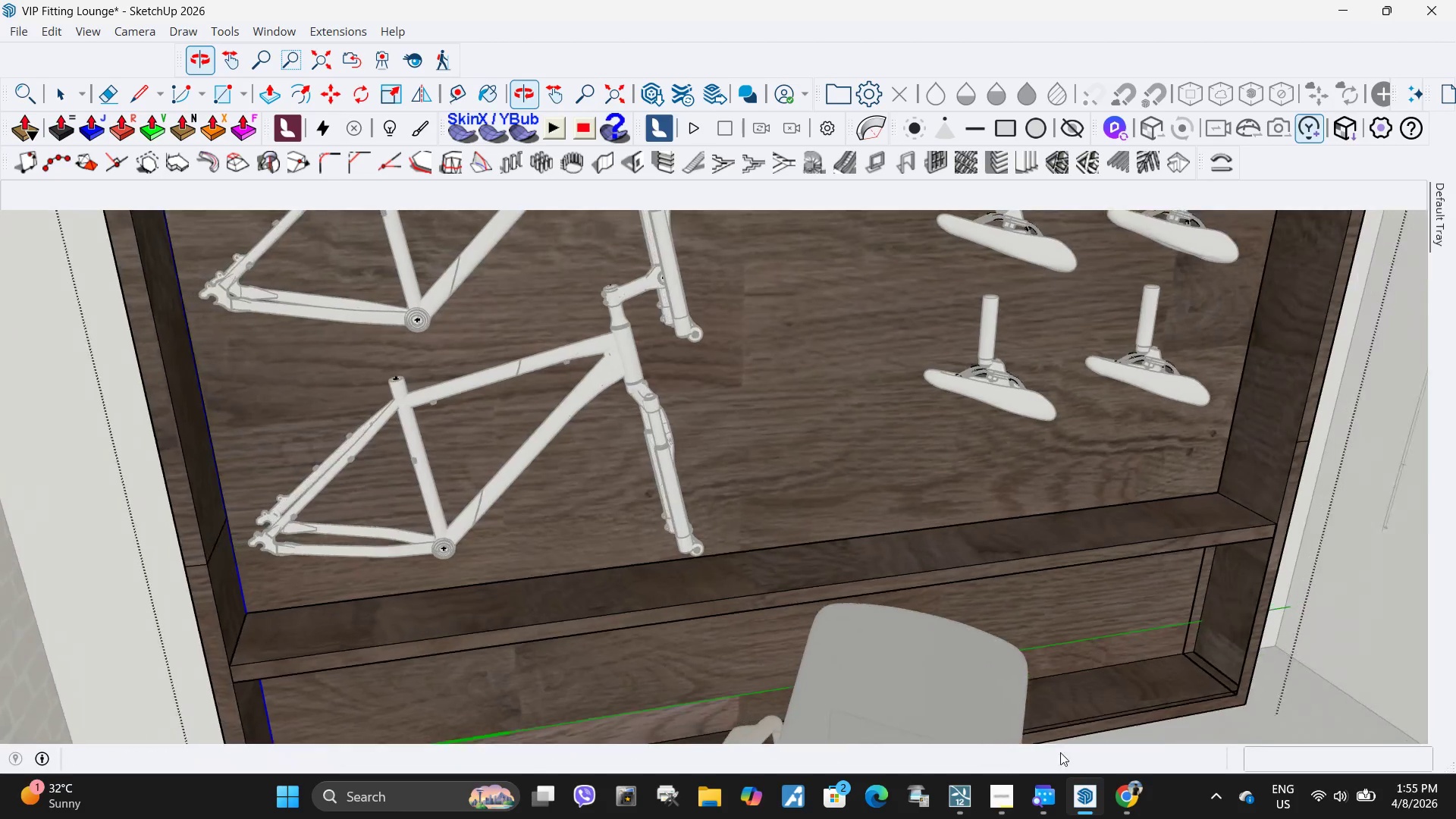 
key(Space)
 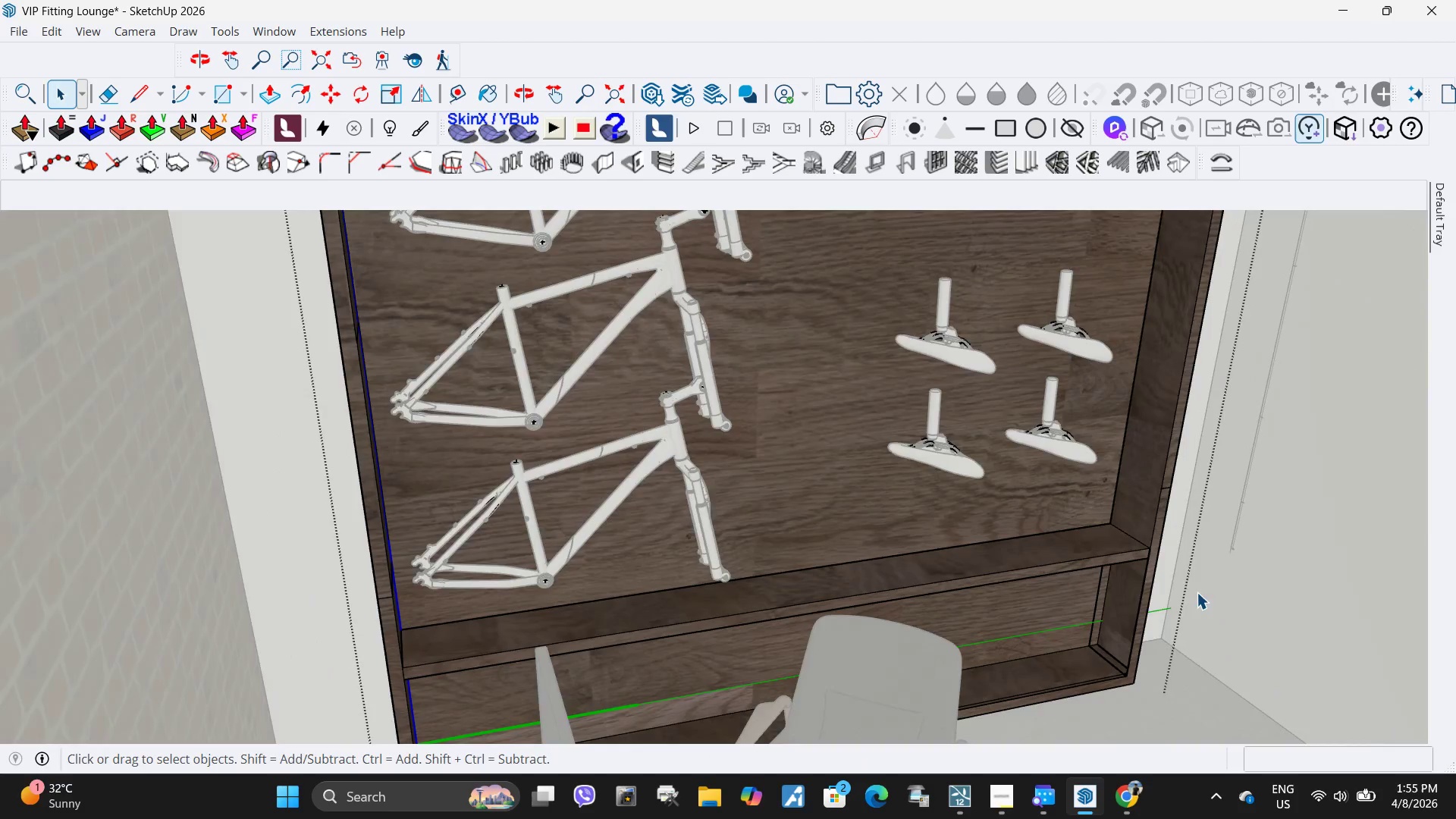 
left_click([1197, 592])
 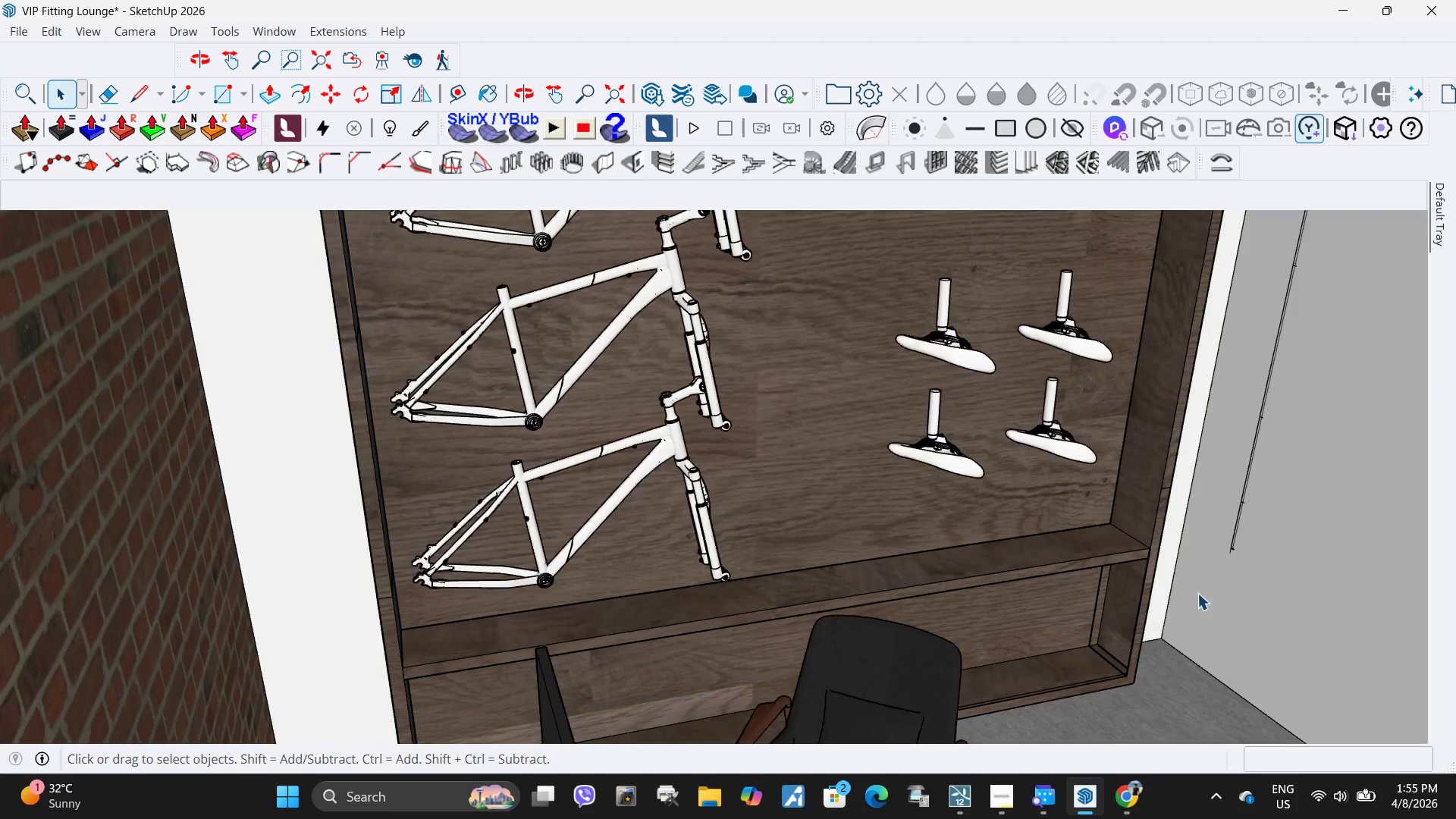 
scroll: coordinate [796, 650], scroll_direction: down, amount: 3.0
 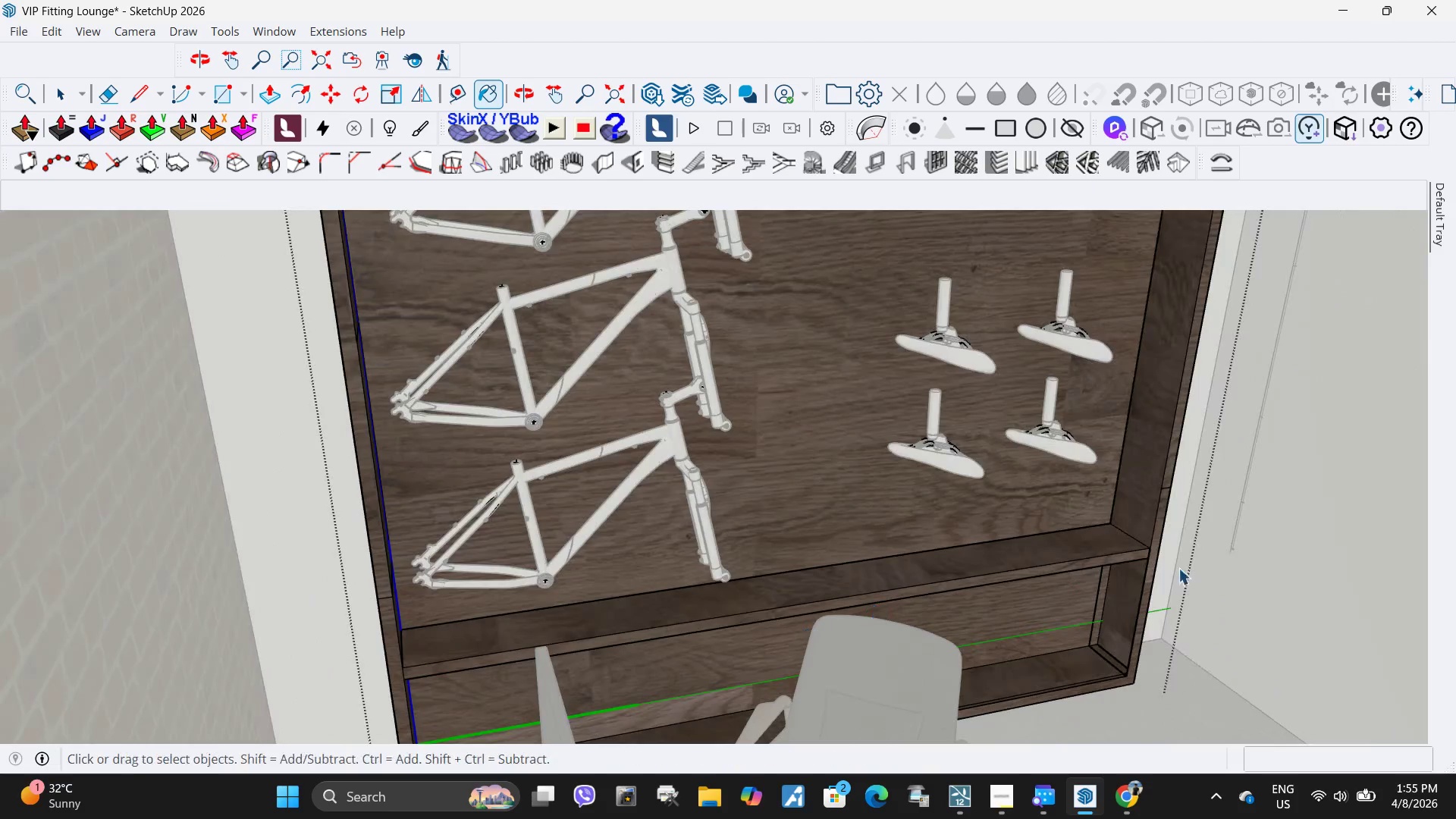 
key(Escape)
 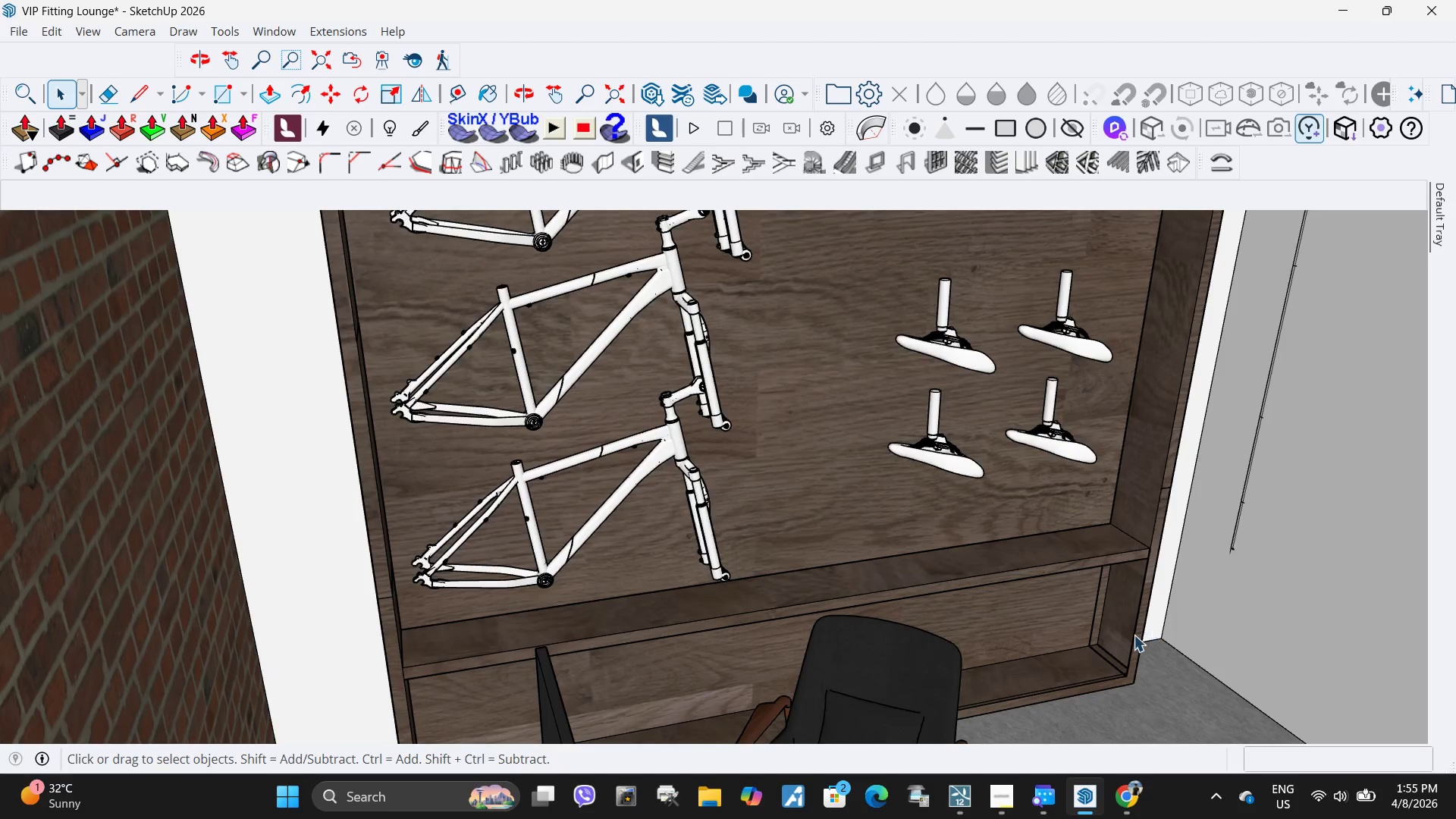 
scroll: coordinate [1134, 635], scroll_direction: up, amount: 5.0
 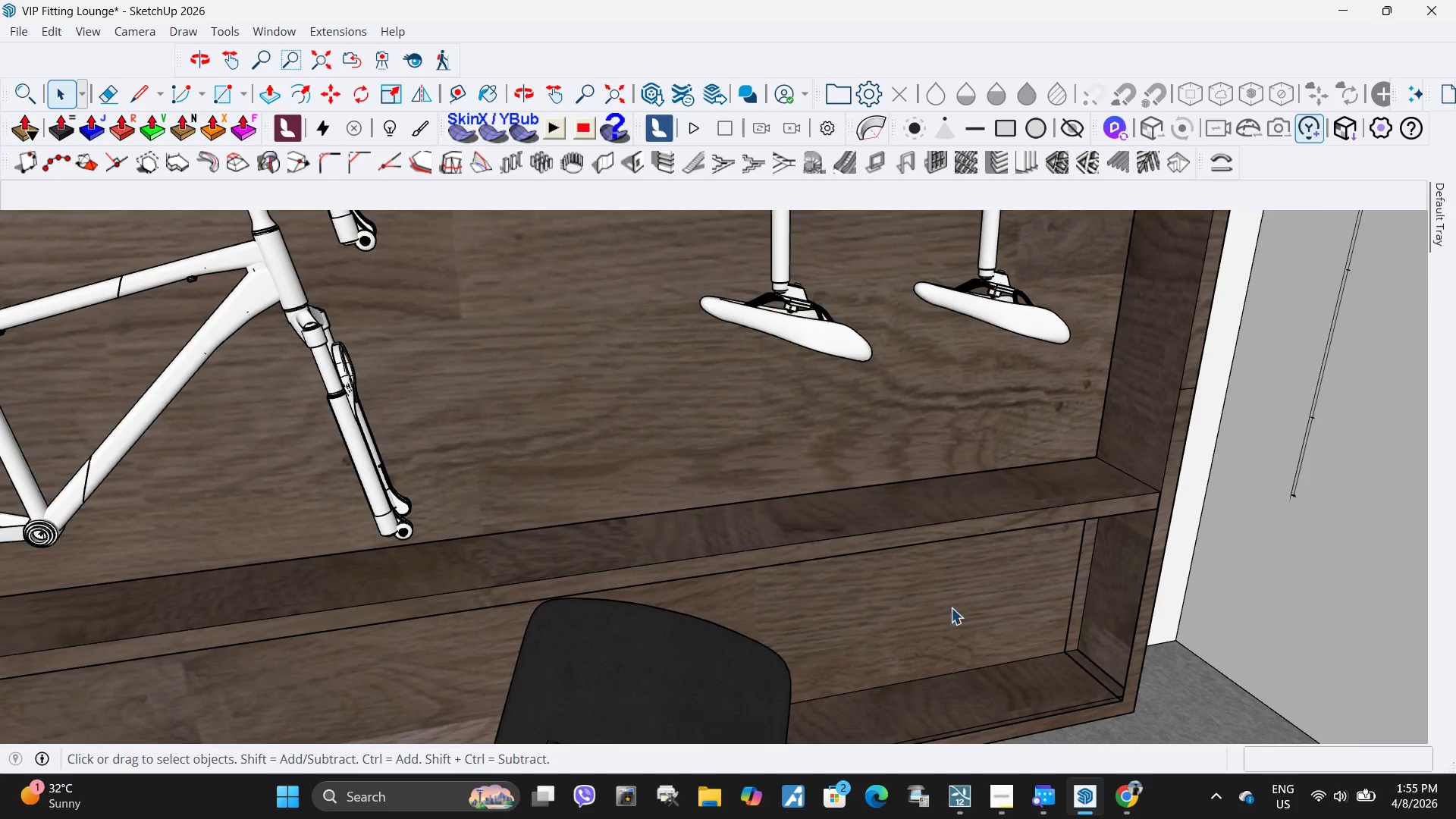 
key(R)
 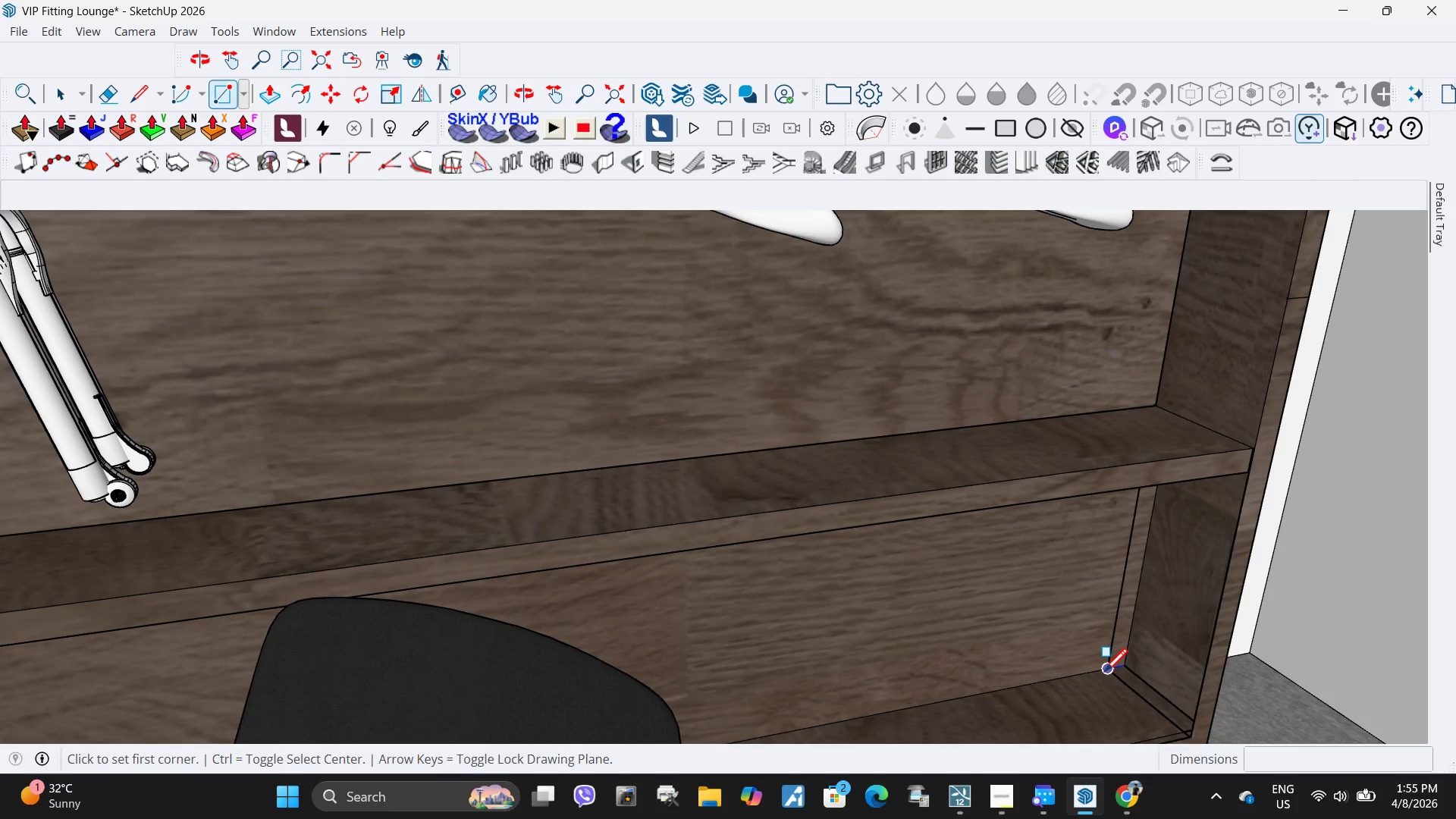 
scroll: coordinate [931, 600], scroll_direction: up, amount: 3.0
 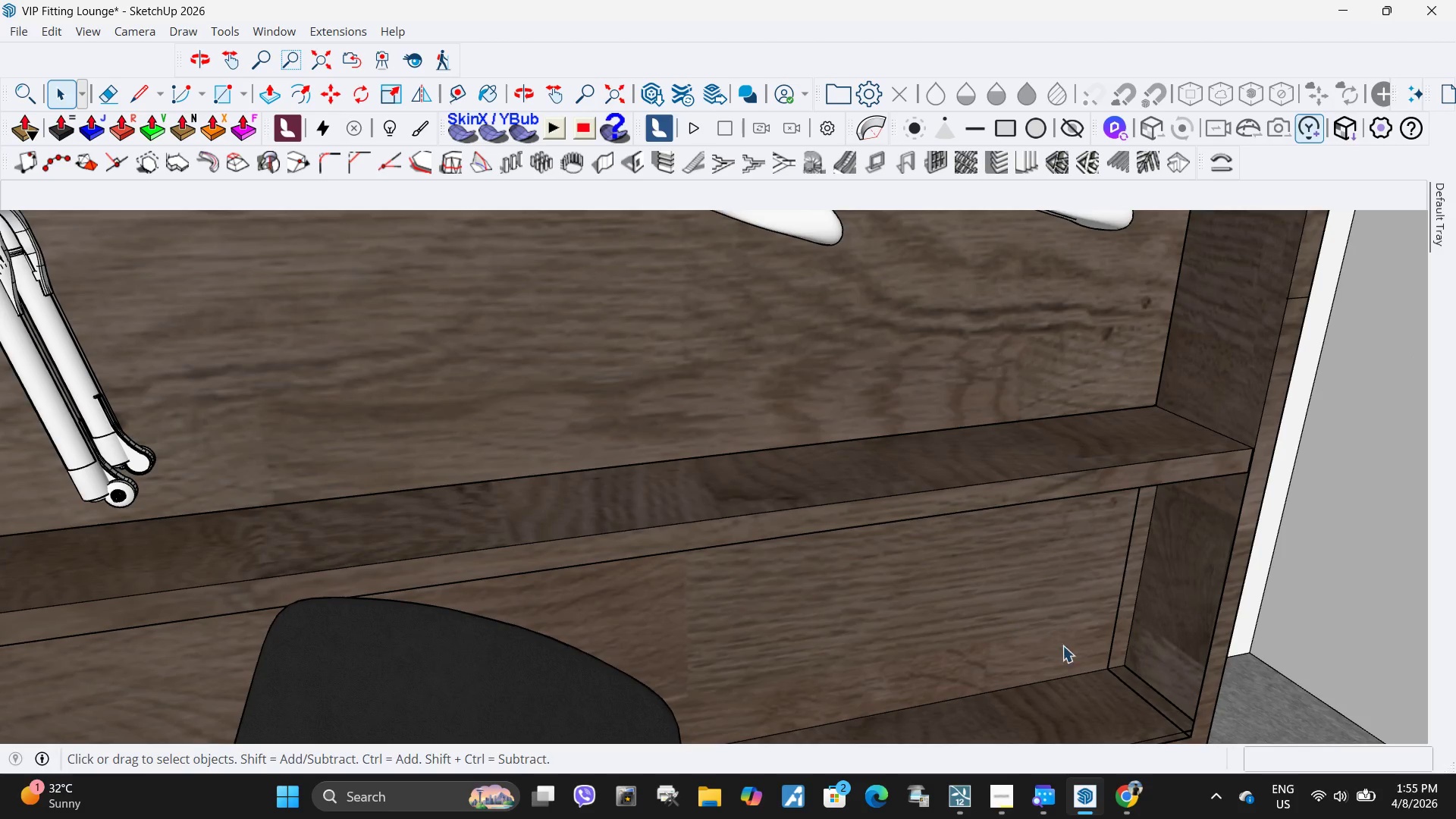 
left_click([1104, 674])
 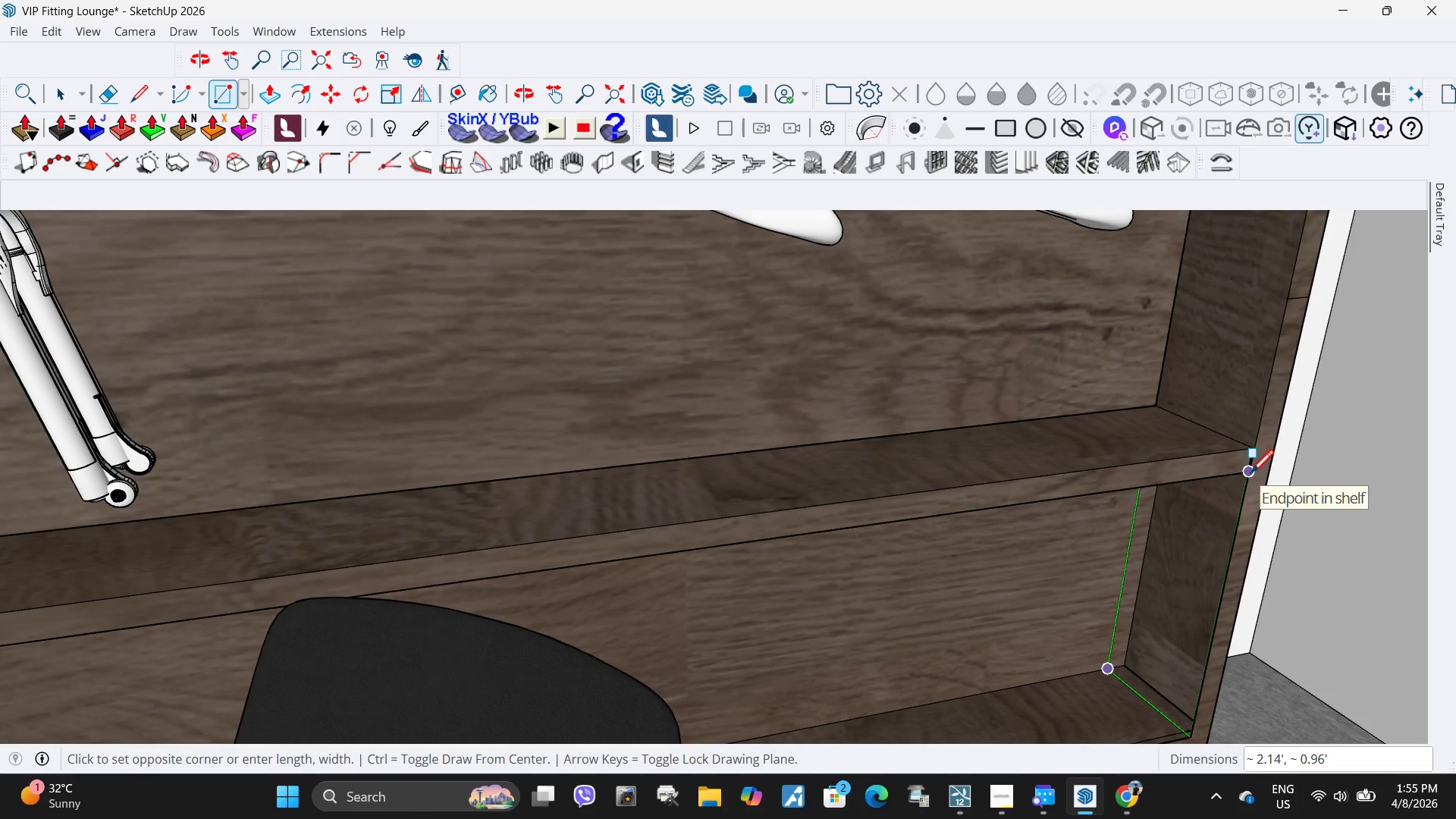 
left_click([1250, 475])
 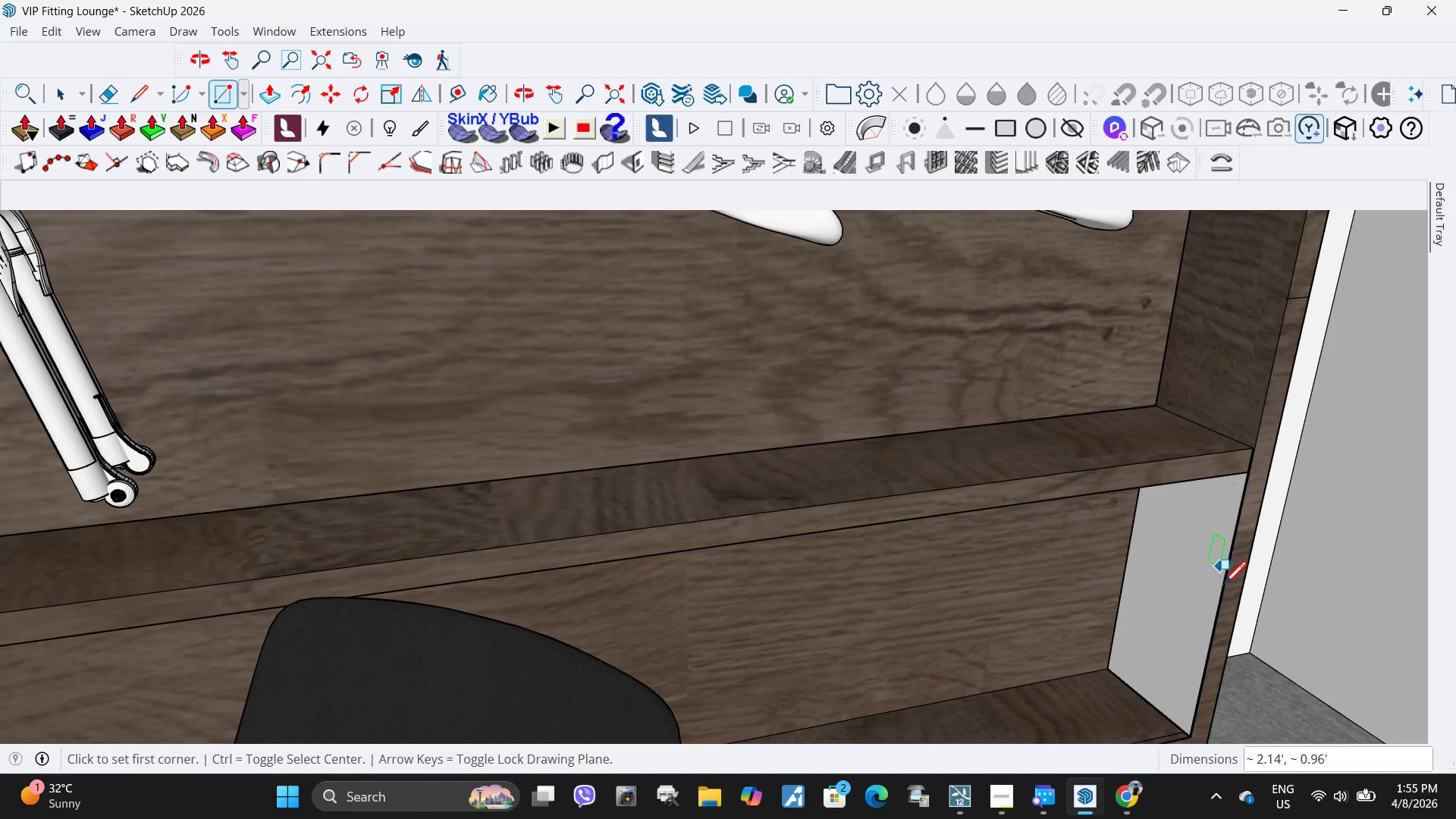 
key(Space)
 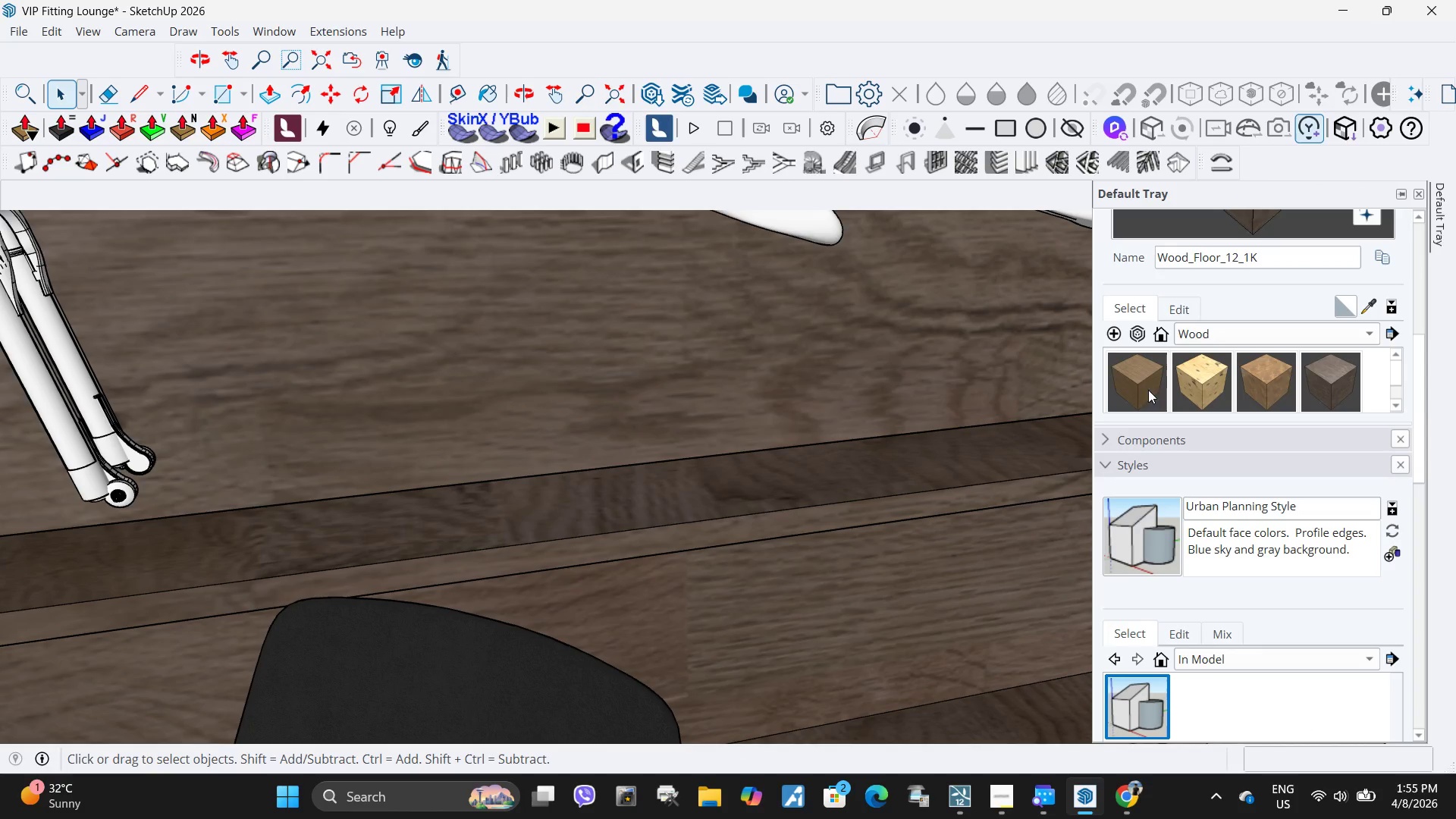 
left_click([1341, 381])
 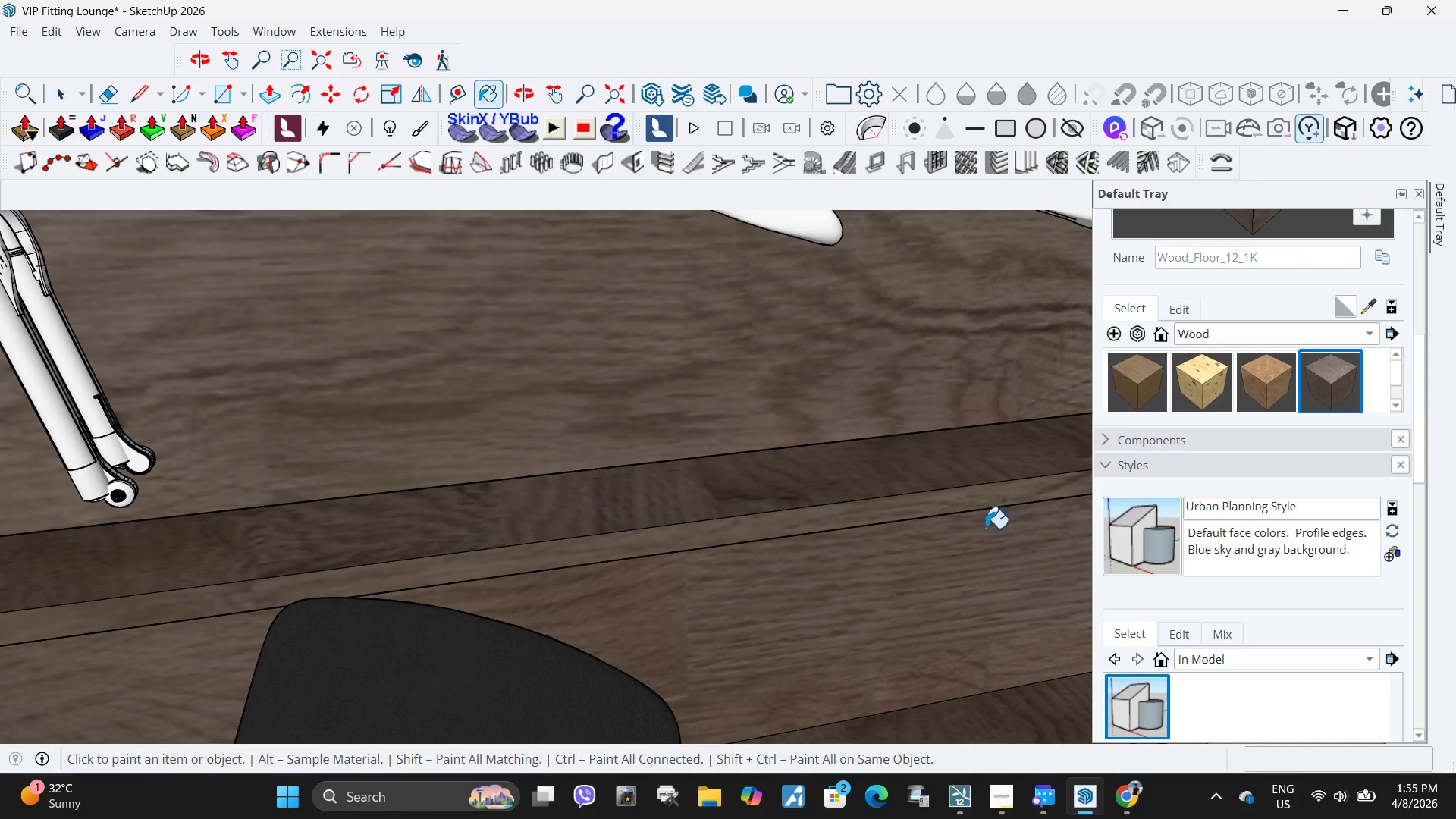 
scroll: coordinate [890, 554], scroll_direction: down, amount: 7.0
 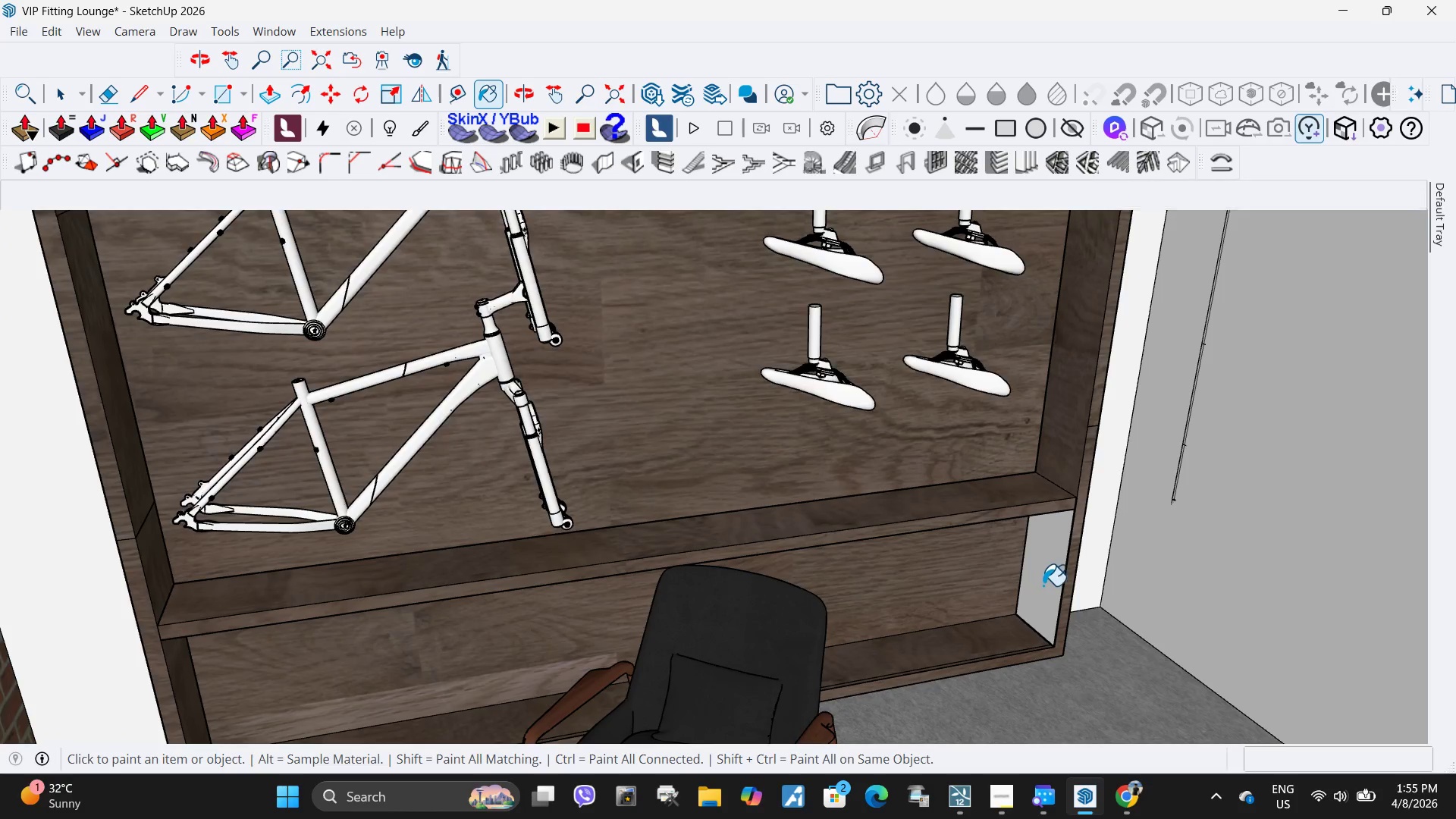 
scroll: coordinate [1084, 442], scroll_direction: up, amount: 20.0
 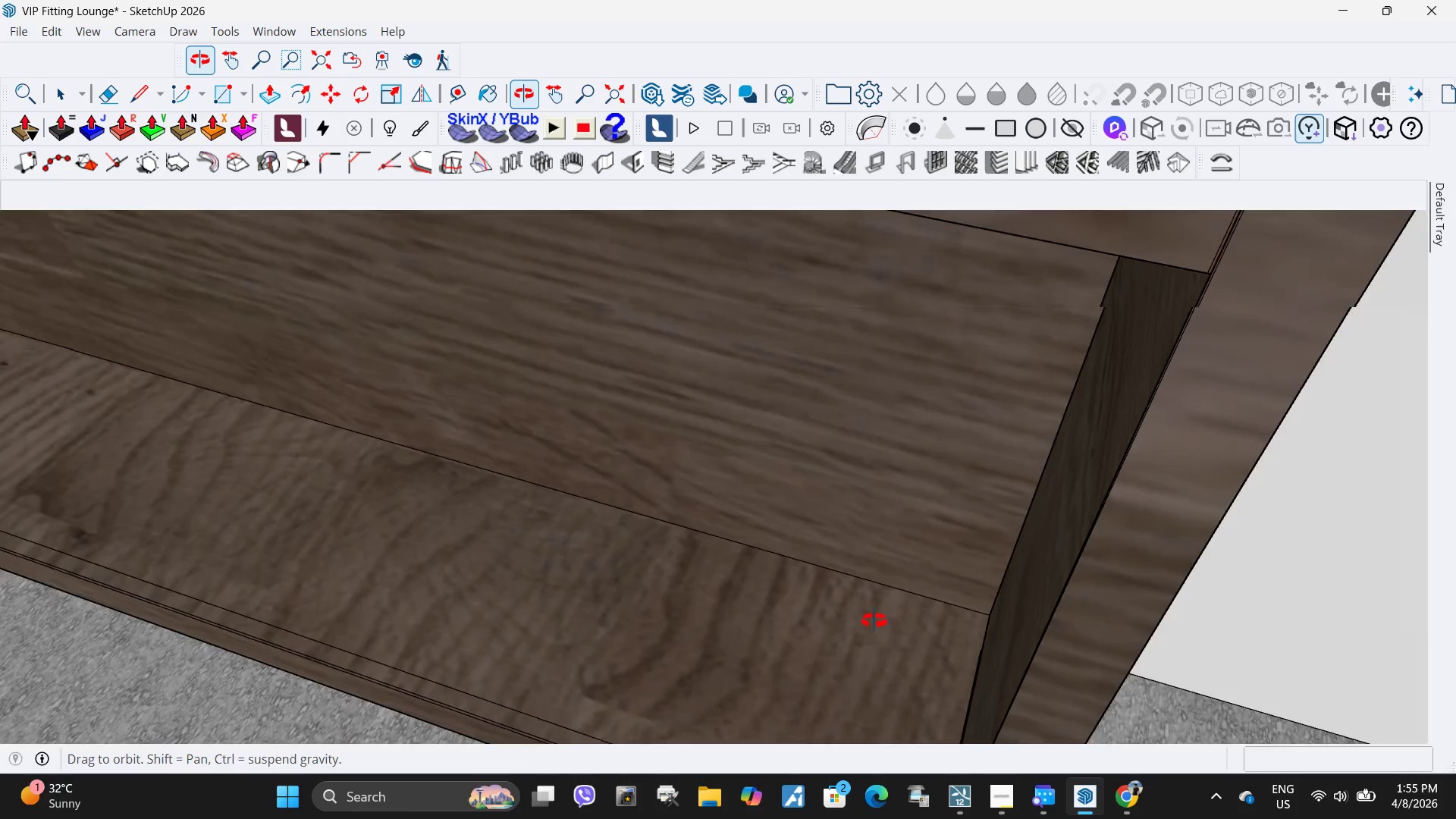 
scroll: coordinate [1086, 541], scroll_direction: down, amount: 13.0
 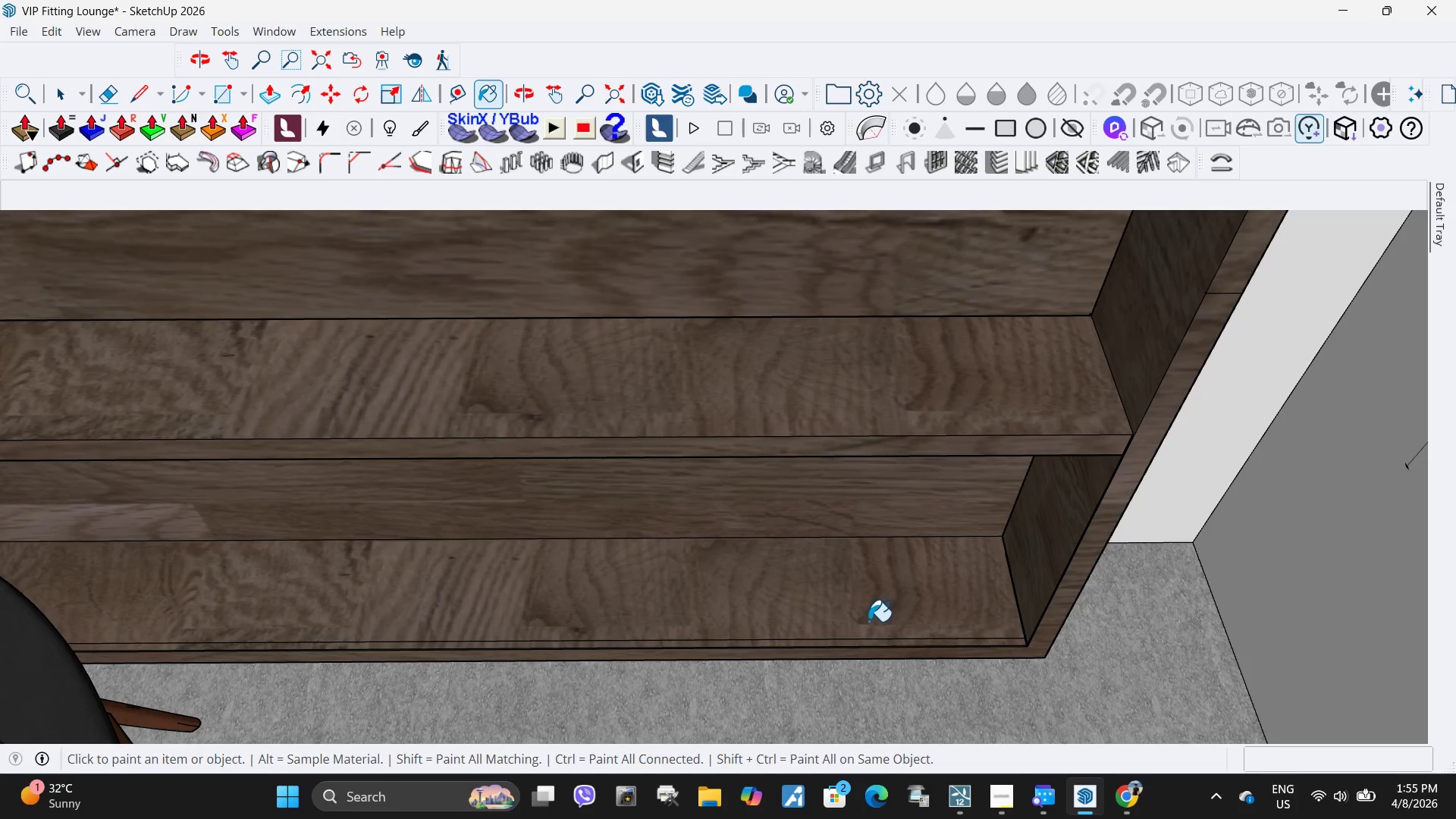 
key(Space)
 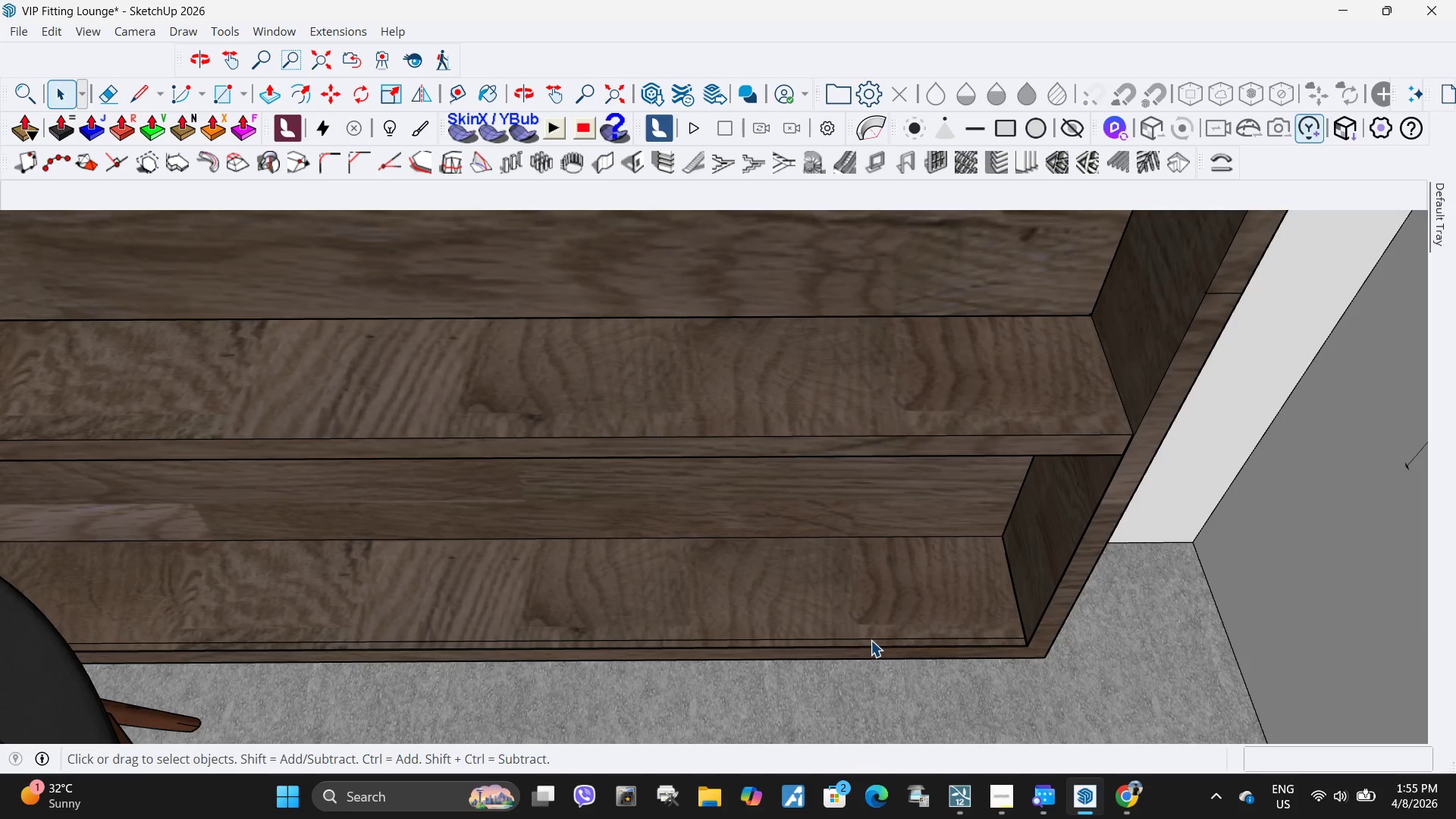 
left_click([871, 640])
 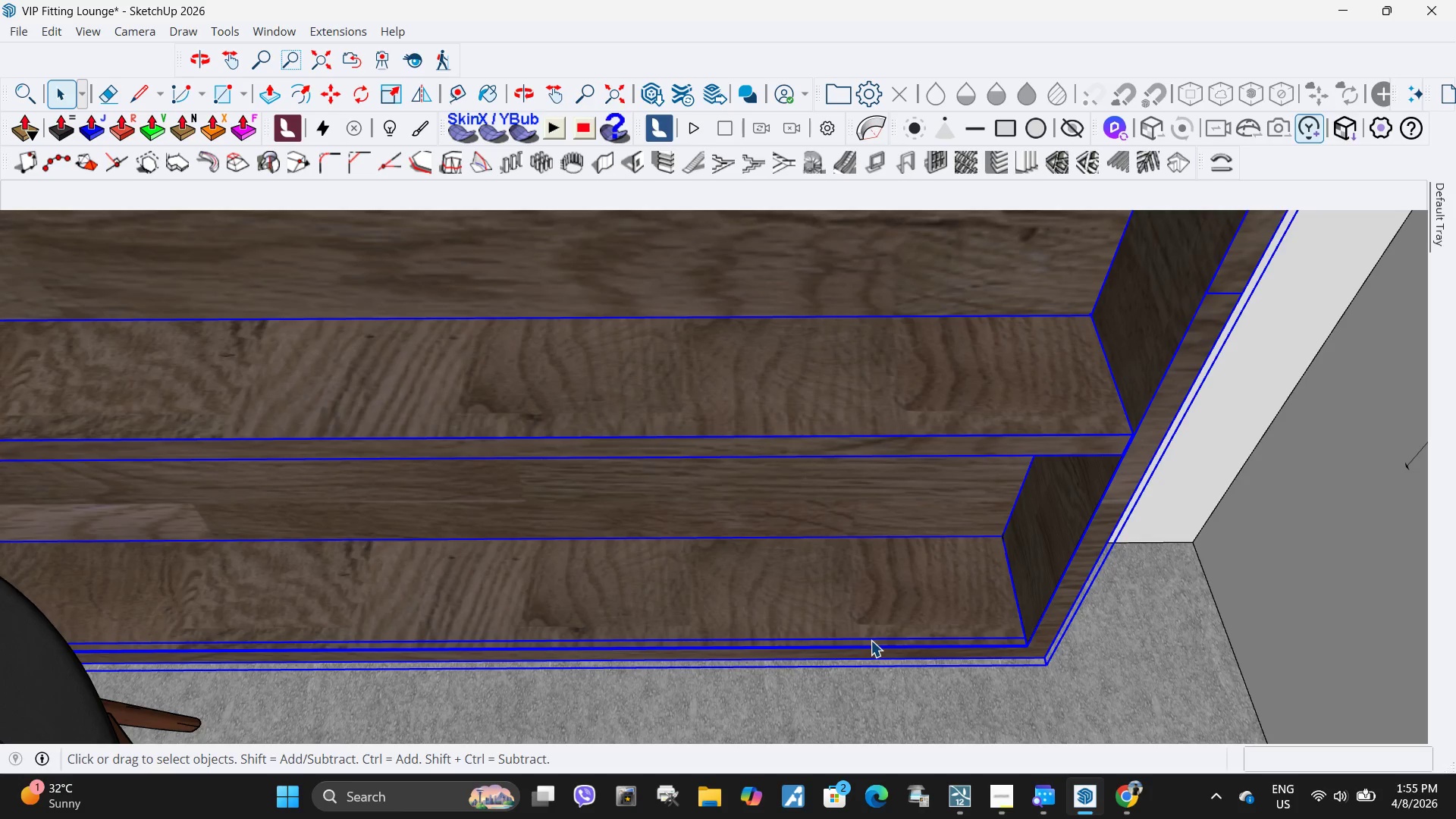 
double_click([871, 640])
 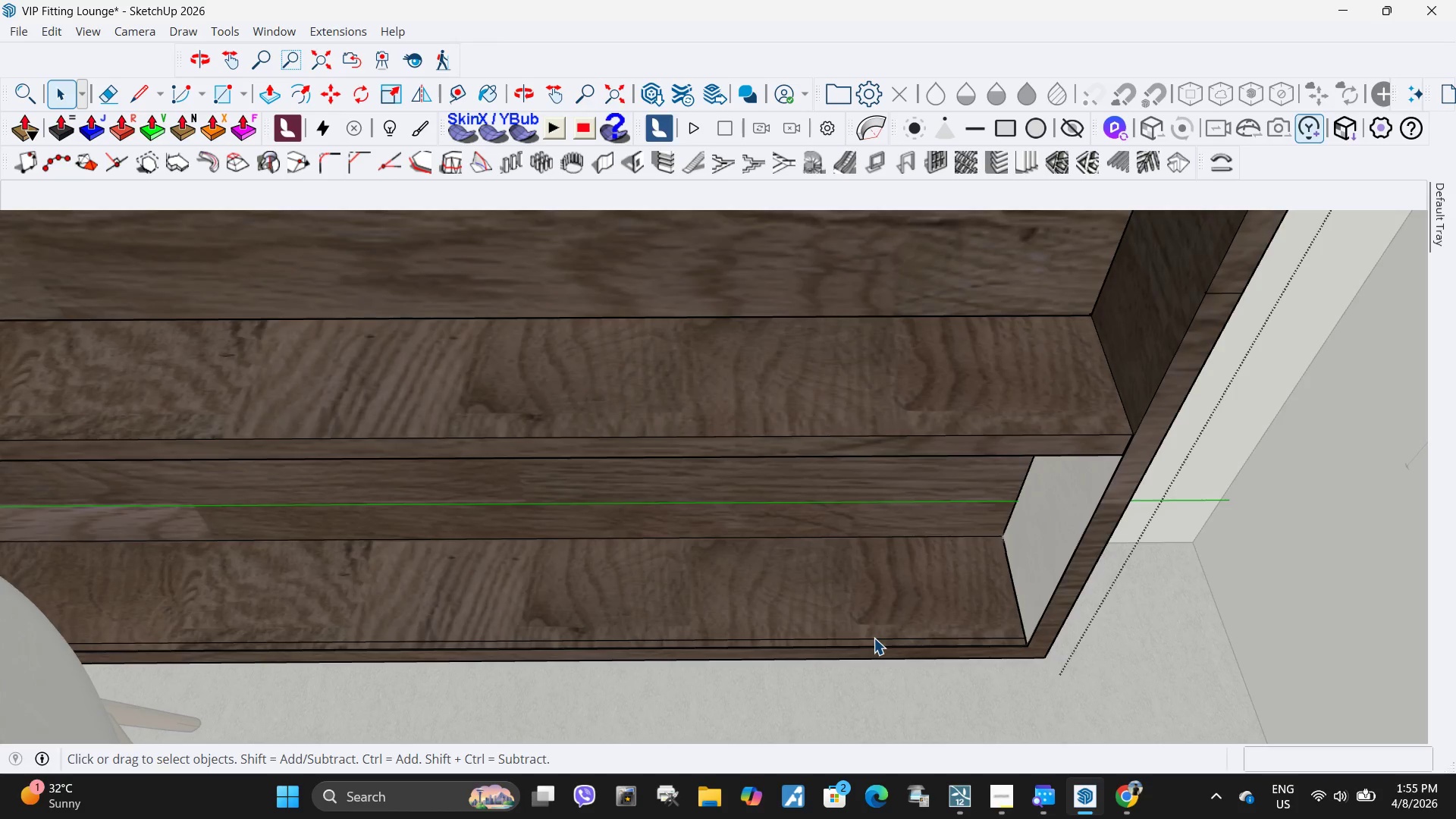 
triple_click([874, 638])
 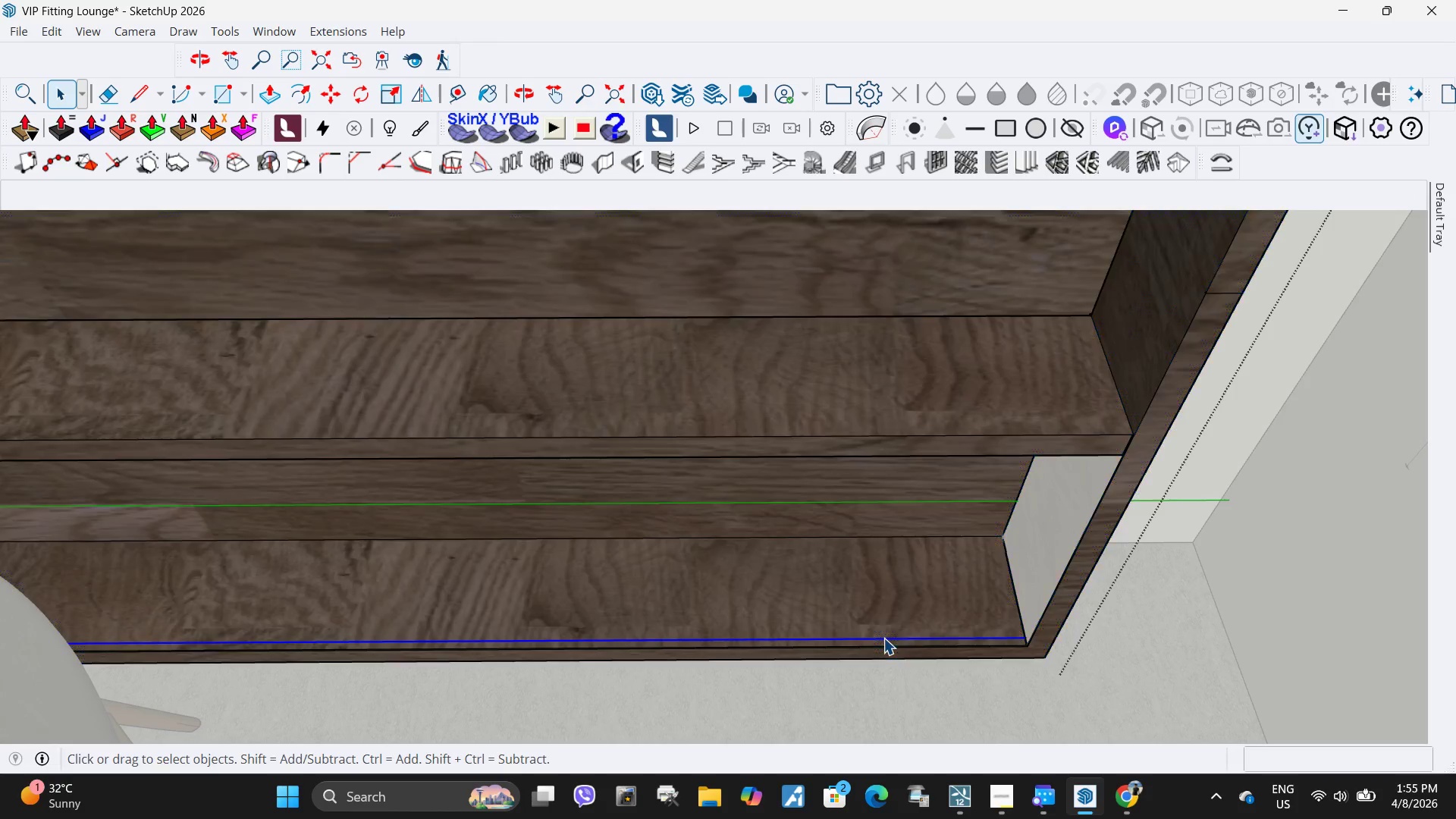 
double_click([883, 638])
 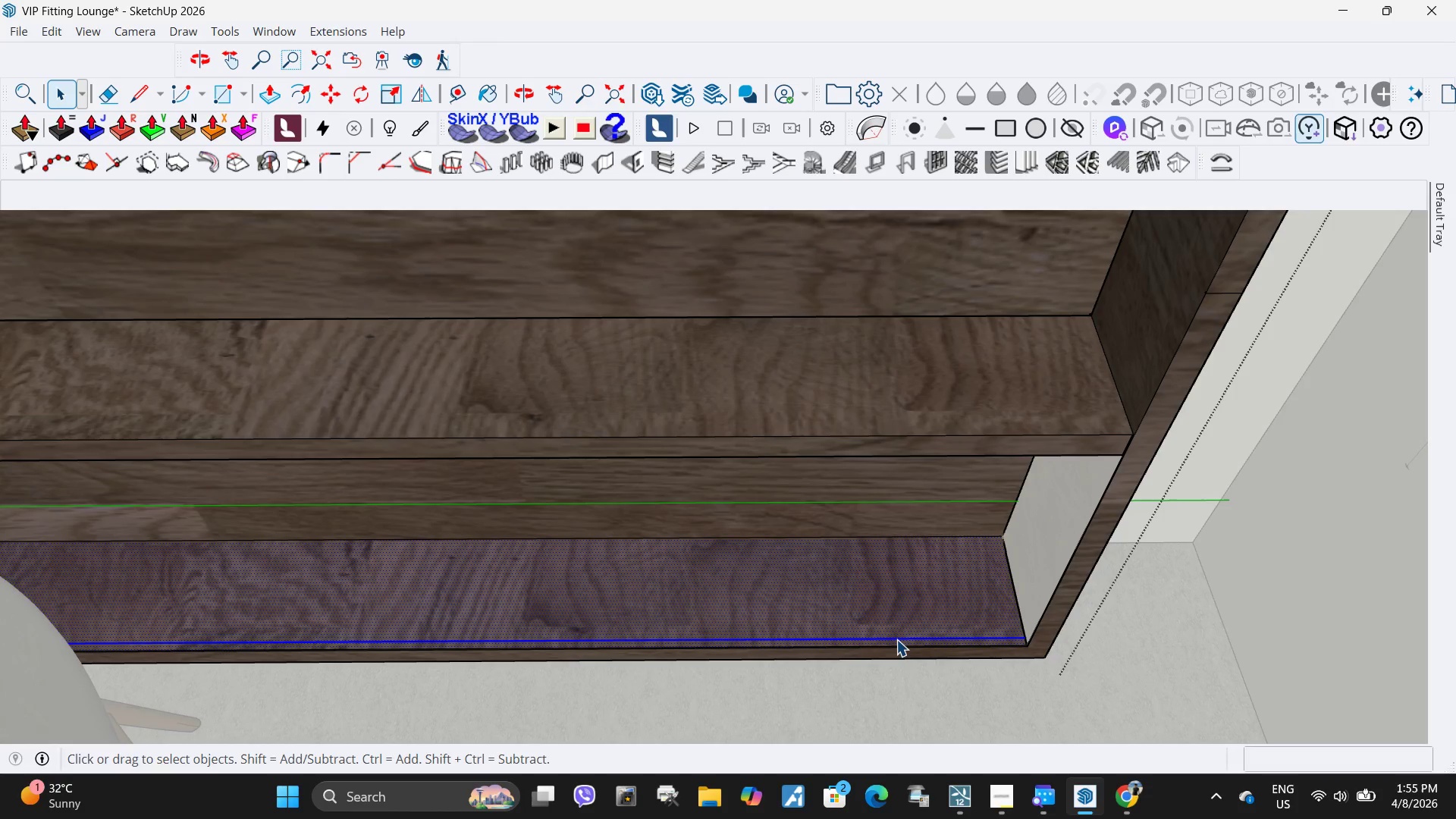 
left_click([896, 639])
 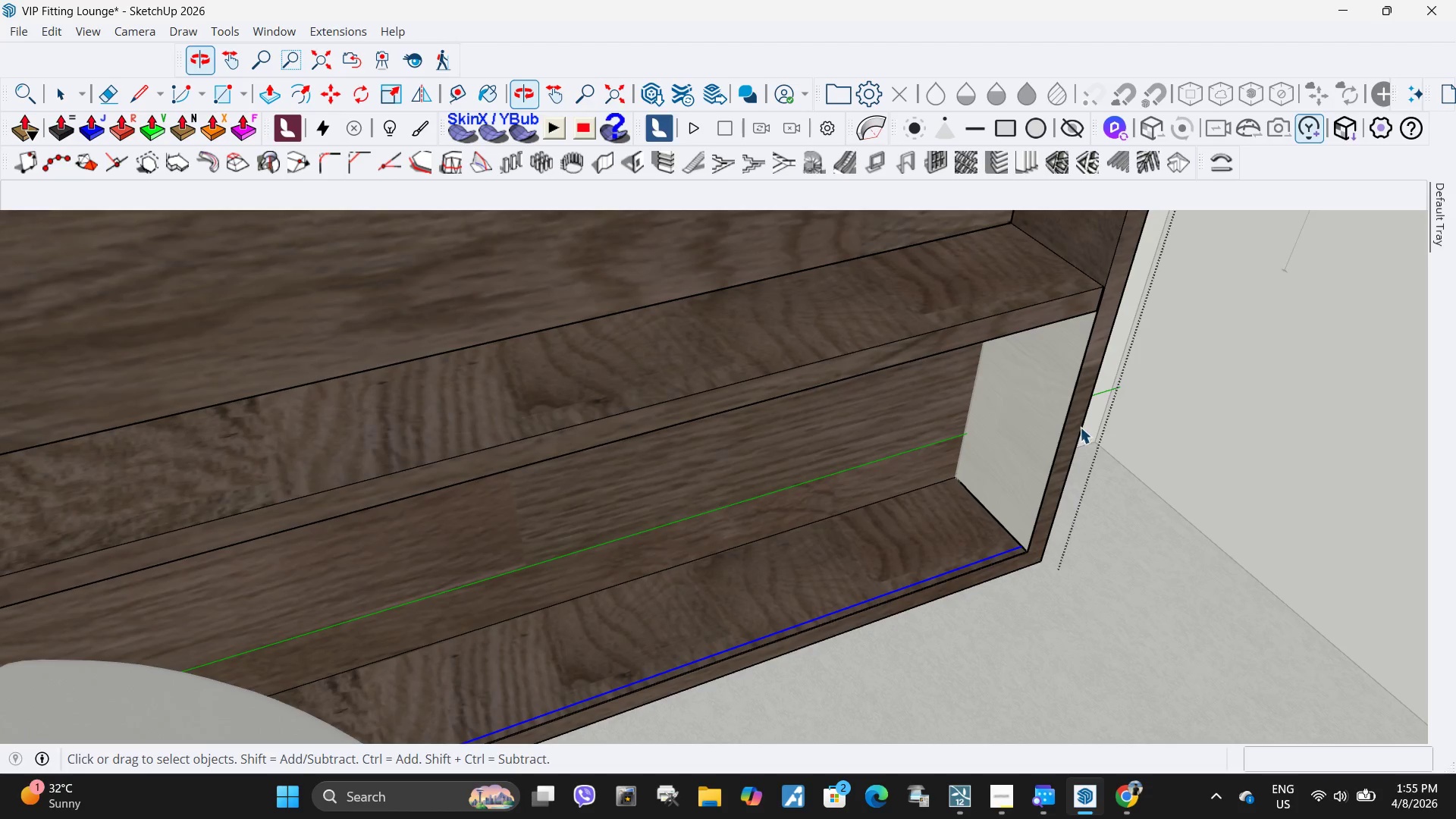 
left_click([1028, 416])
 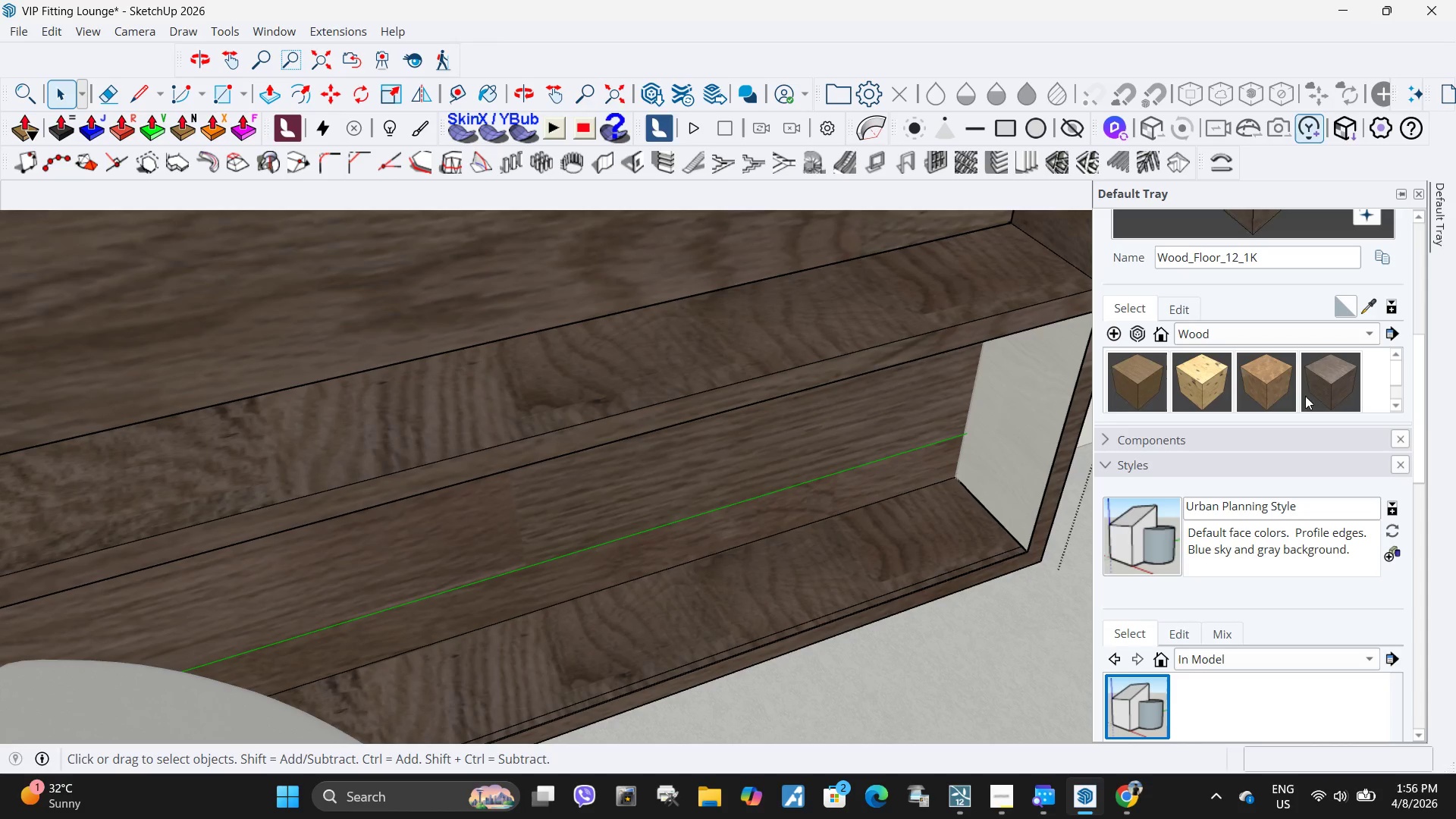 
left_click([1348, 375])
 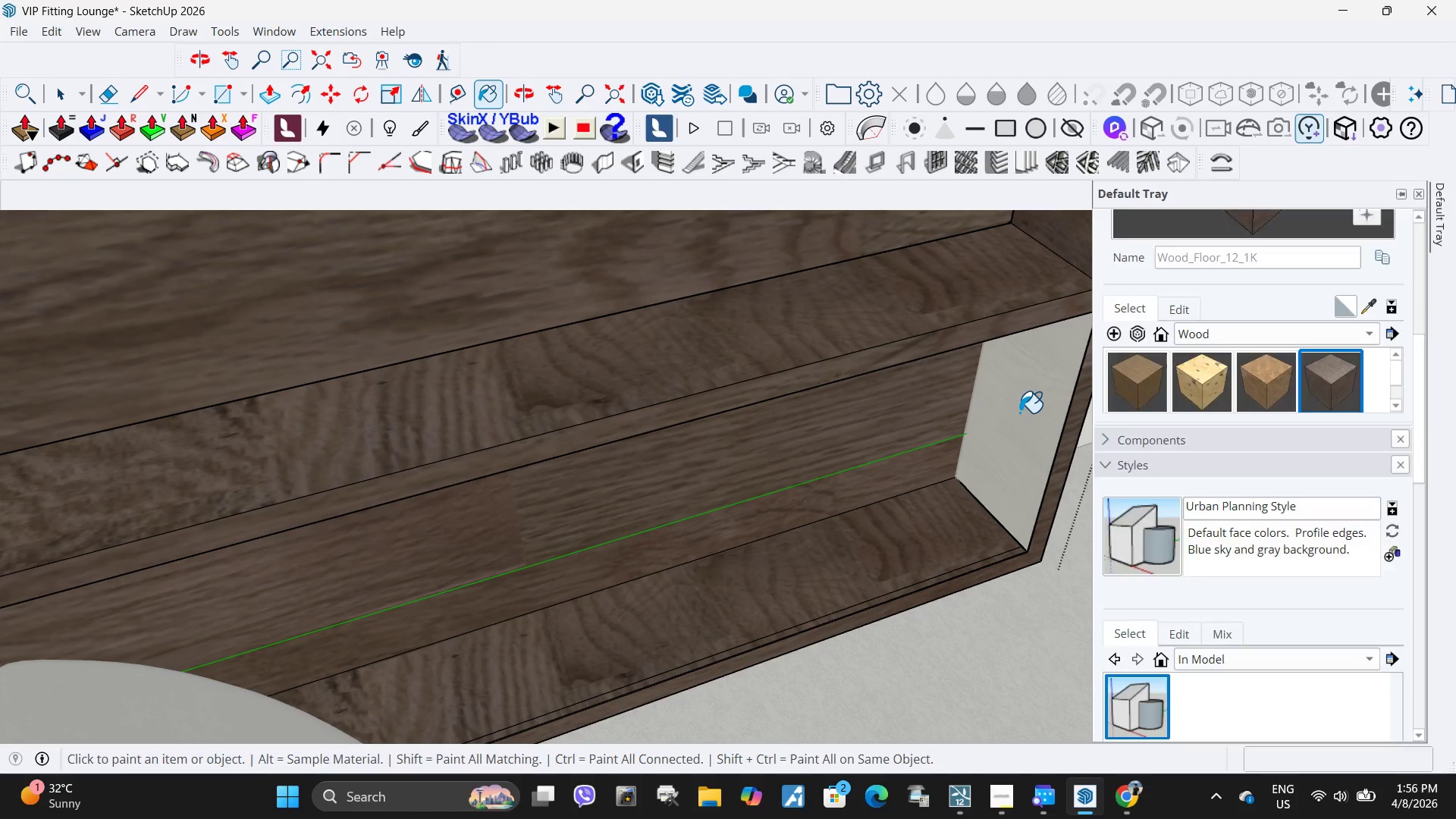 
left_click([1019, 413])
 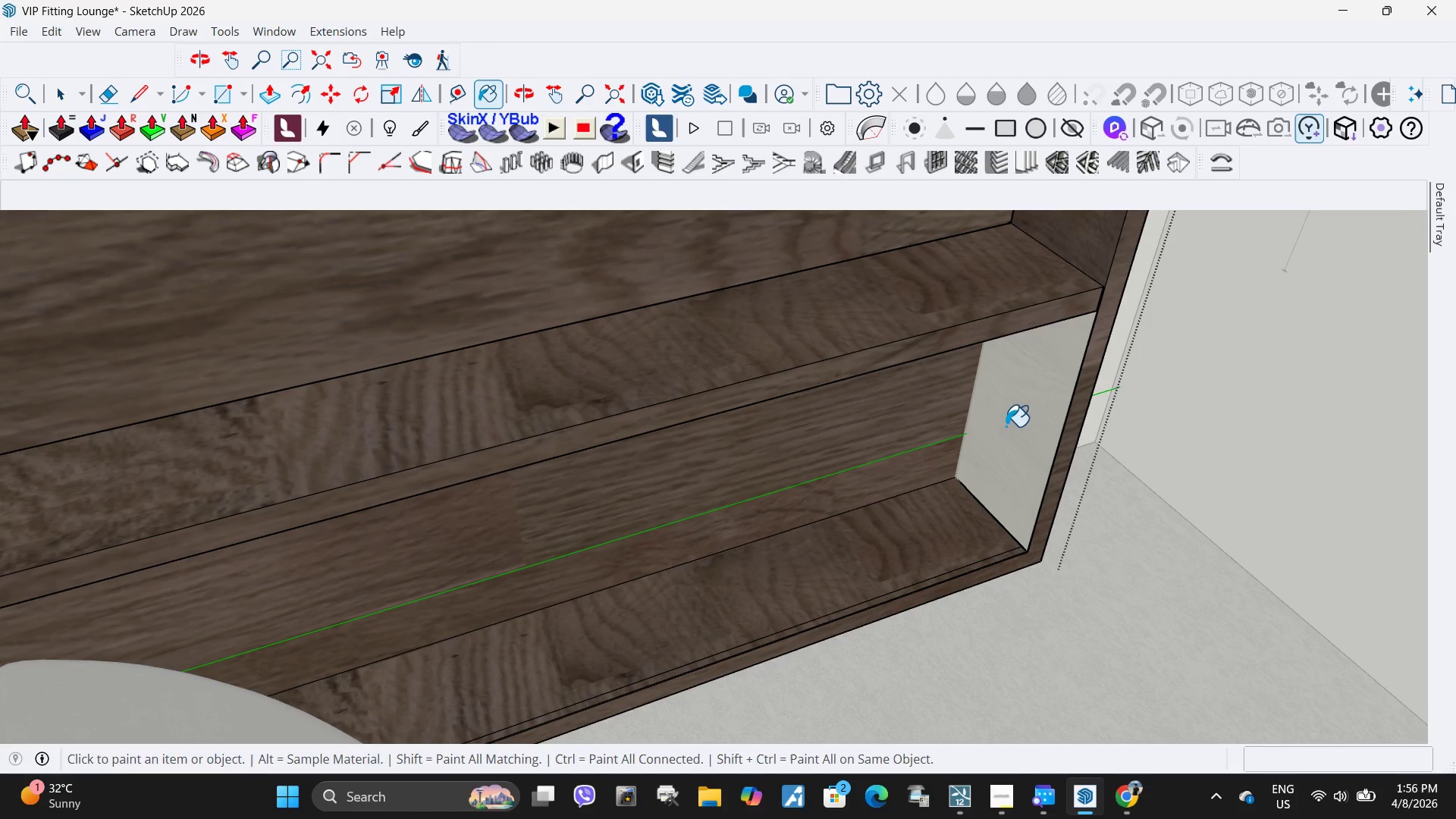 
key(Space)
 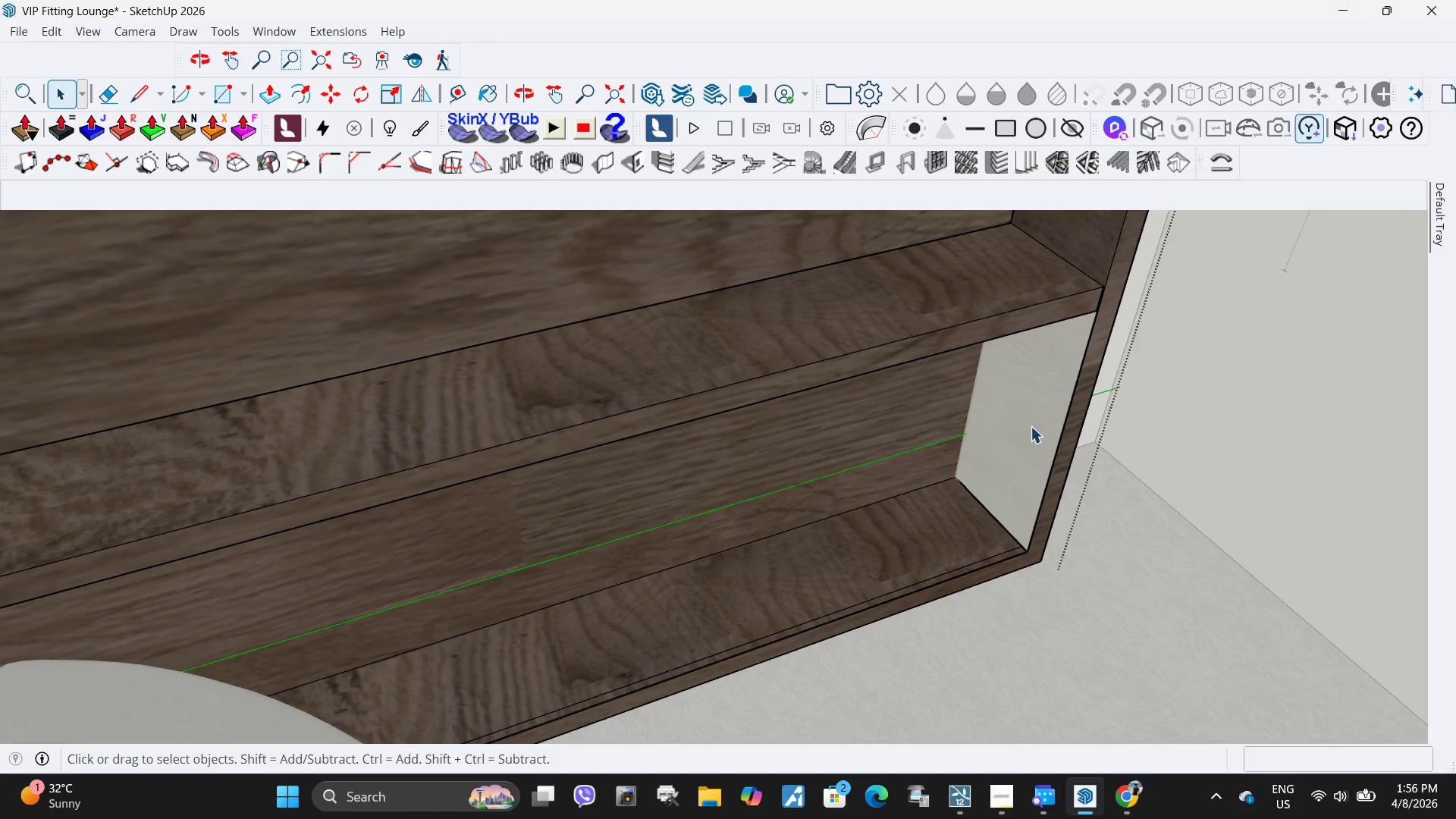 
key(Escape)
 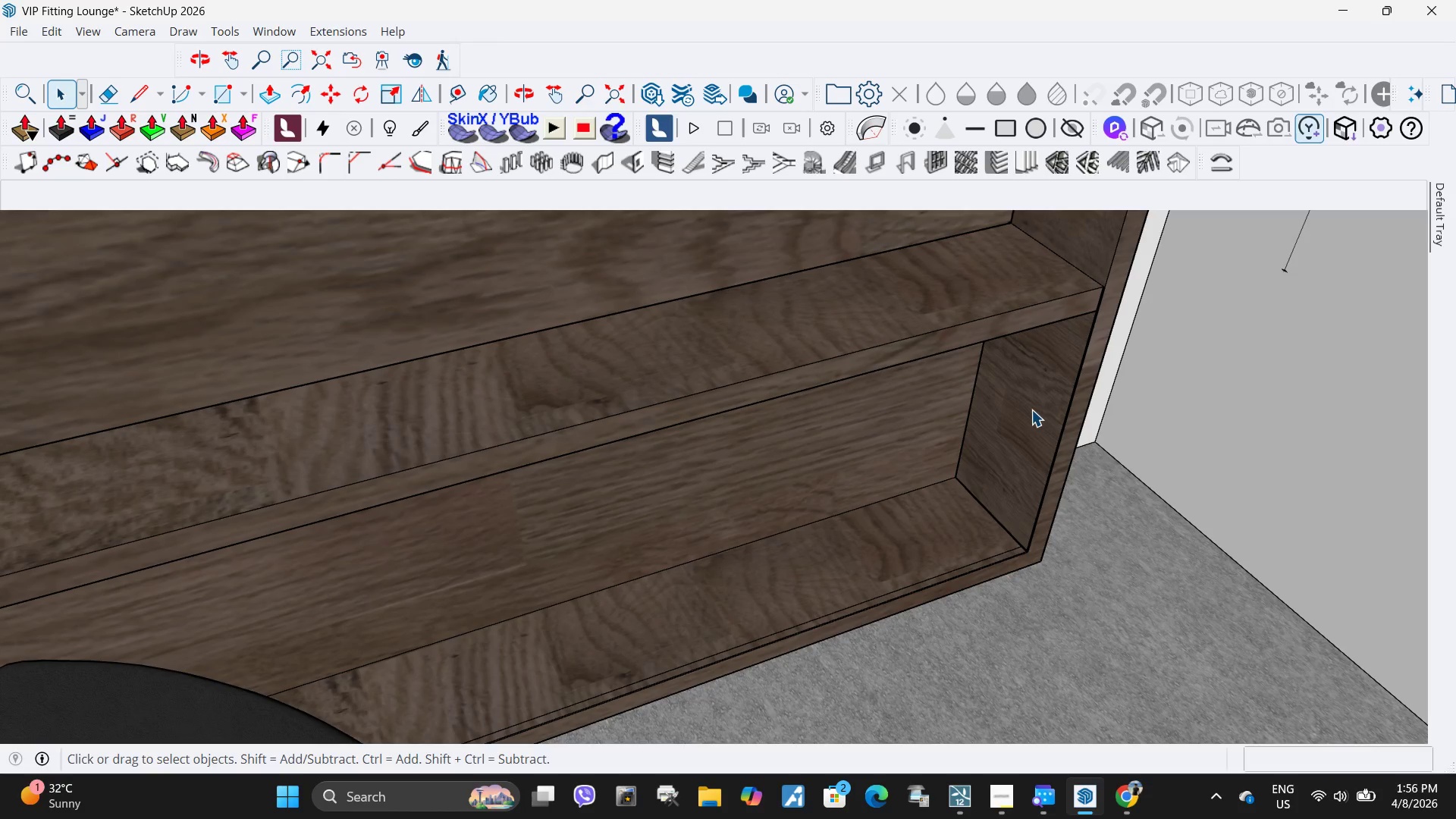 
left_click([1031, 409])
 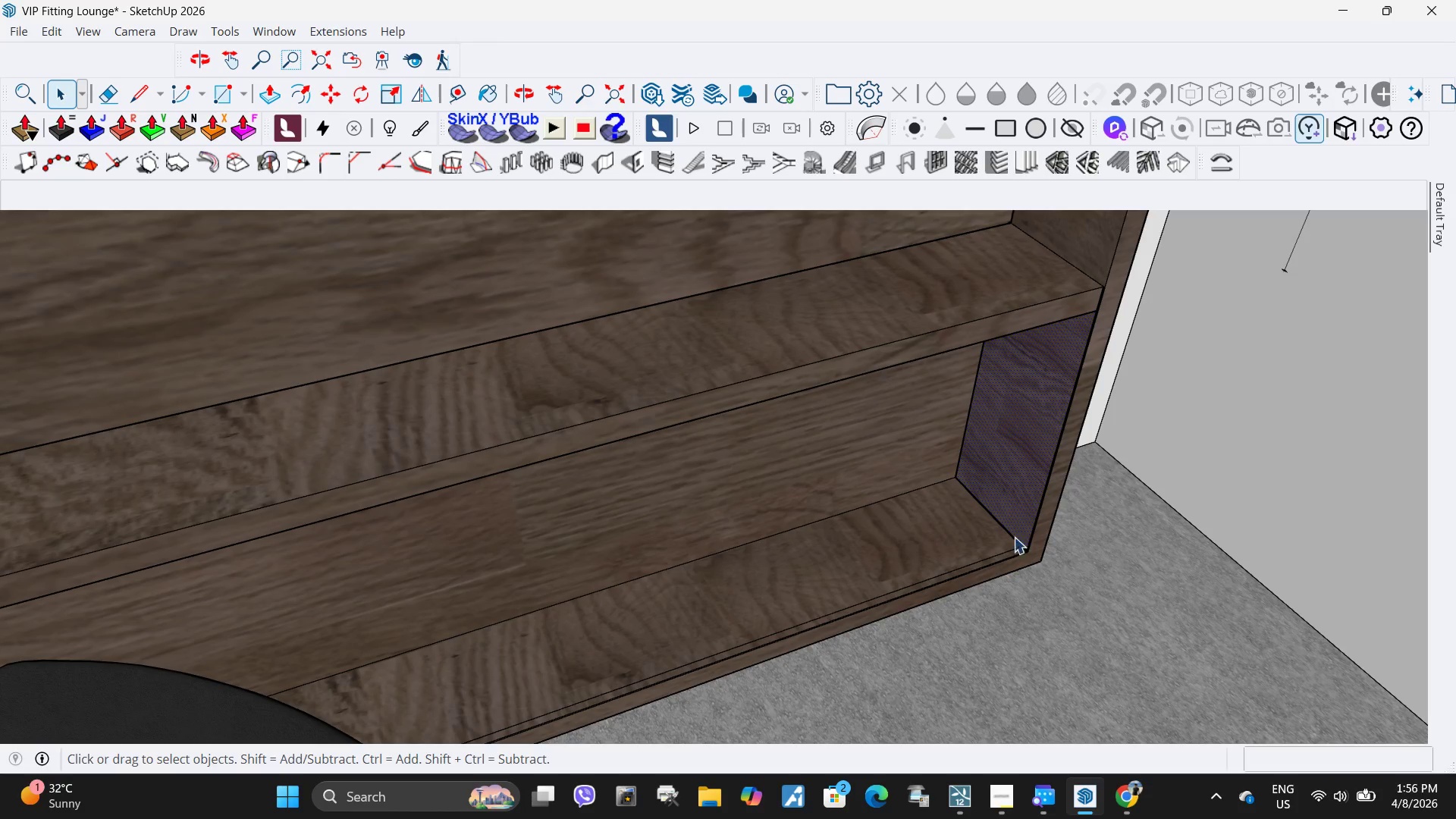 
key(Escape)
 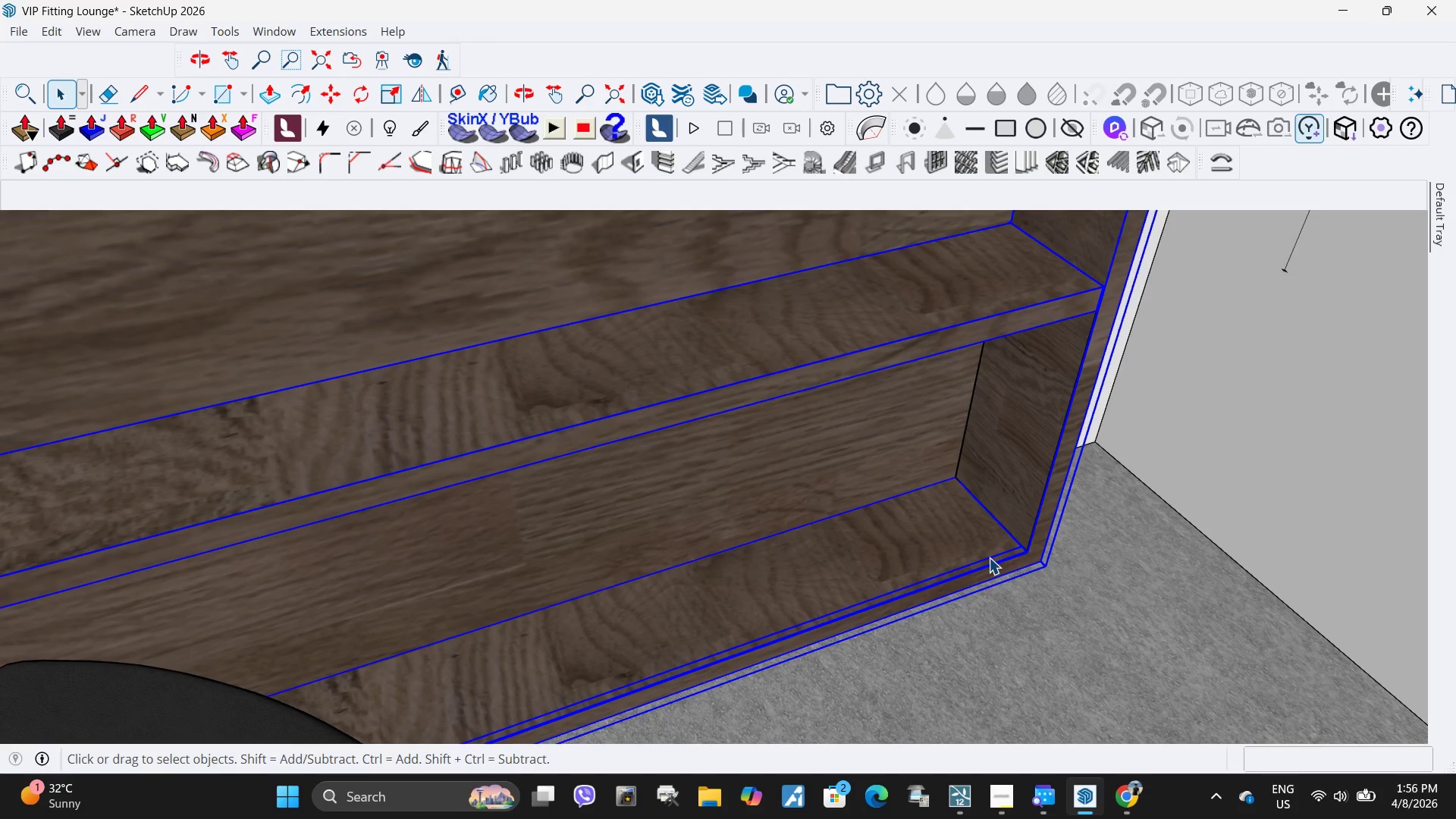 
key(Escape)
 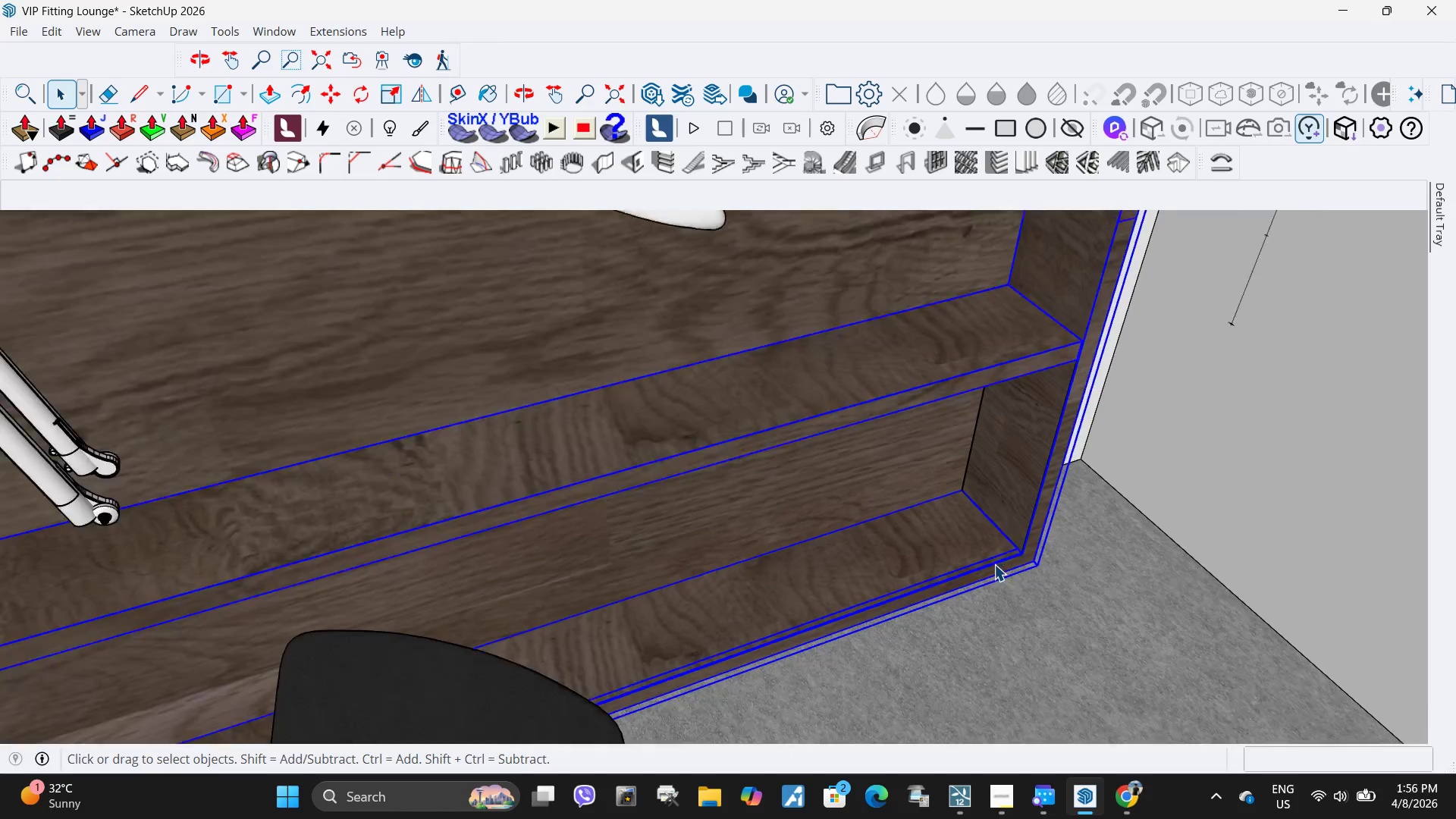 
key(Escape)
 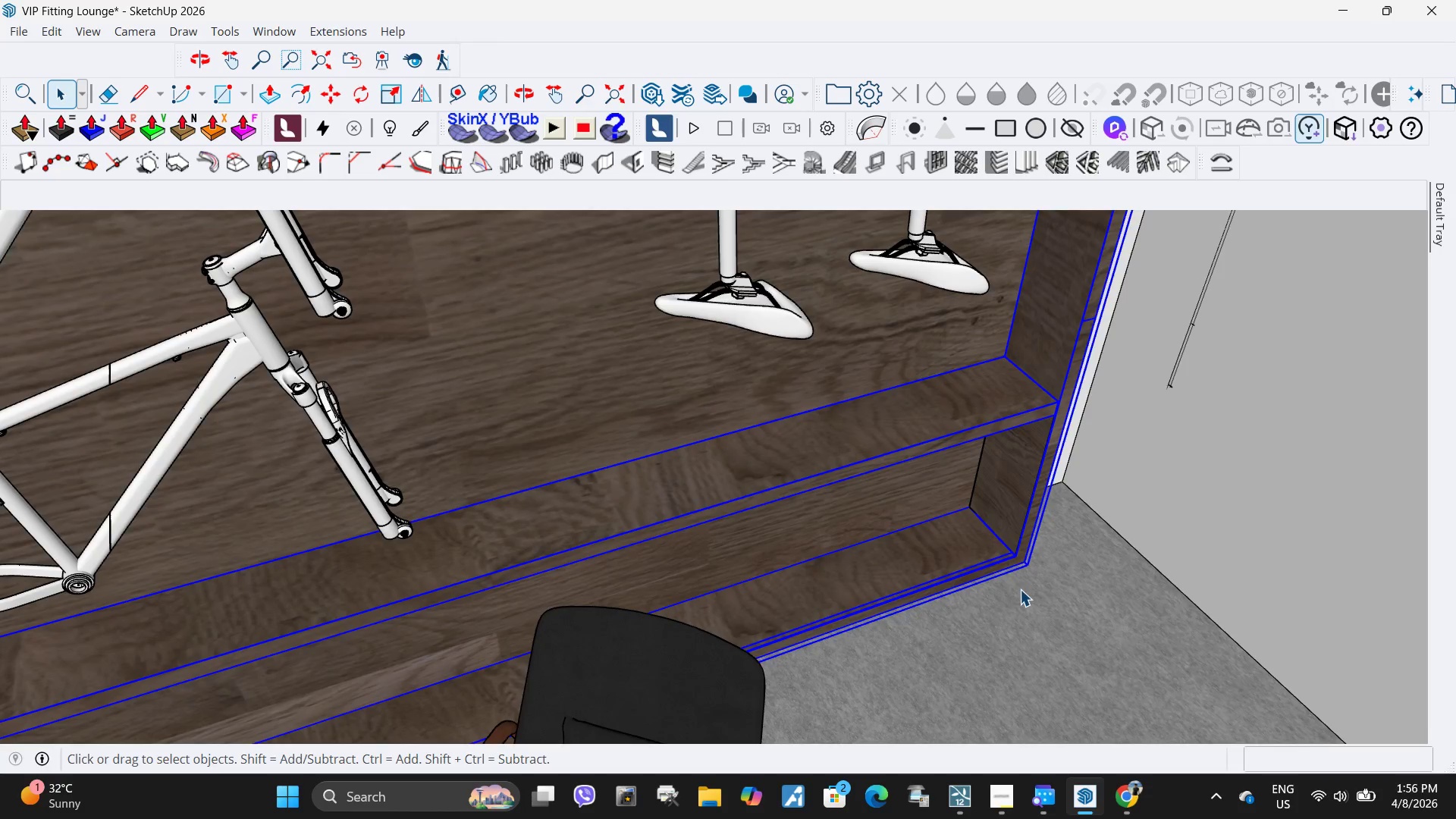 
key(Escape)
 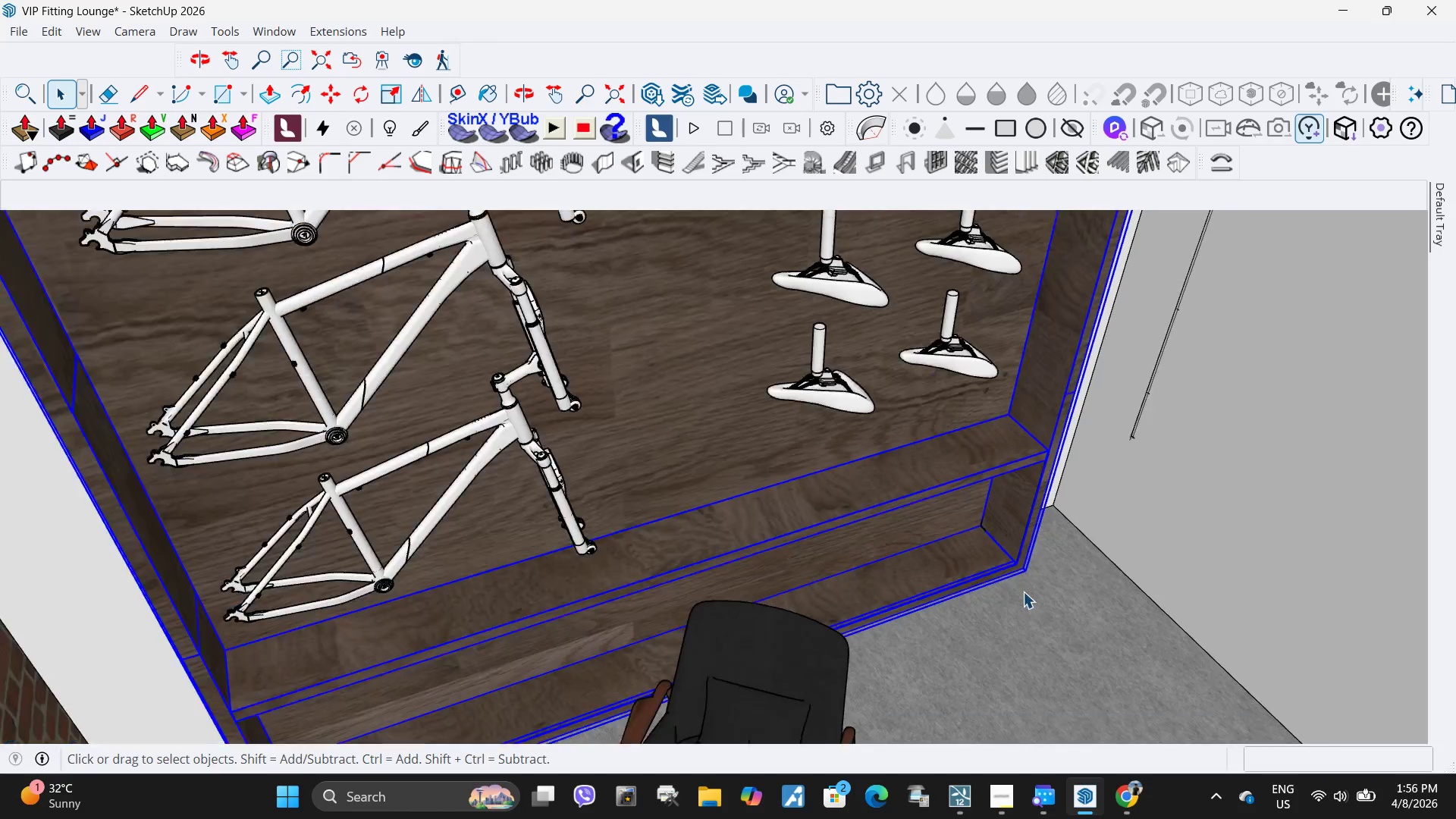 
key(Escape)
 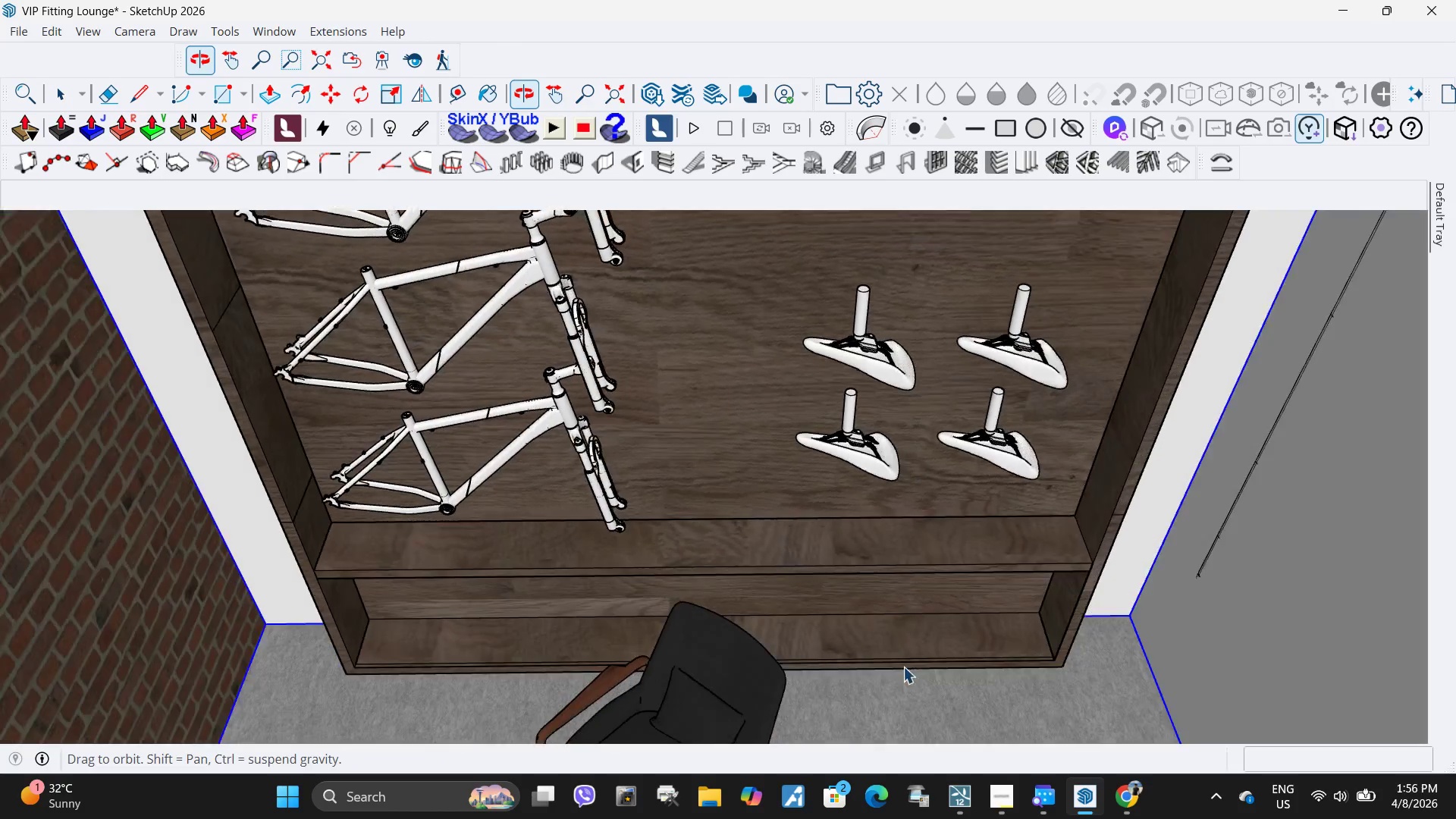 
scroll: coordinate [914, 650], scroll_direction: down, amount: 15.0
 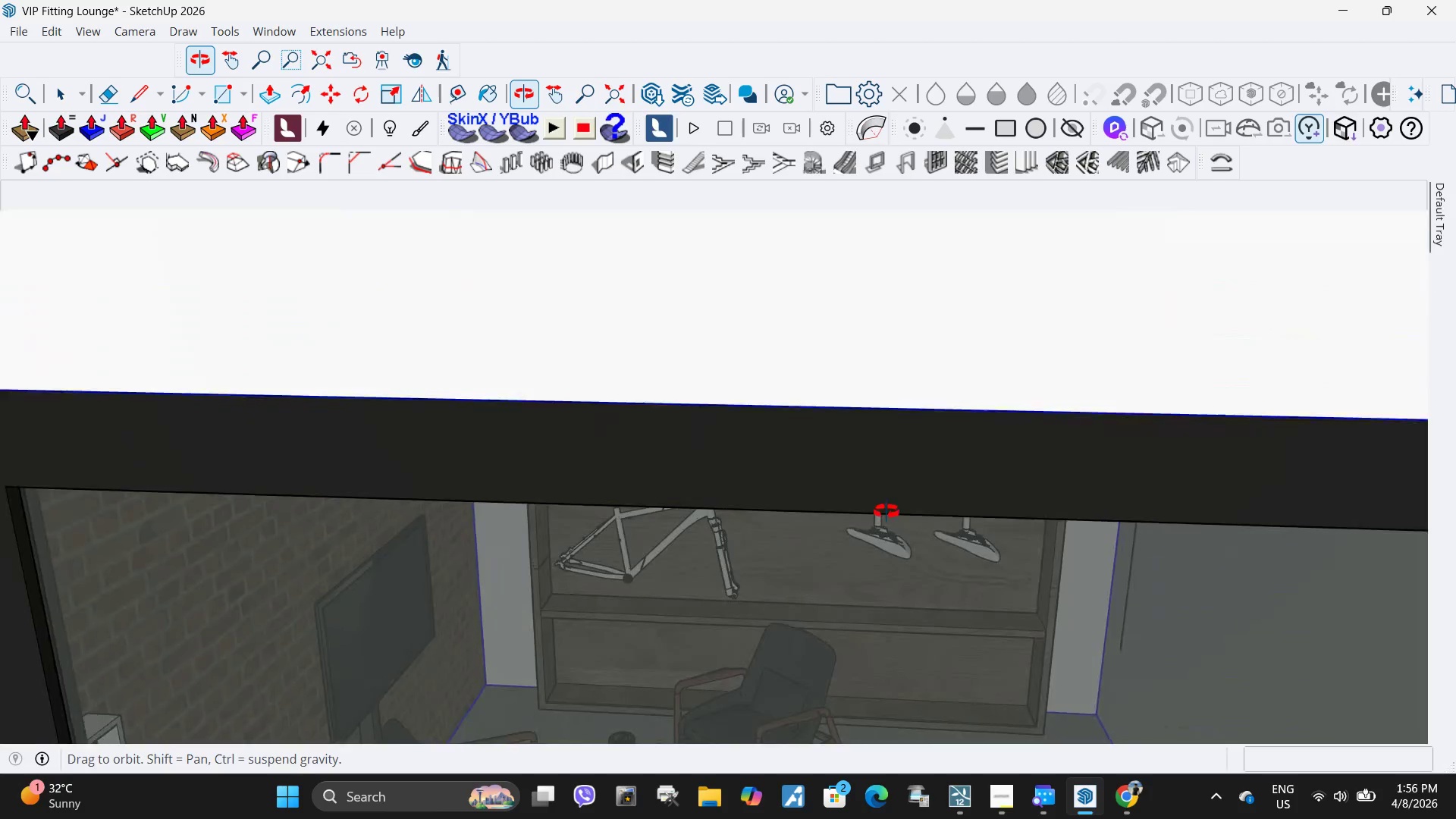 
scroll: coordinate [654, 615], scroll_direction: up, amount: 4.0
 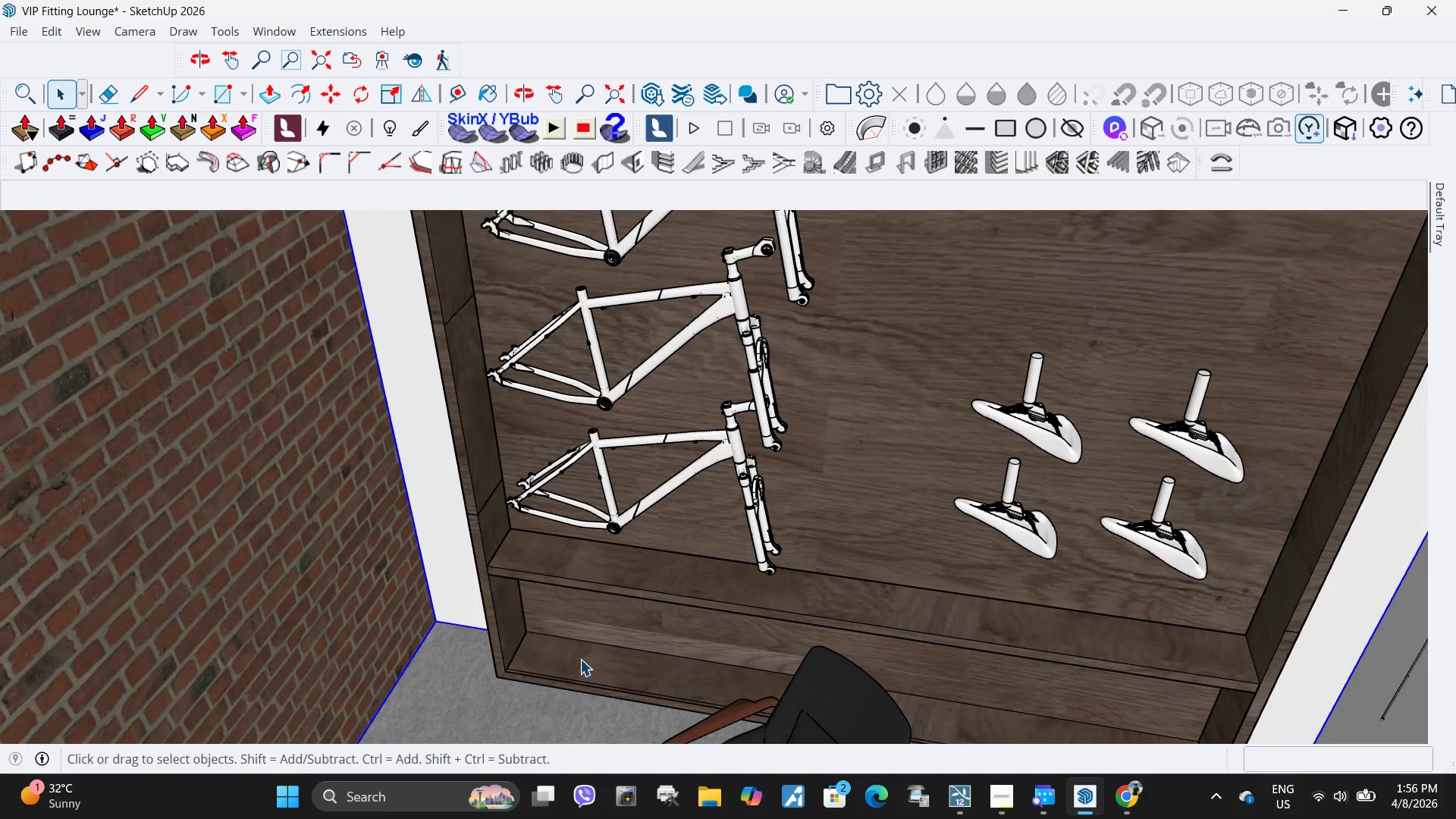 
double_click([572, 610])
 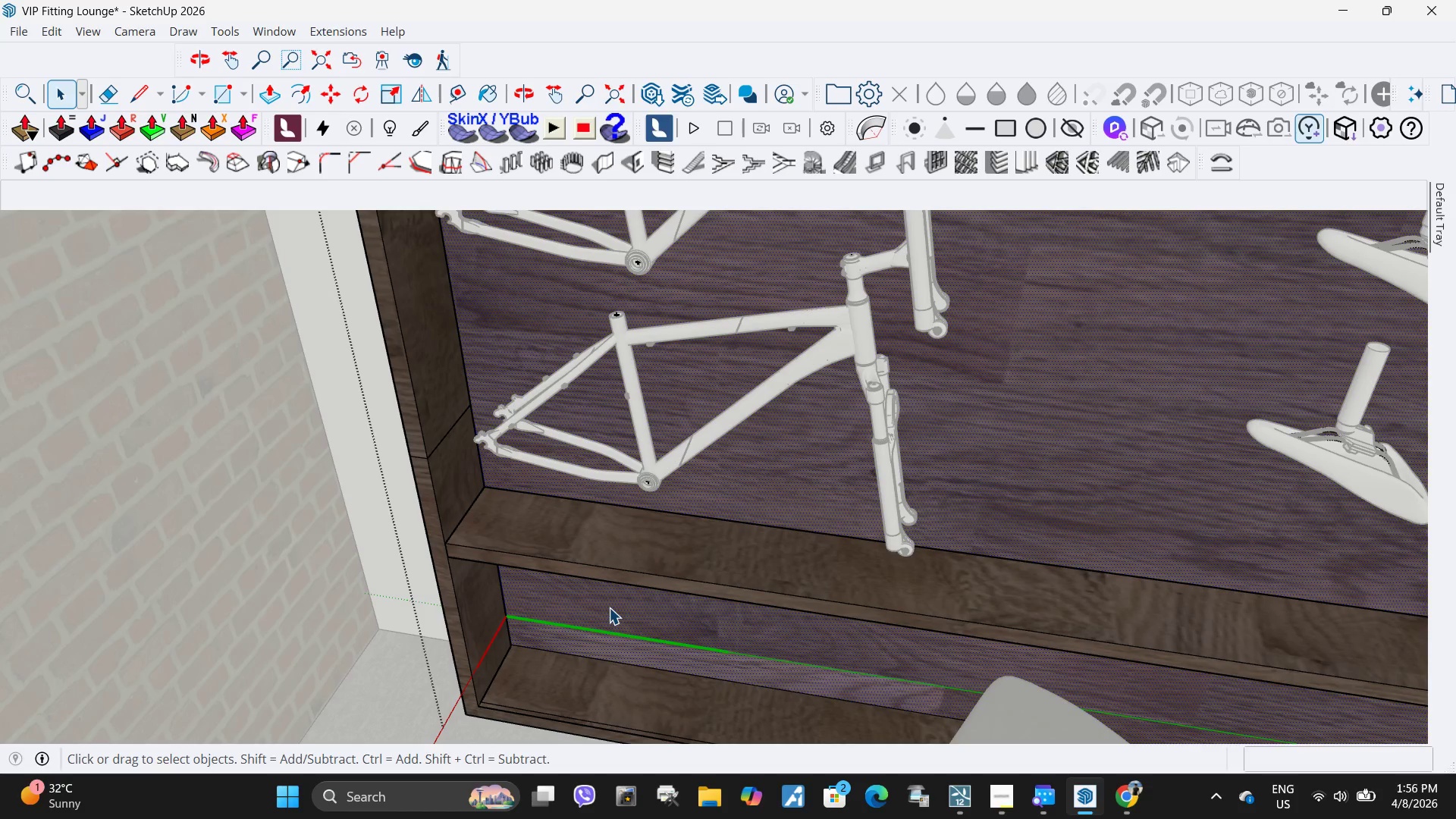 
scroll: coordinate [560, 604], scroll_direction: up, amount: 4.0
 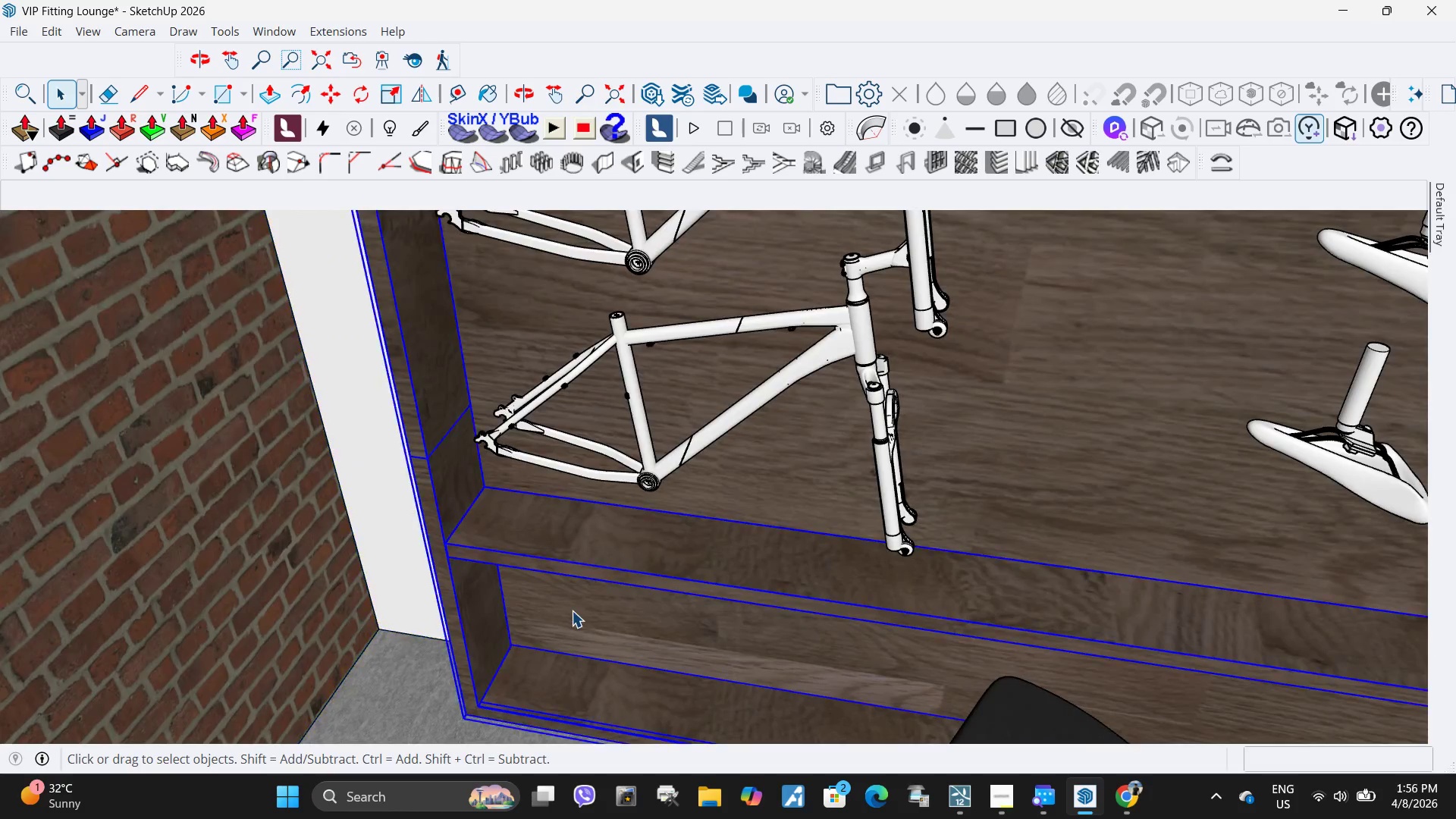 
key(P)
 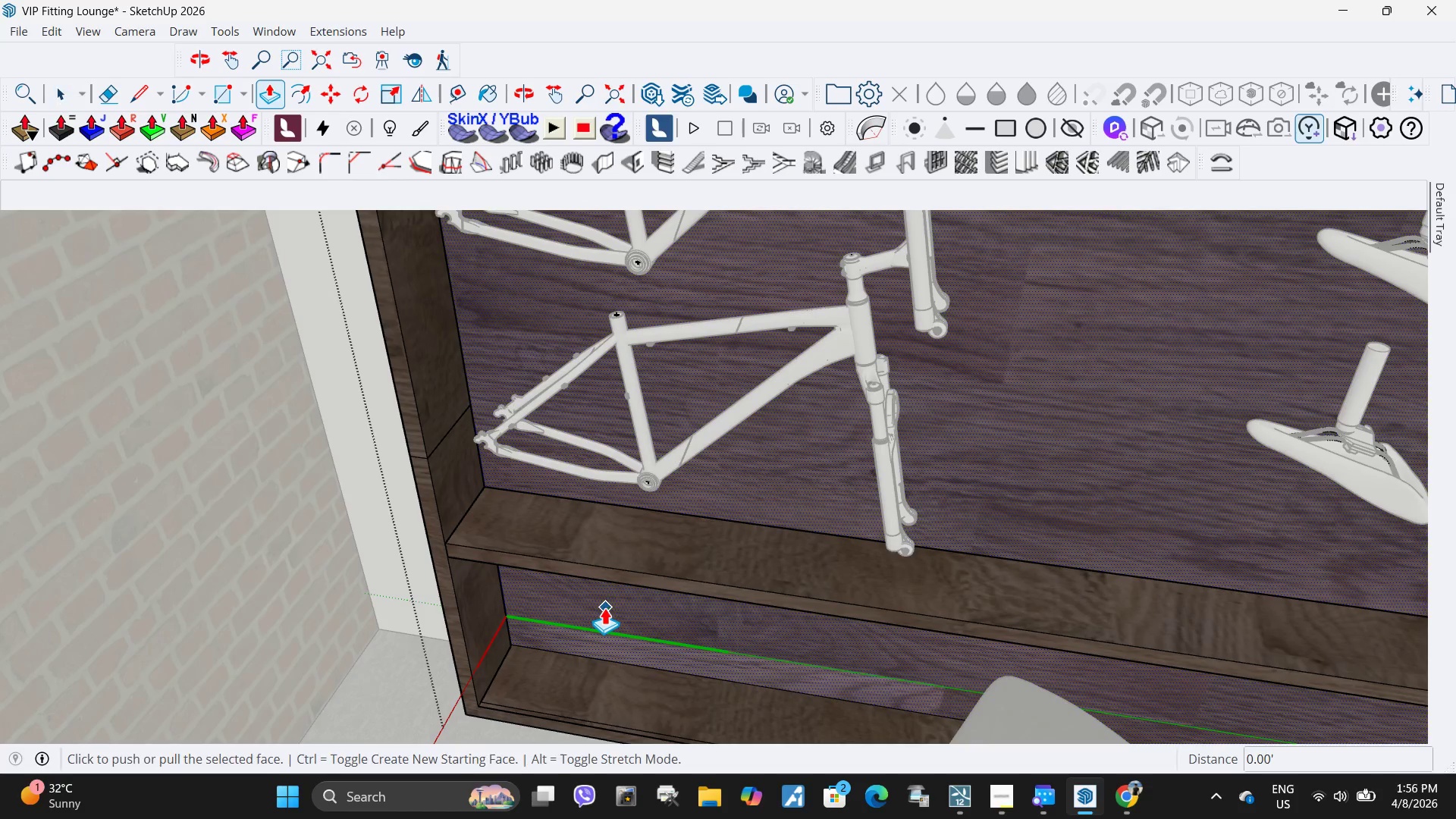 
left_click([604, 607])
 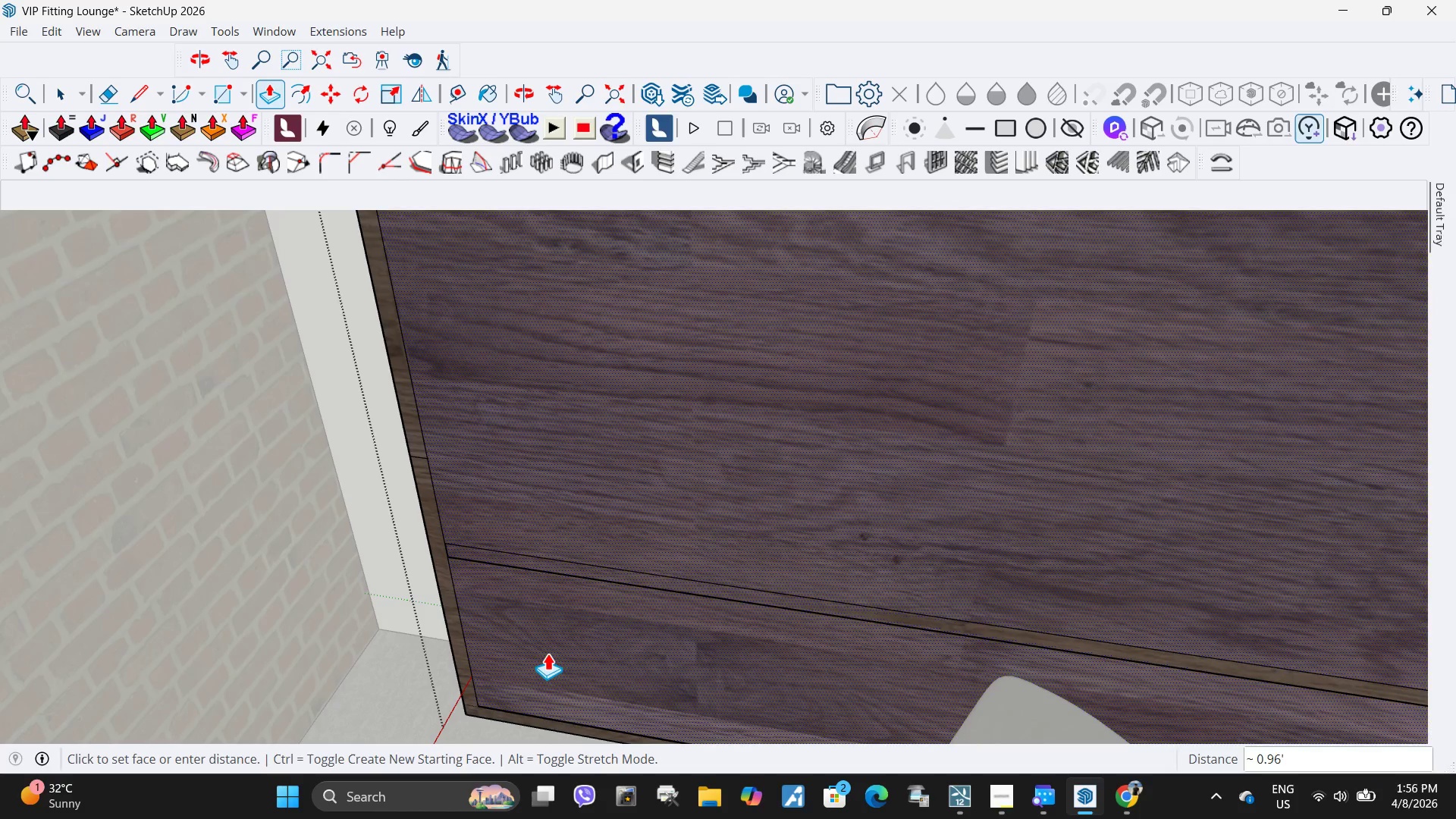 
key(Escape)
 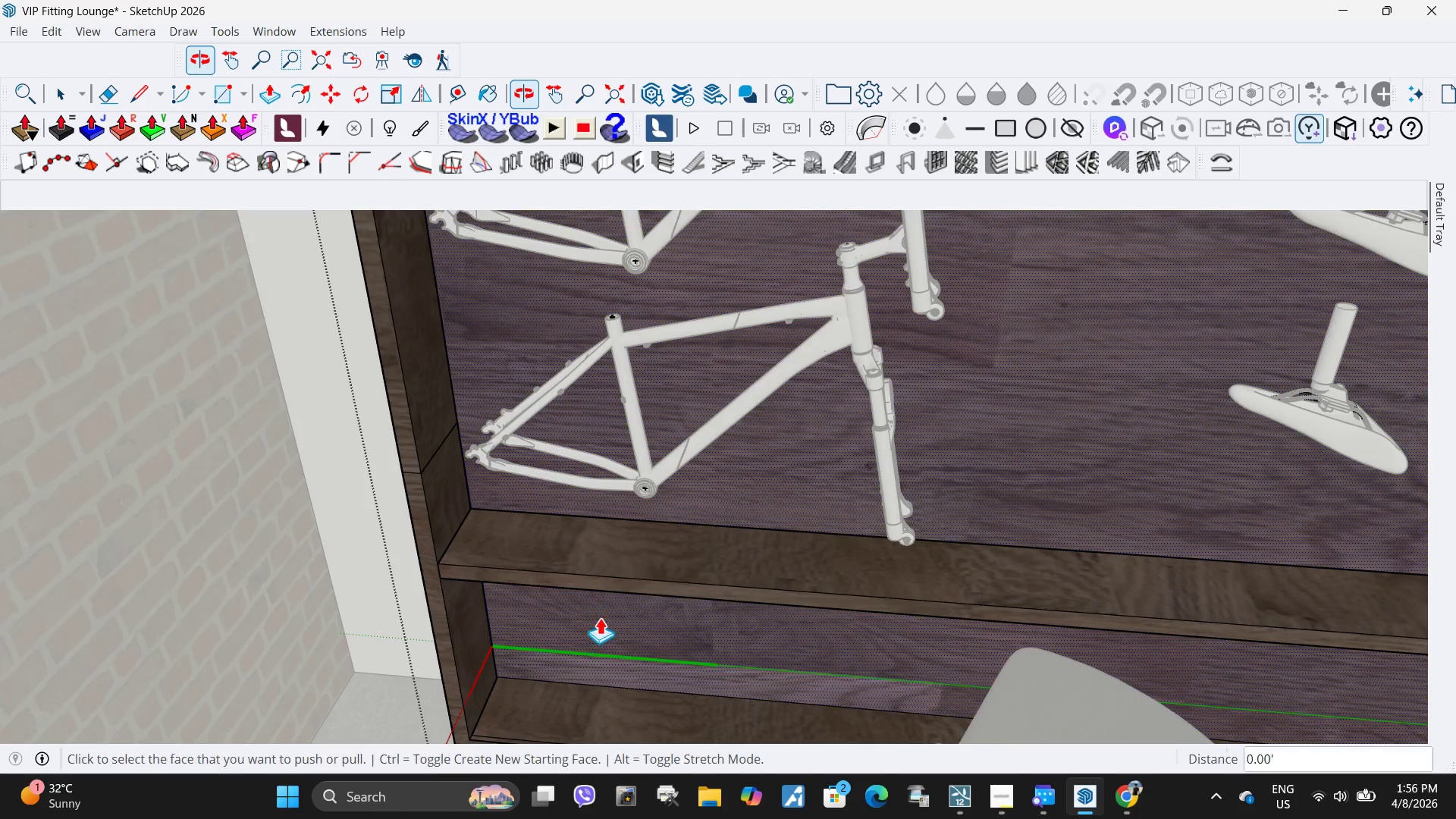 
scroll: coordinate [498, 619], scroll_direction: down, amount: 2.0
 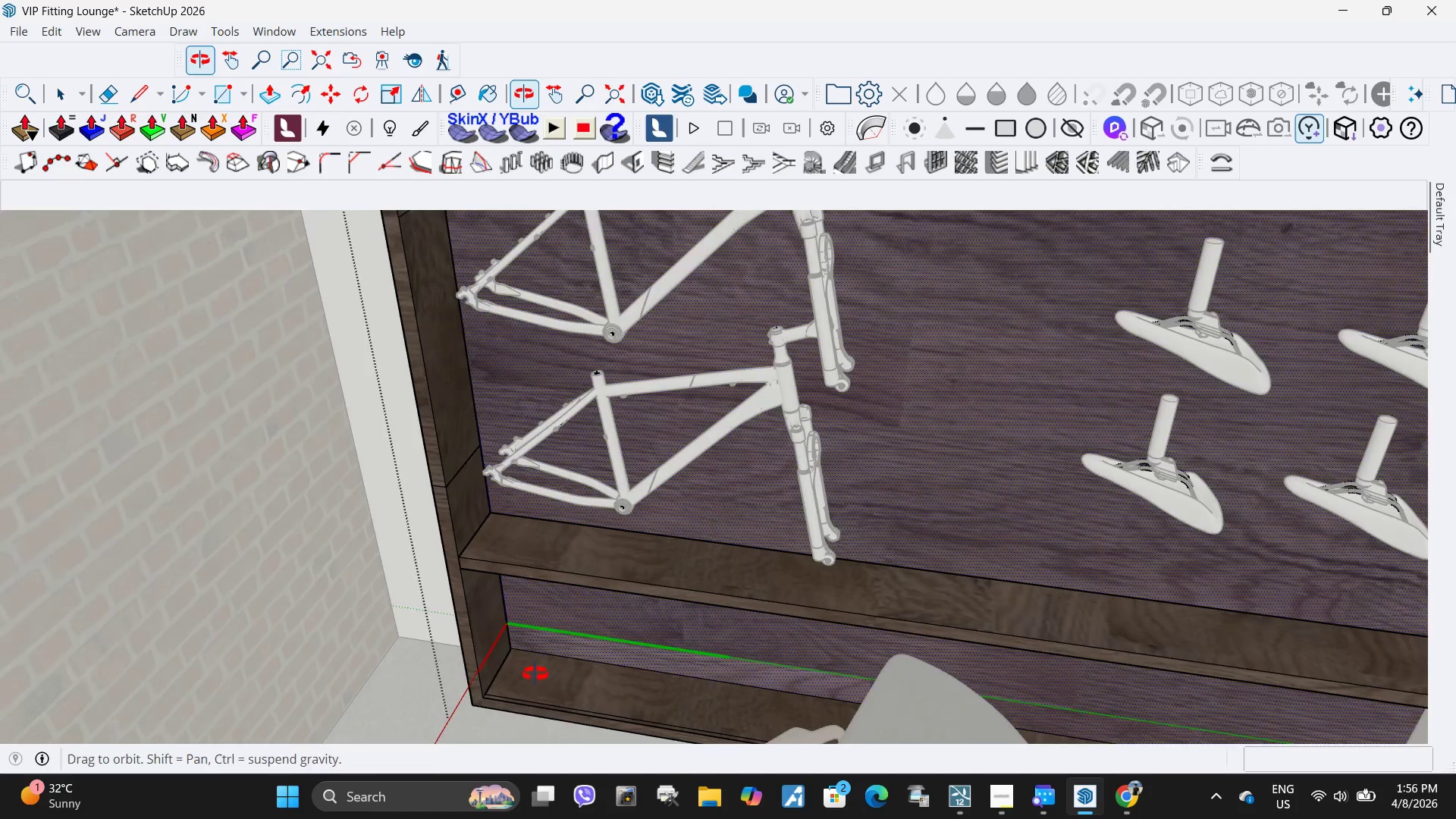 
key(R)
 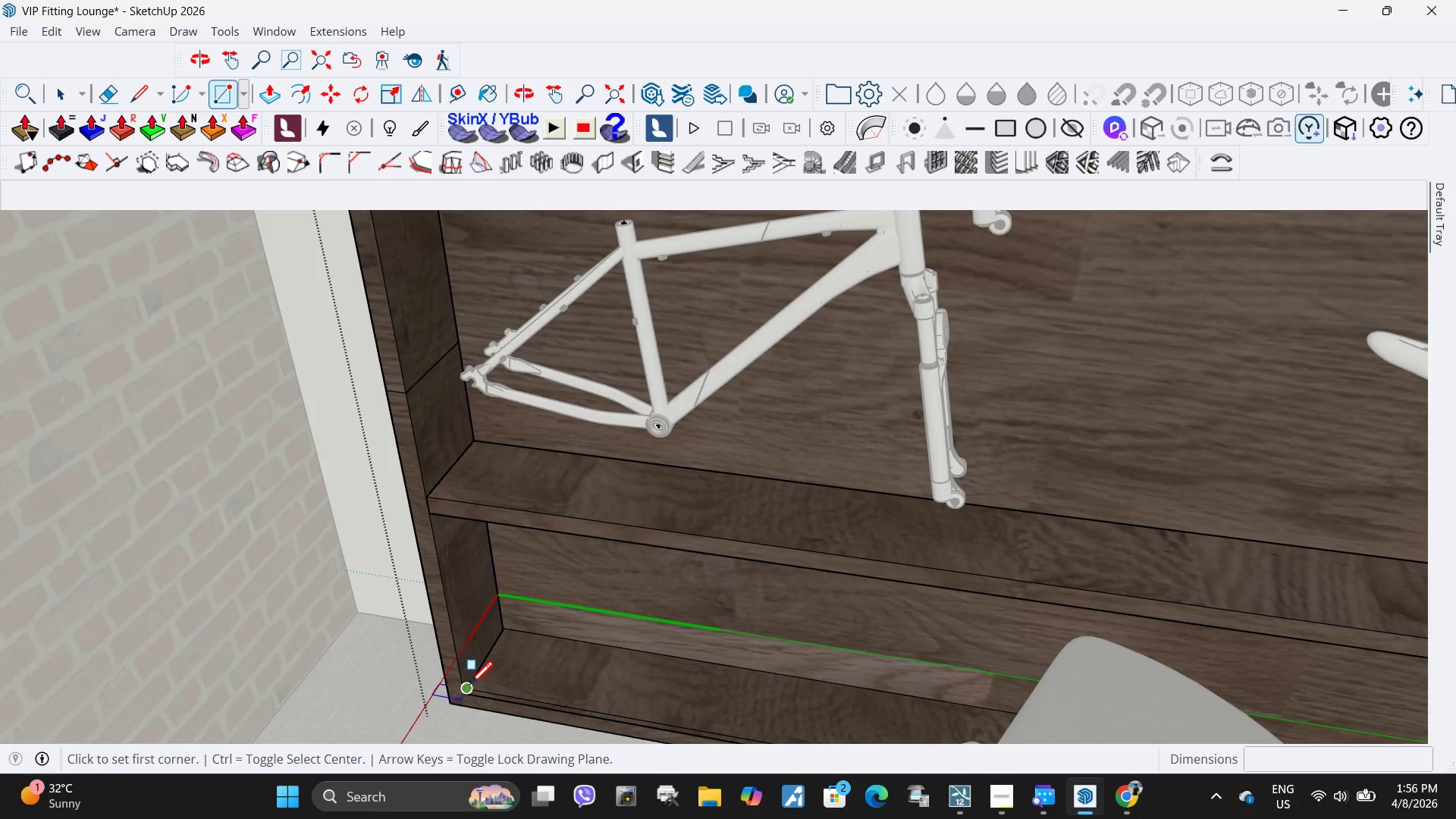 
scroll: coordinate [542, 695], scroll_direction: up, amount: 3.0
 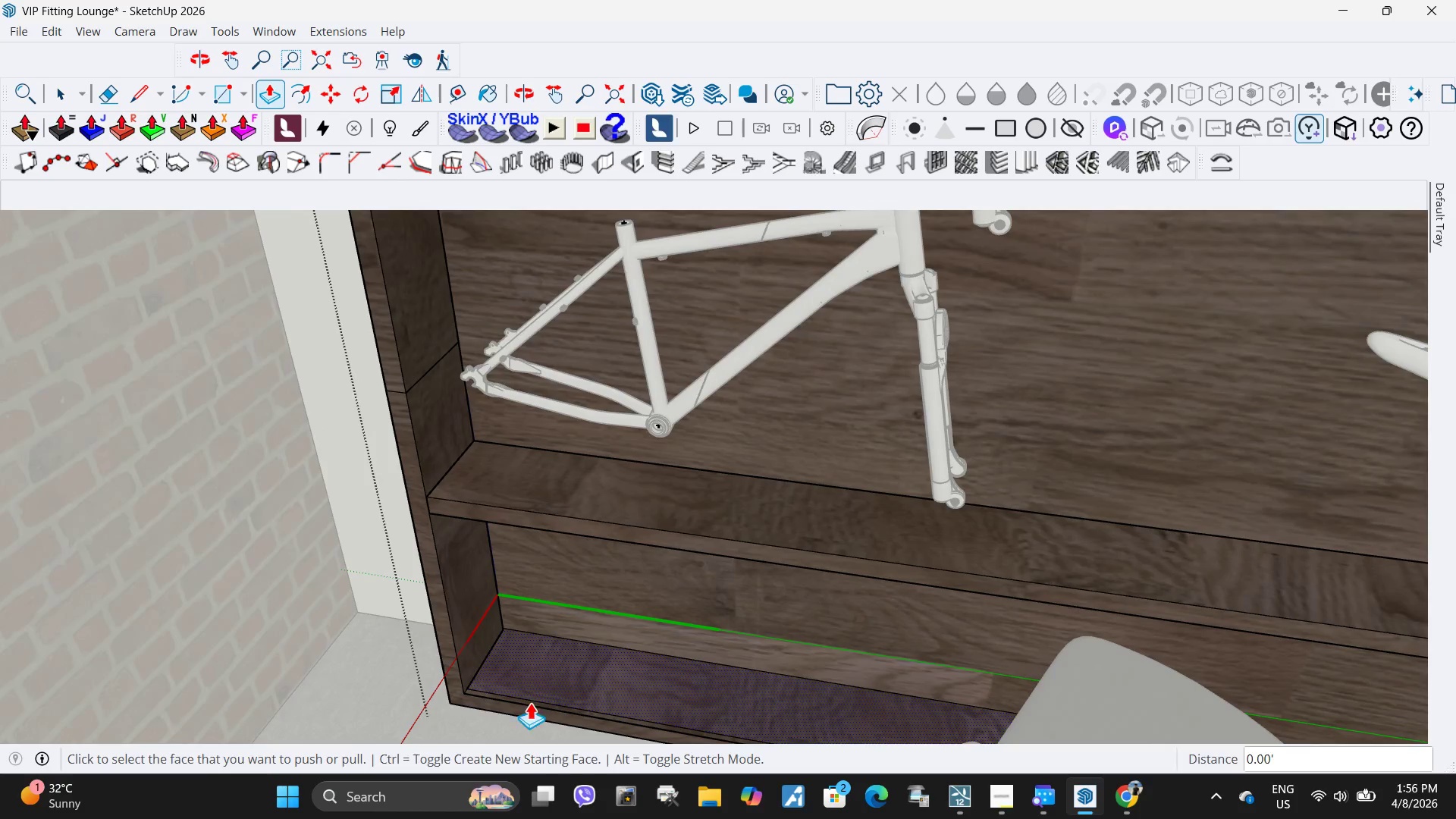 
left_click([470, 687])
 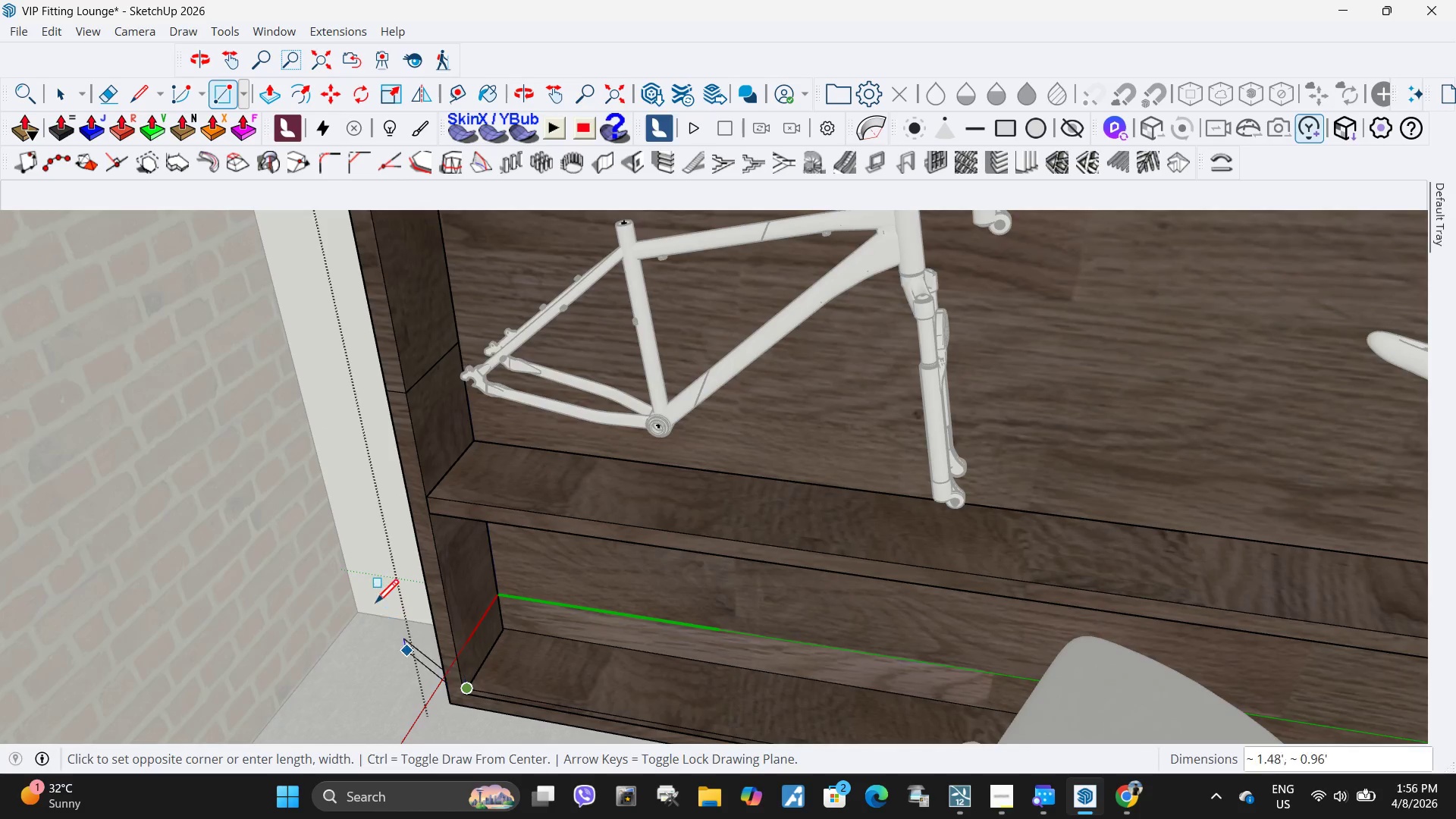 
scroll: coordinate [965, 605], scroll_direction: up, amount: 2.0
 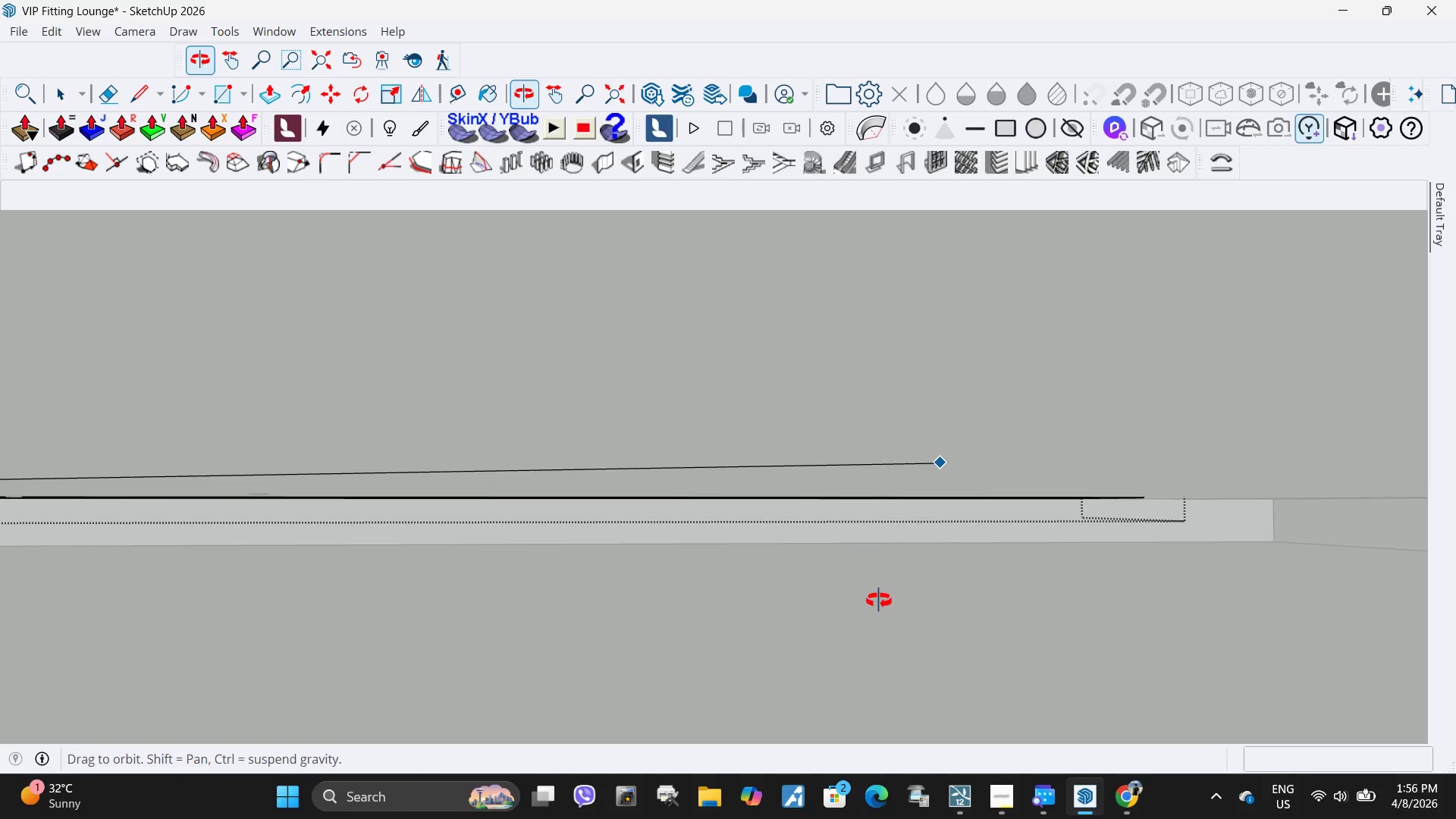 
type(hr)
 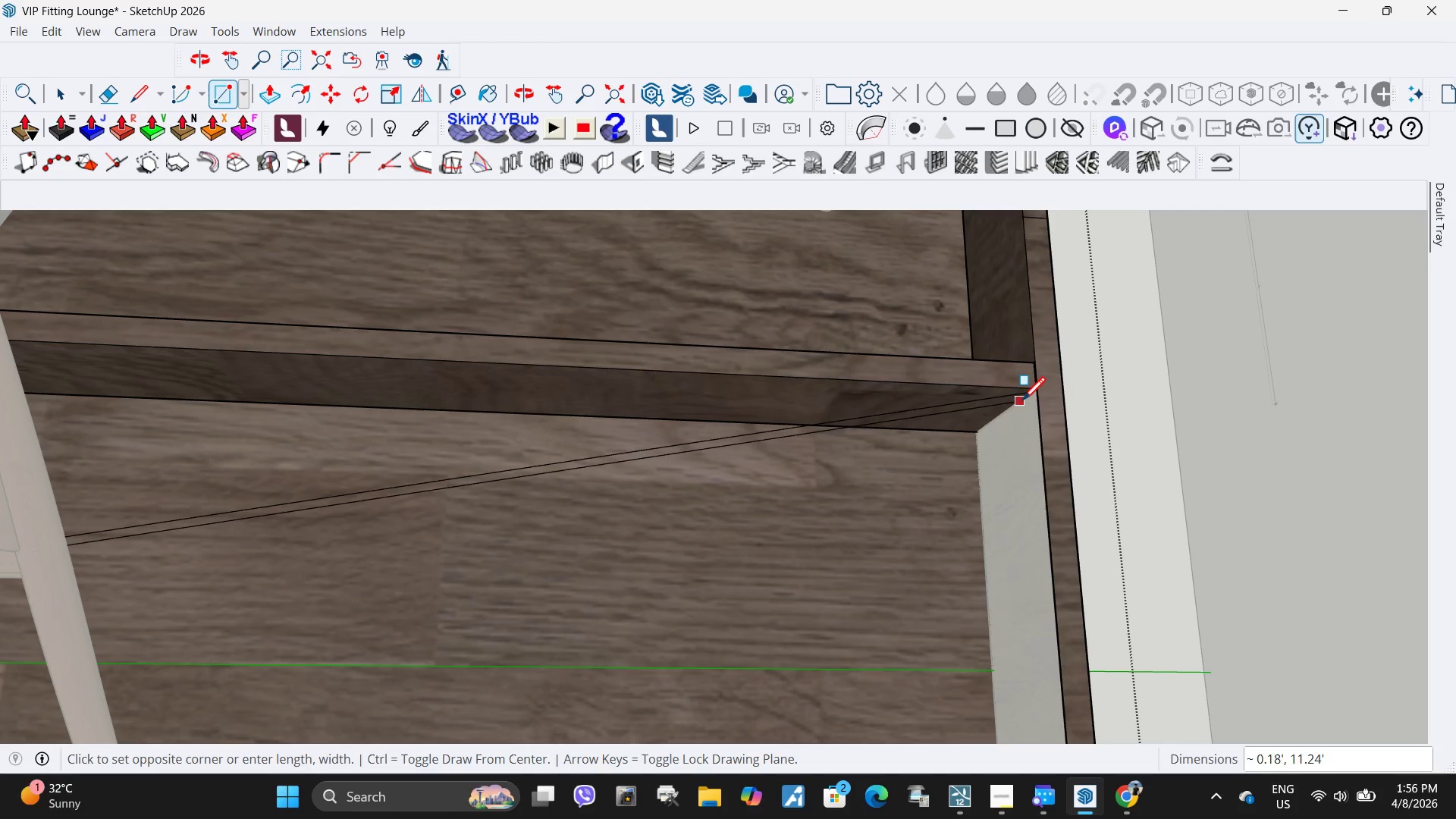 
left_click_drag(start_coordinate=[872, 412], to_coordinate=[855, 742])
 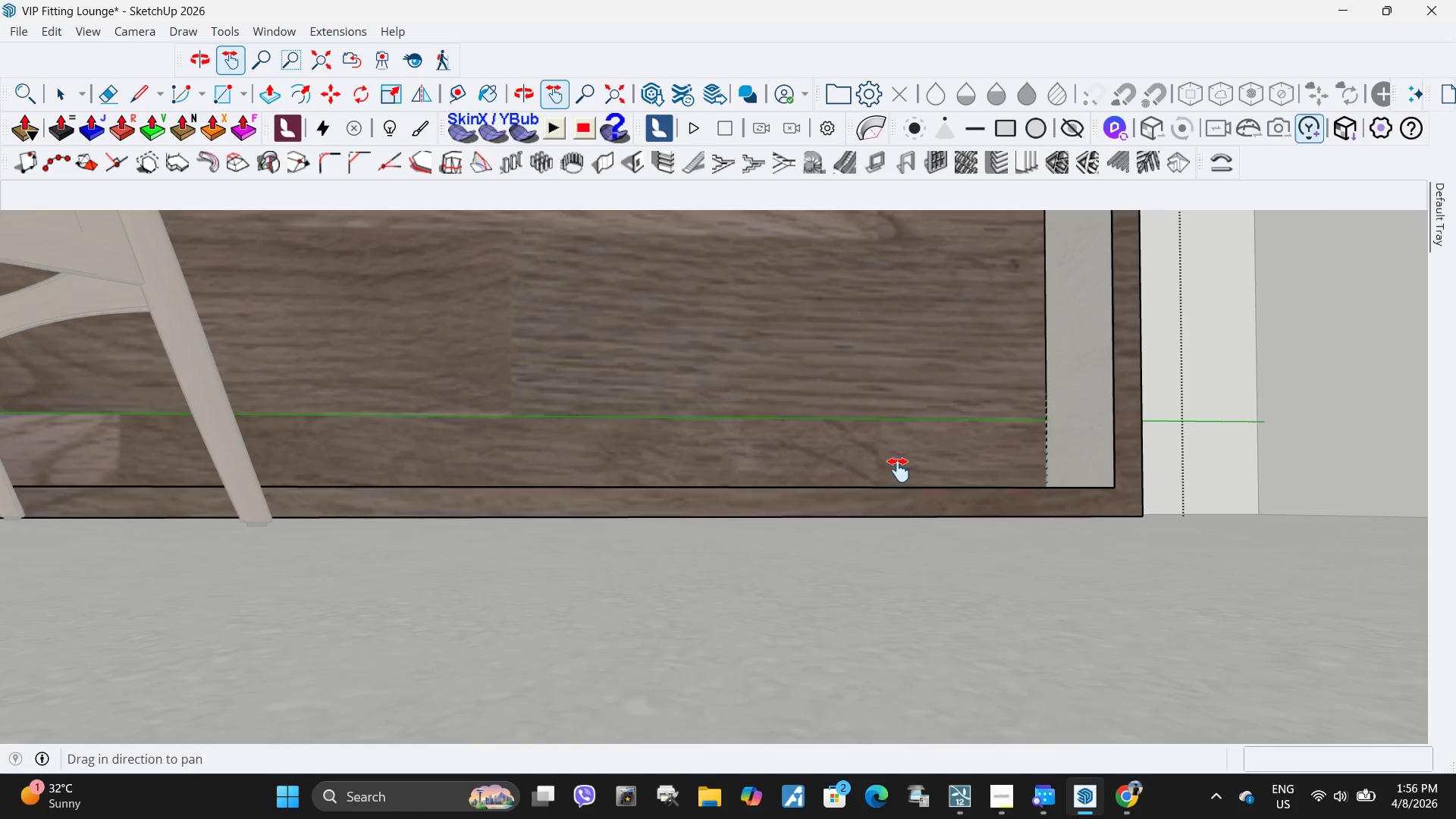 
left_click_drag(start_coordinate=[899, 470], to_coordinate=[838, 715])
 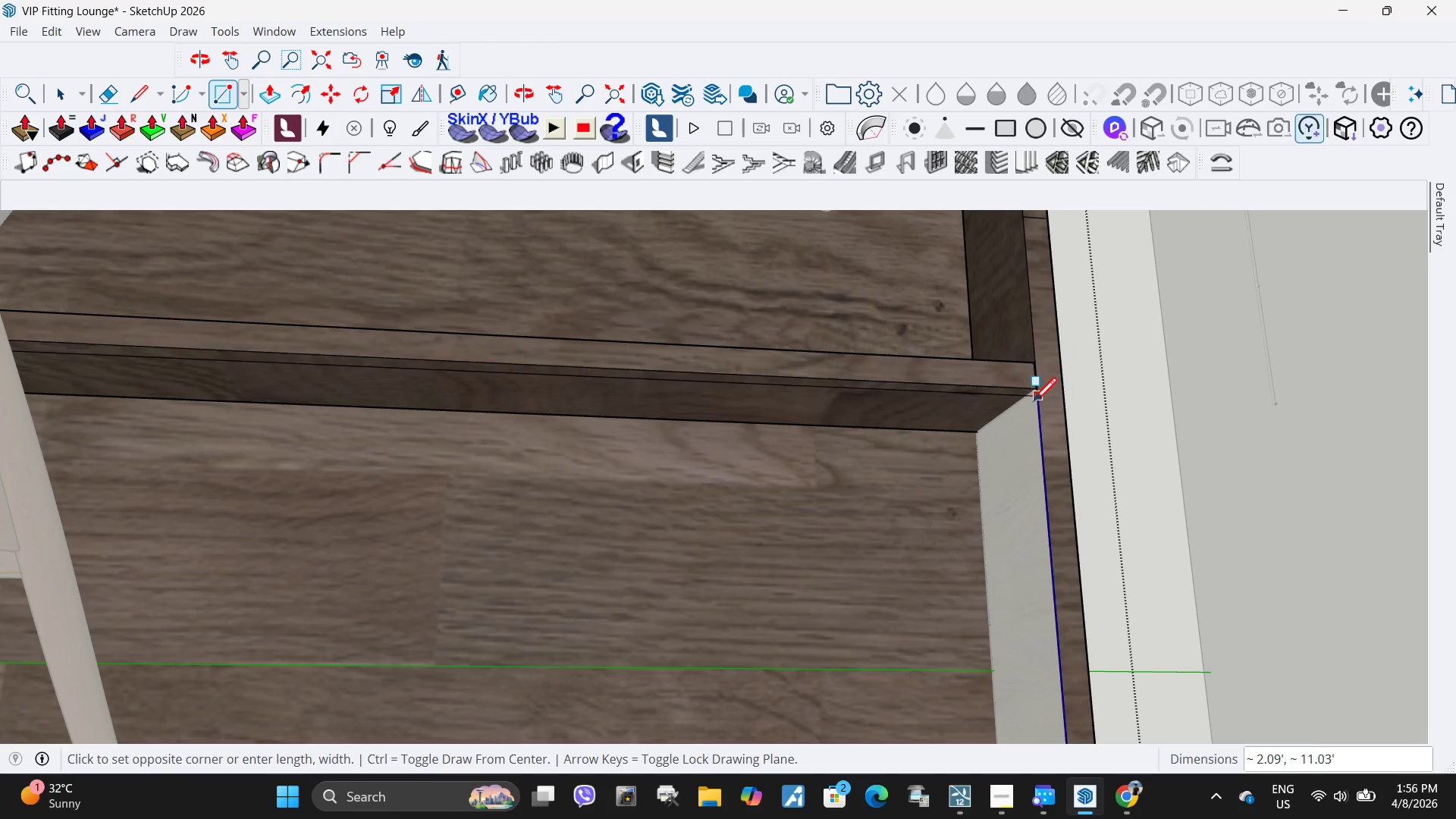 
scroll: coordinate [1018, 596], scroll_direction: down, amount: 4.0
 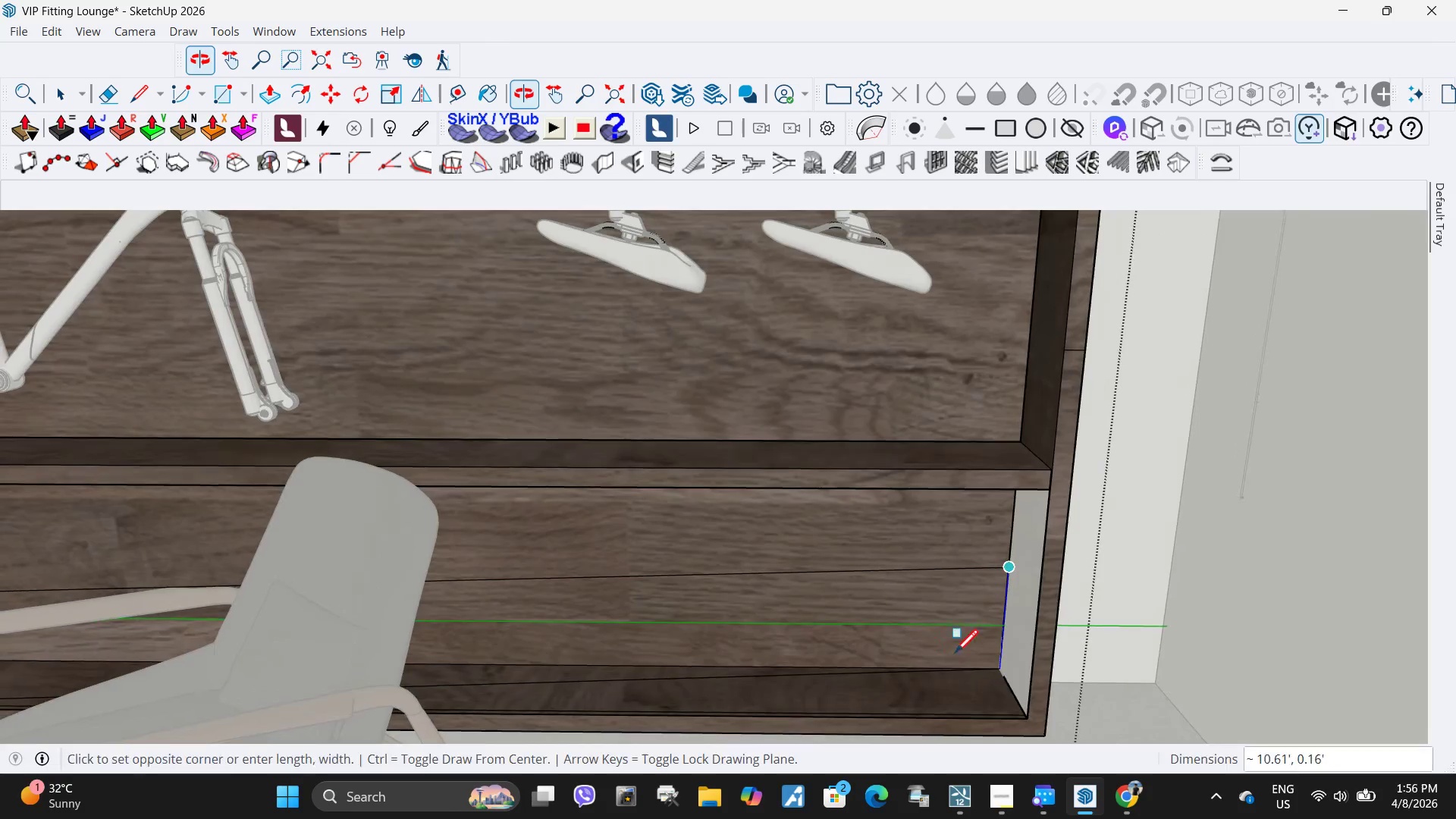 
scroll: coordinate [1007, 712], scroll_direction: up, amount: 3.0
 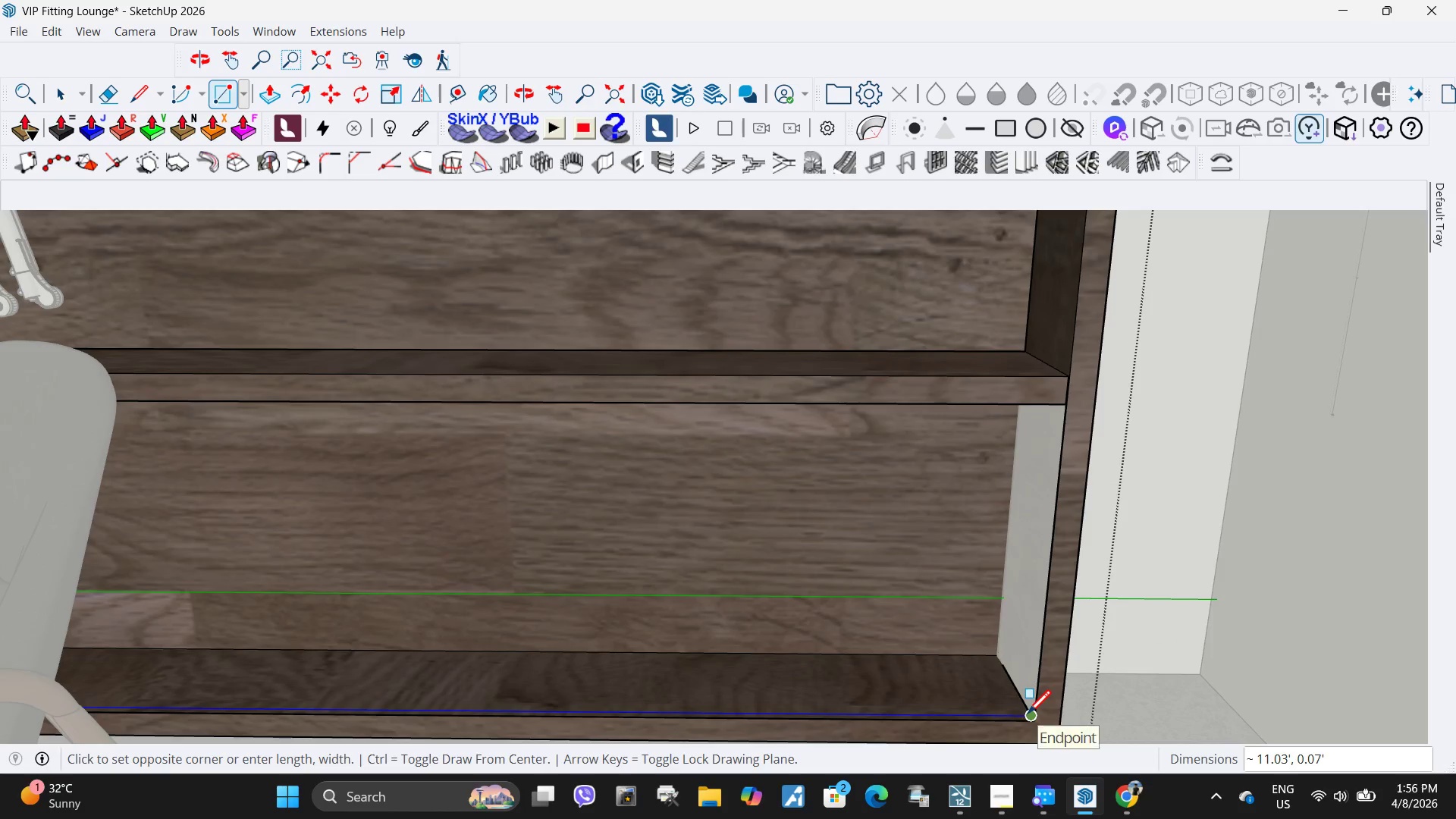 
left_click([1028, 716])
 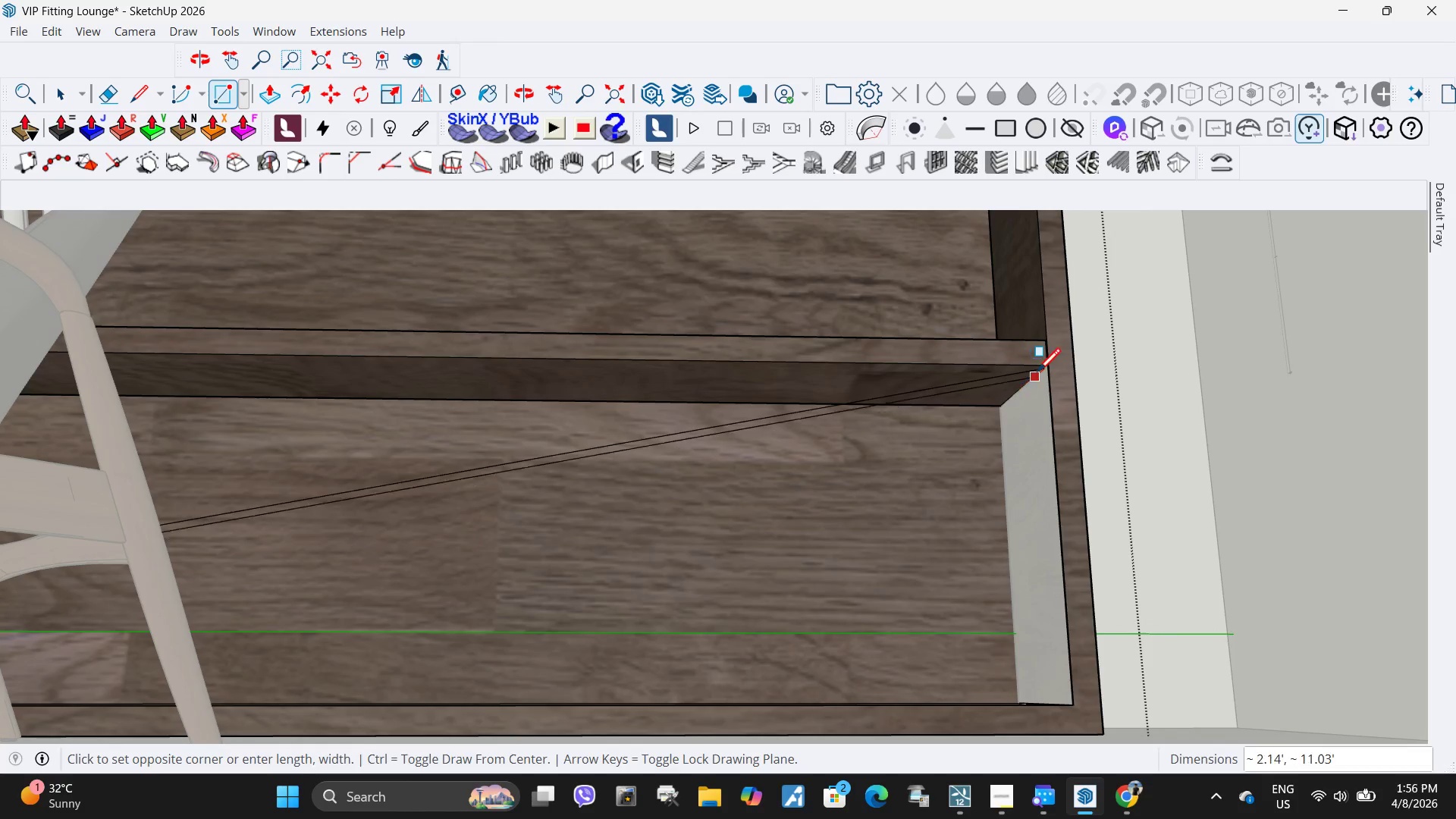 
left_click([1036, 375])
 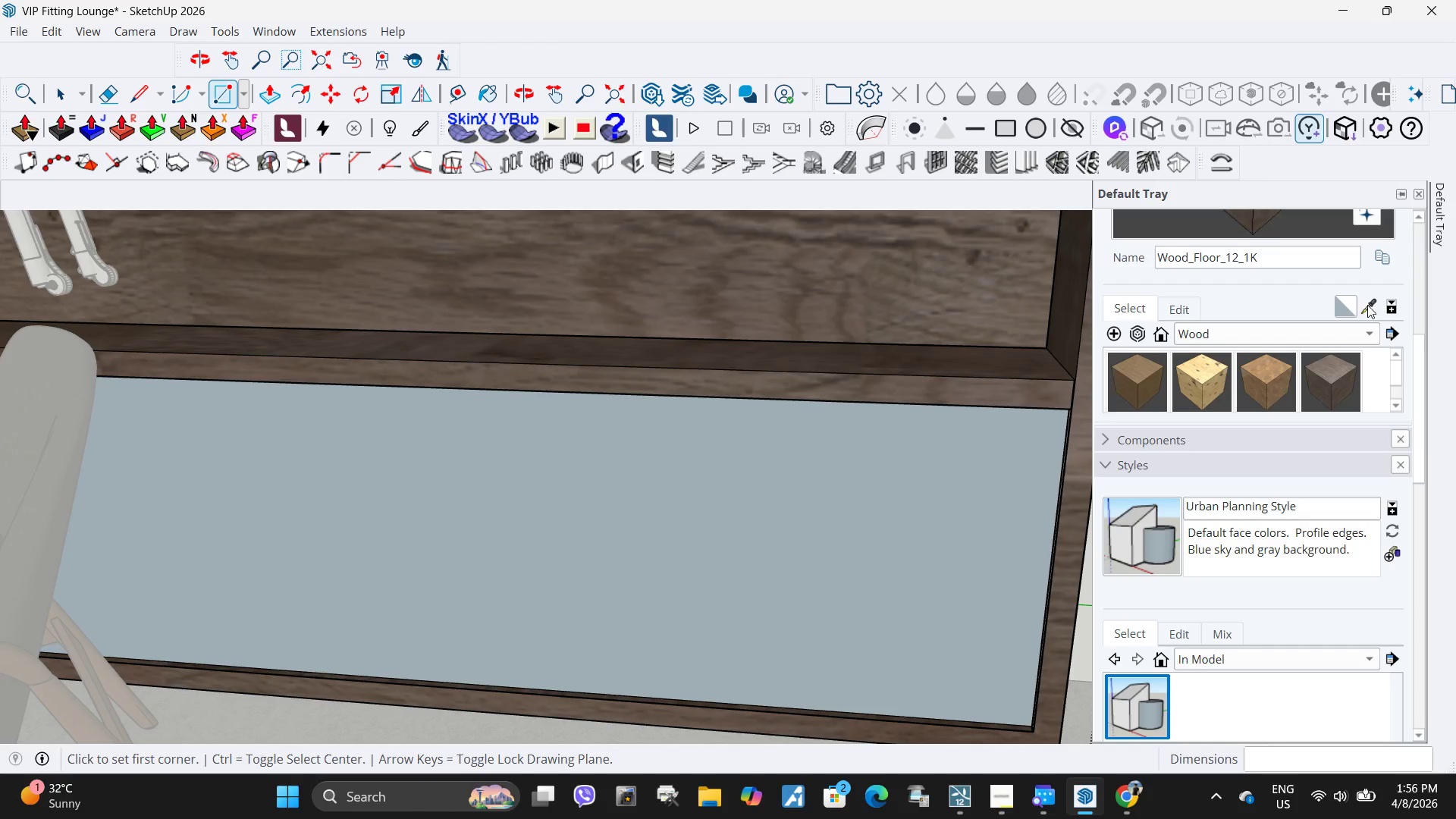 
double_click([915, 381])
 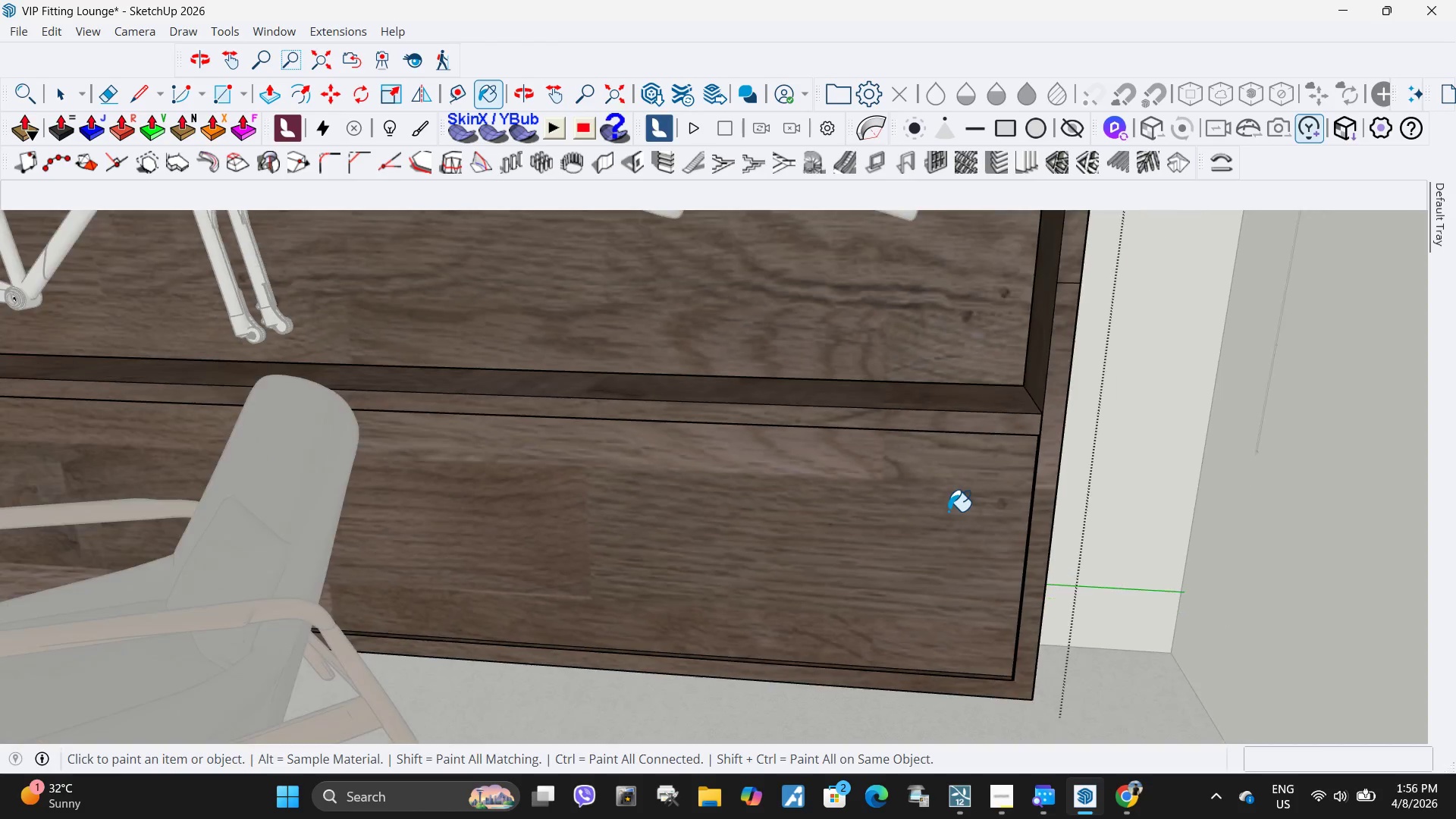 
scroll: coordinate [948, 511], scroll_direction: down, amount: 3.0
 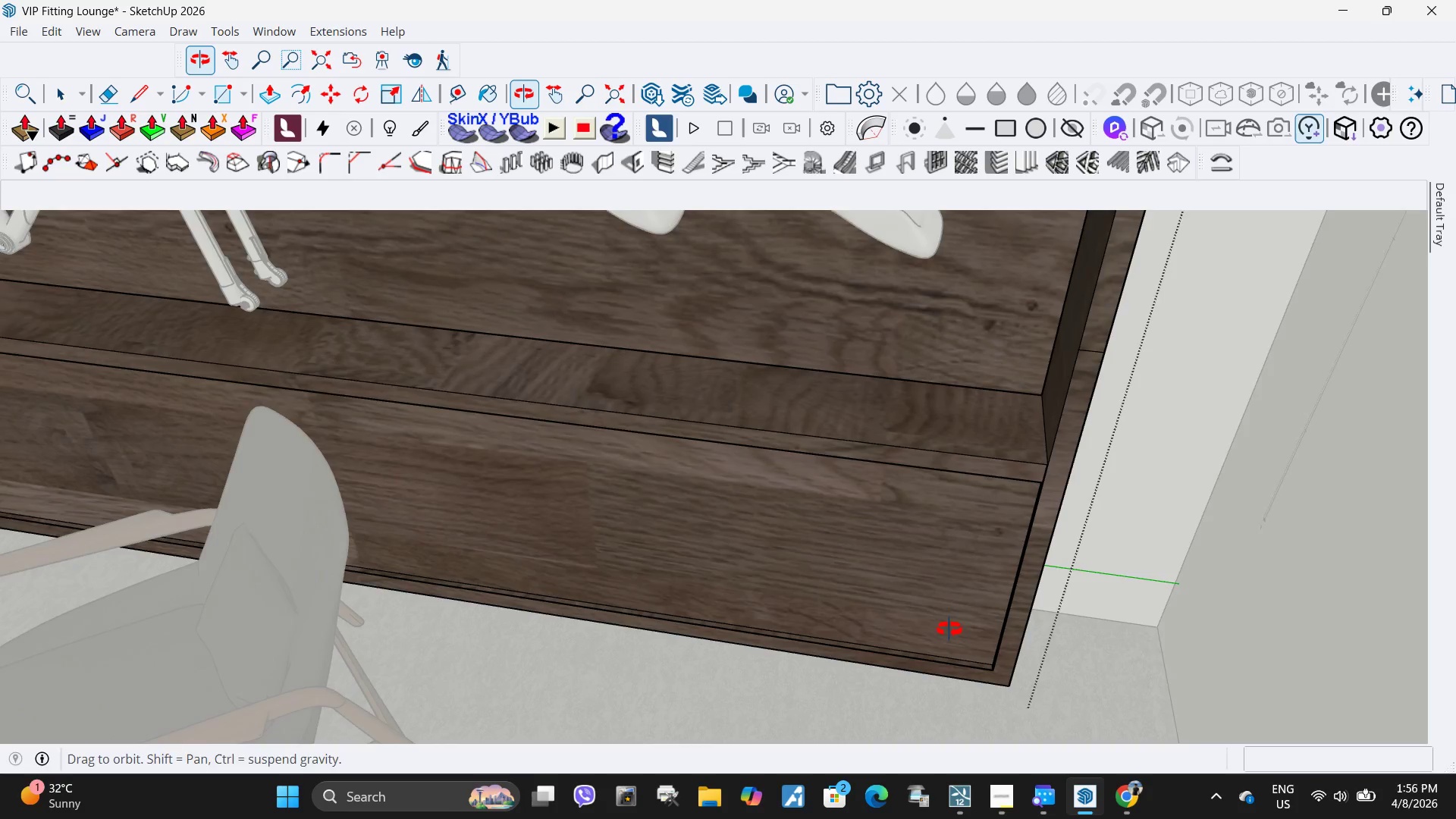 
key(Space)
 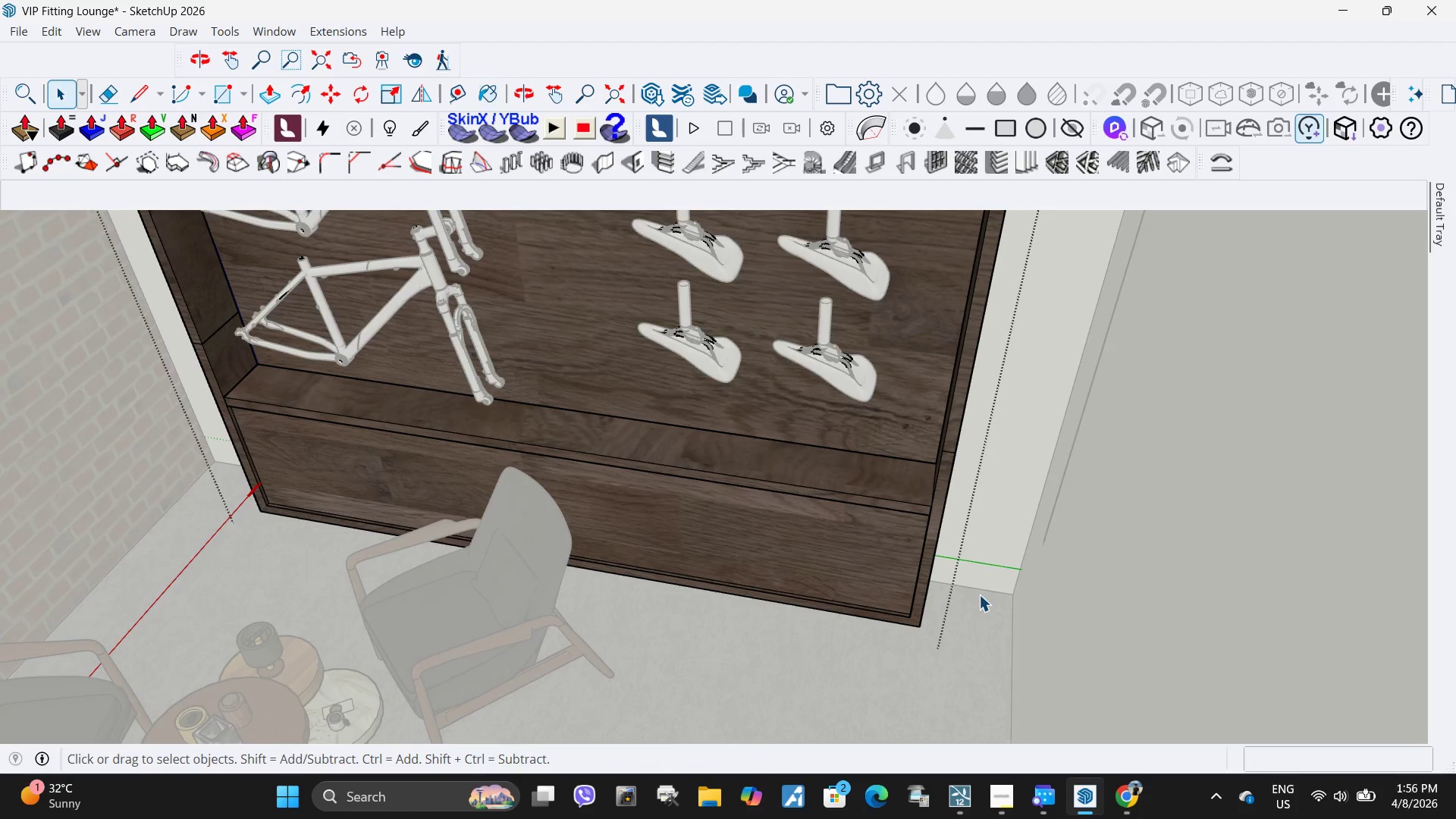 
key(Escape)
 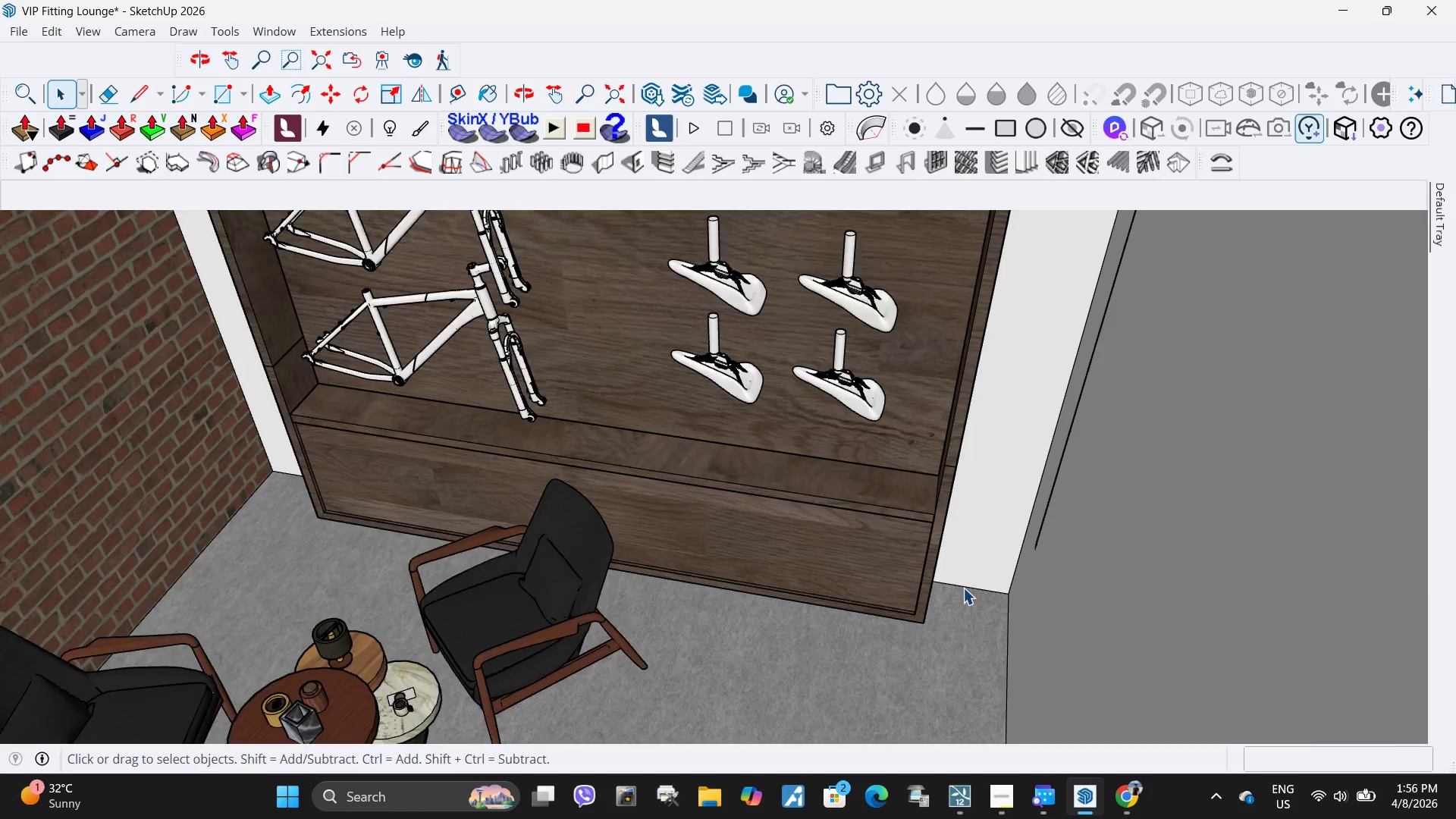 
scroll: coordinate [823, 539], scroll_direction: down, amount: 6.0
 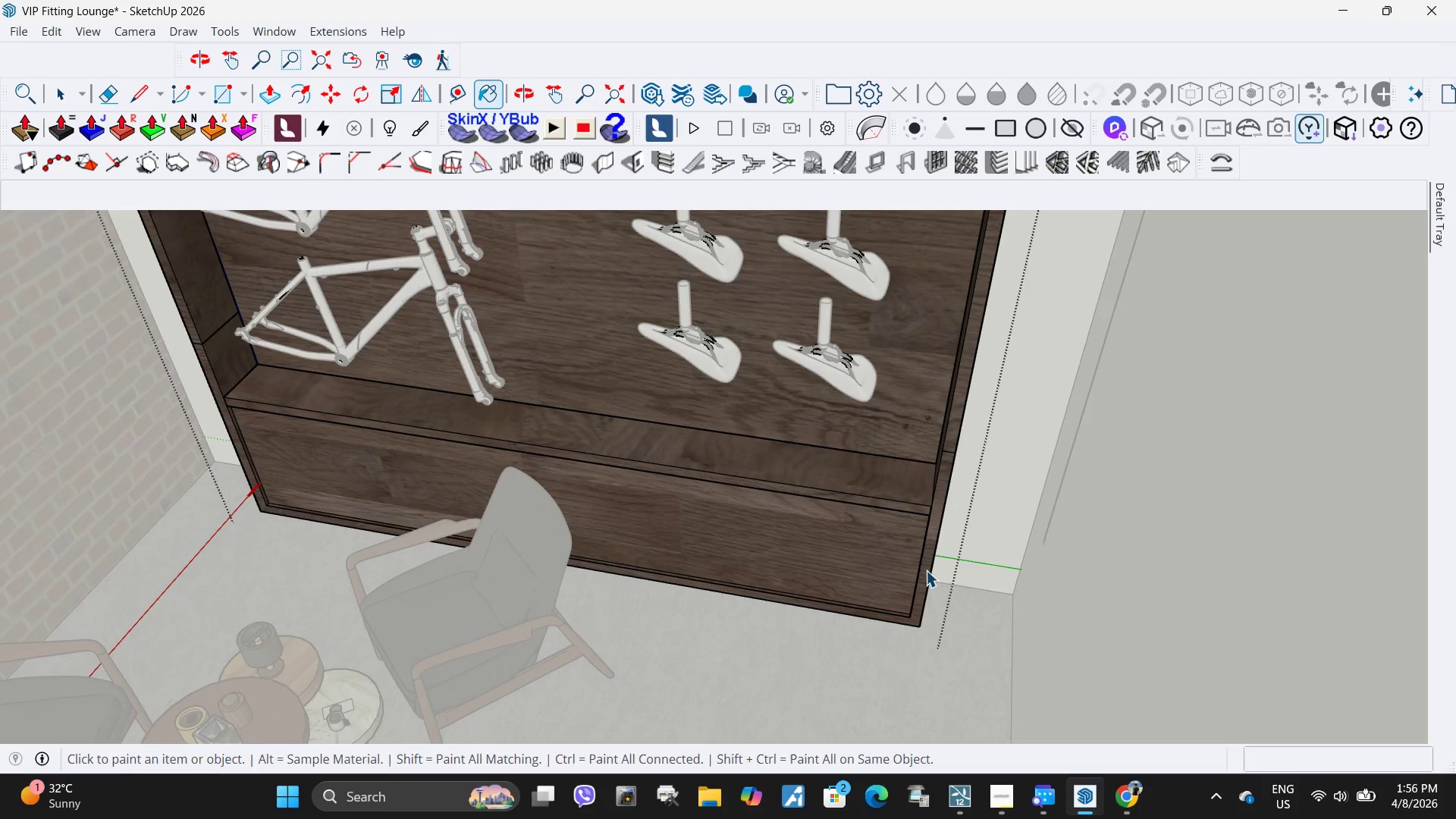 
key(Escape)
 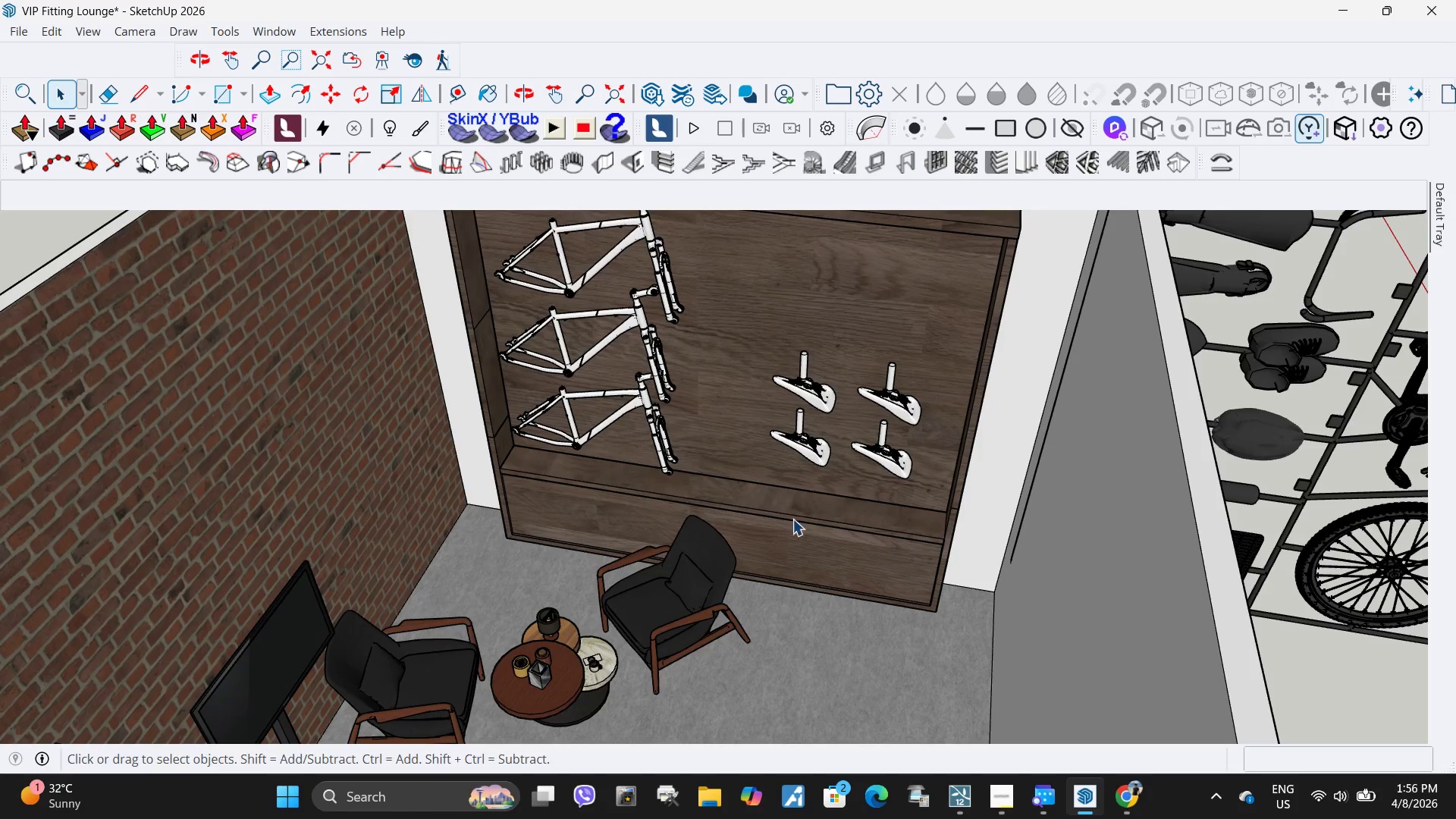 
scroll: coordinate [963, 588], scroll_direction: down, amount: 5.0
 